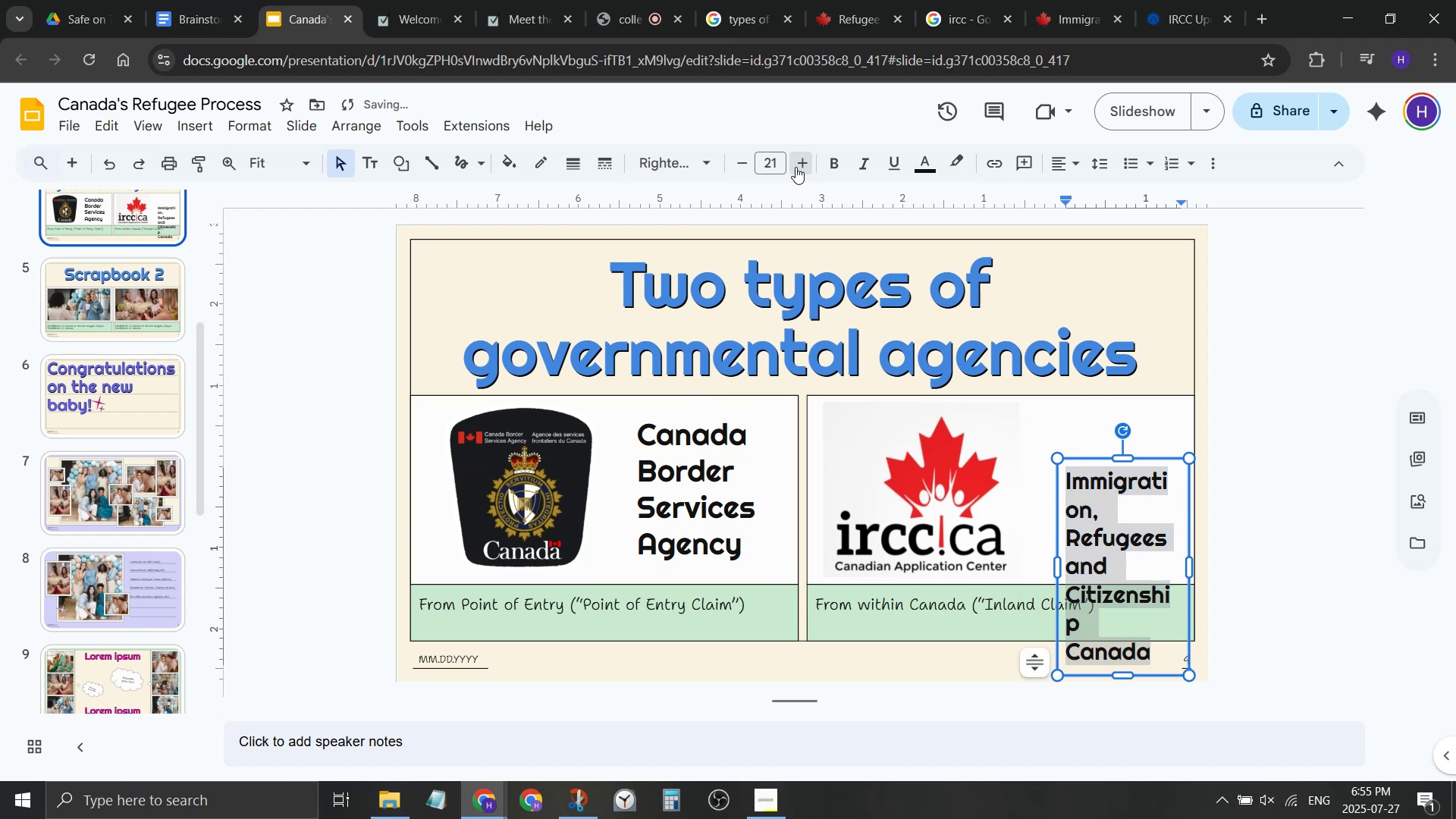 
triple_click([795, 167])
 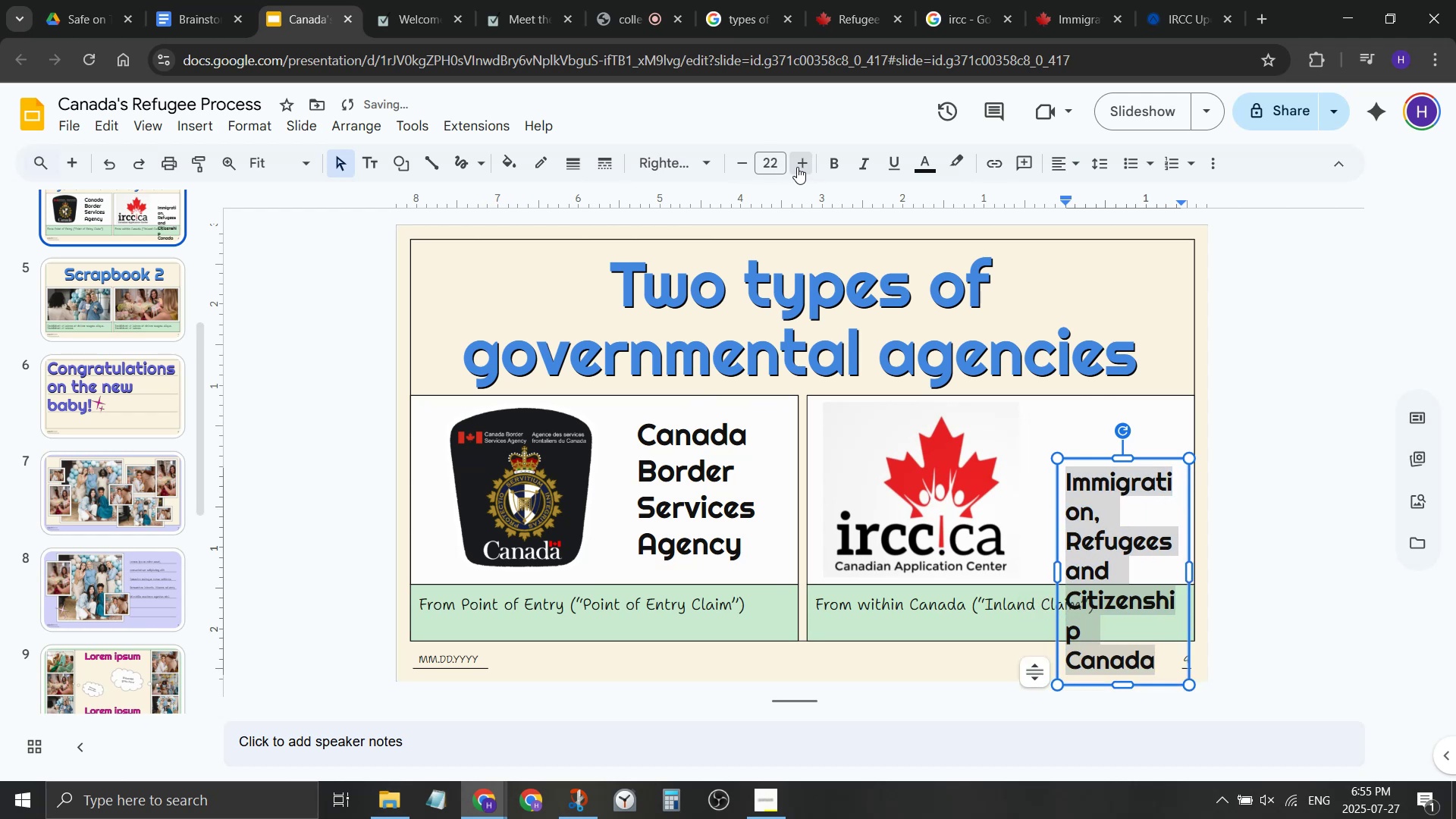 
triple_click([795, 167])
 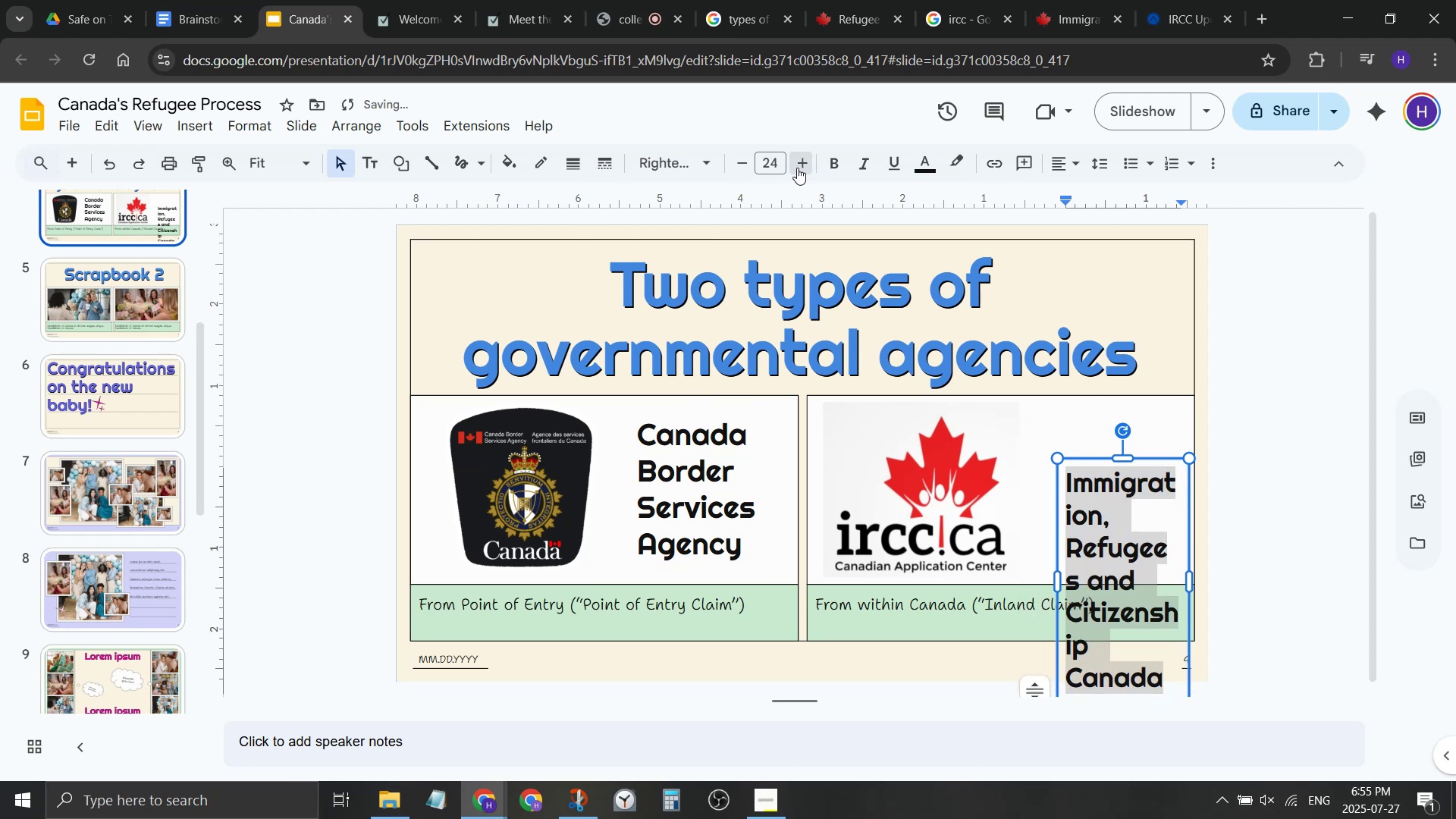 
triple_click([797, 168])
 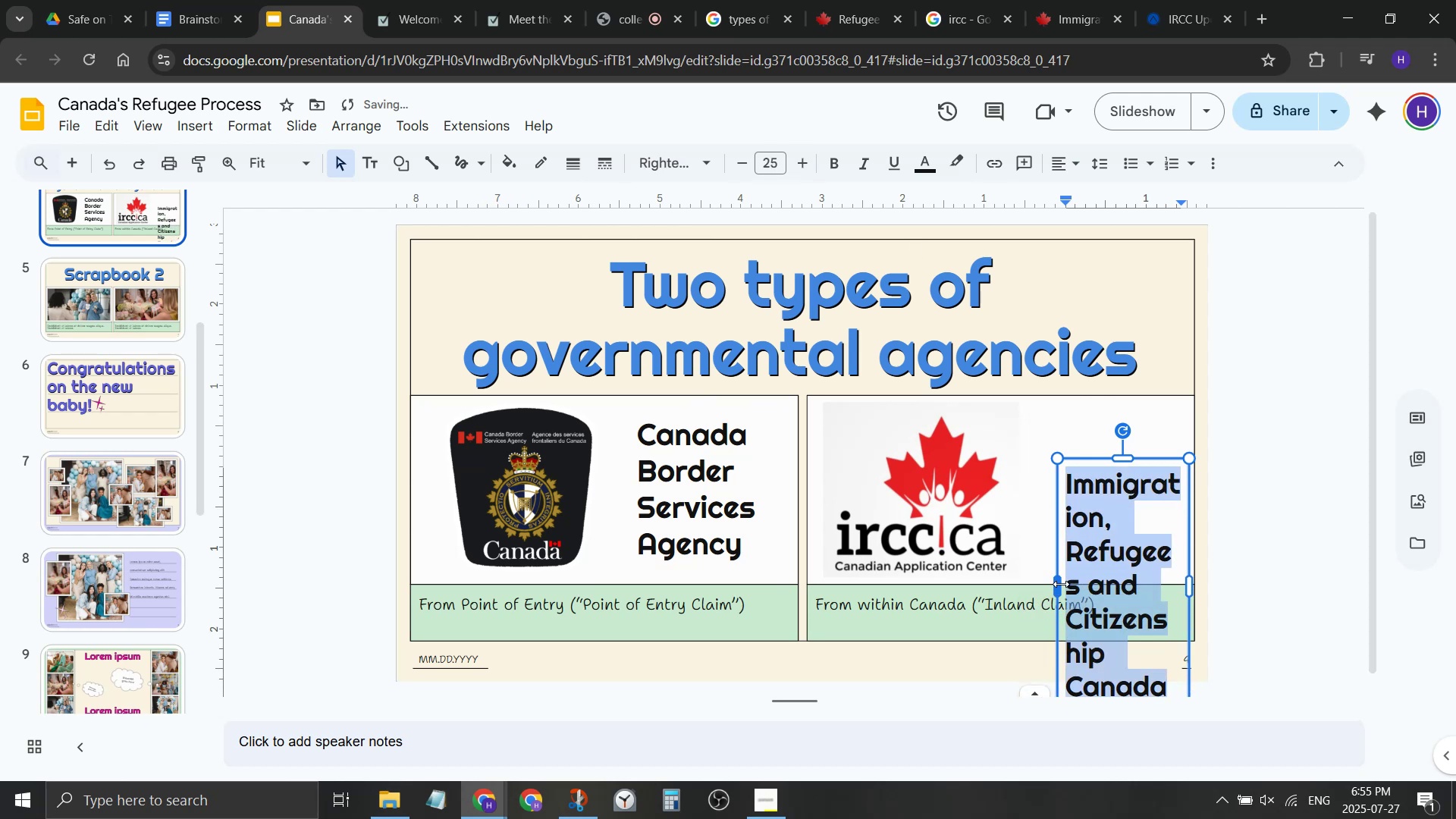 
left_click_drag(start_coordinate=[1061, 584], to_coordinate=[1021, 580])
 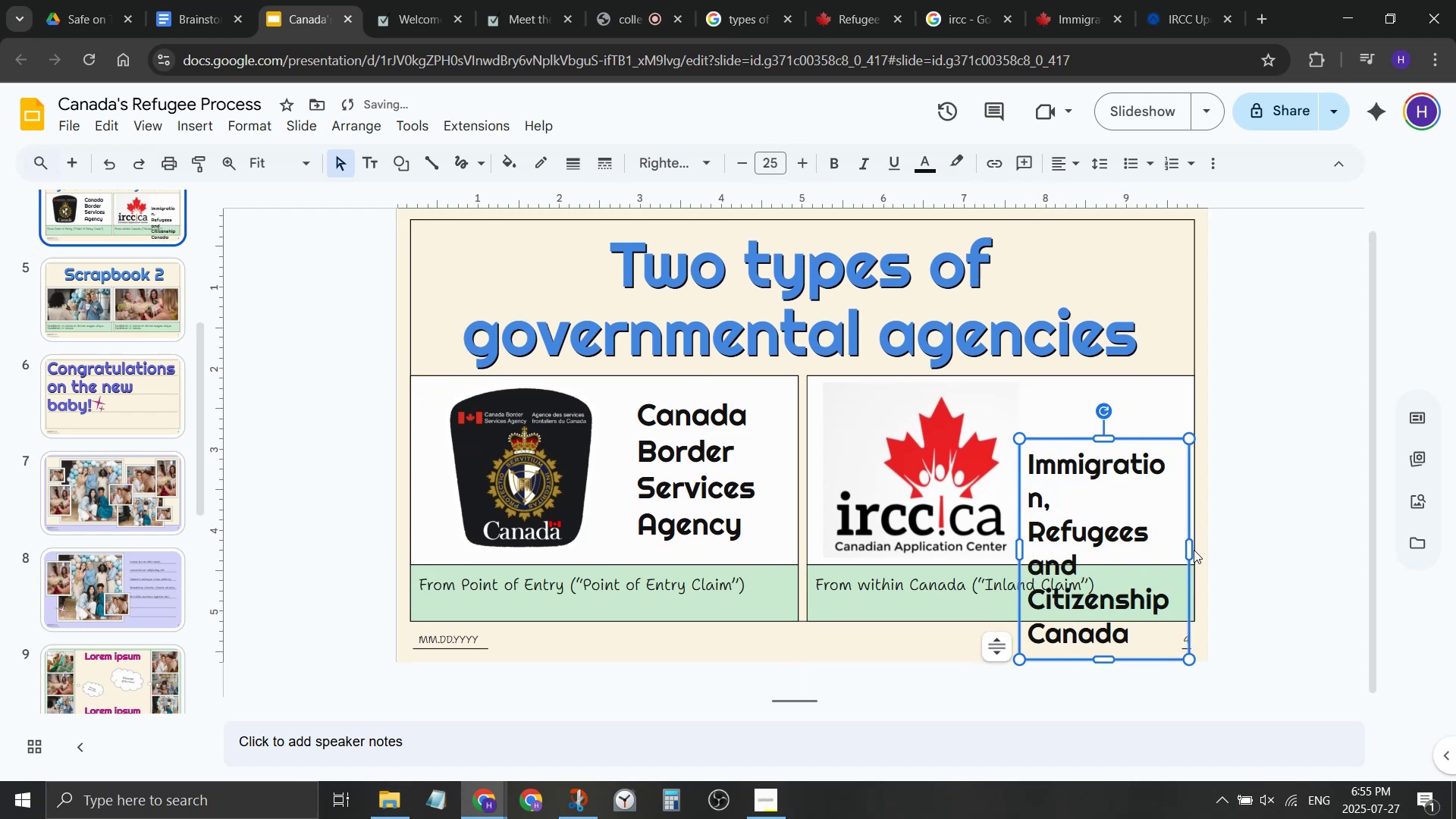 
left_click_drag(start_coordinate=[1193, 550], to_coordinate=[1200, 551])
 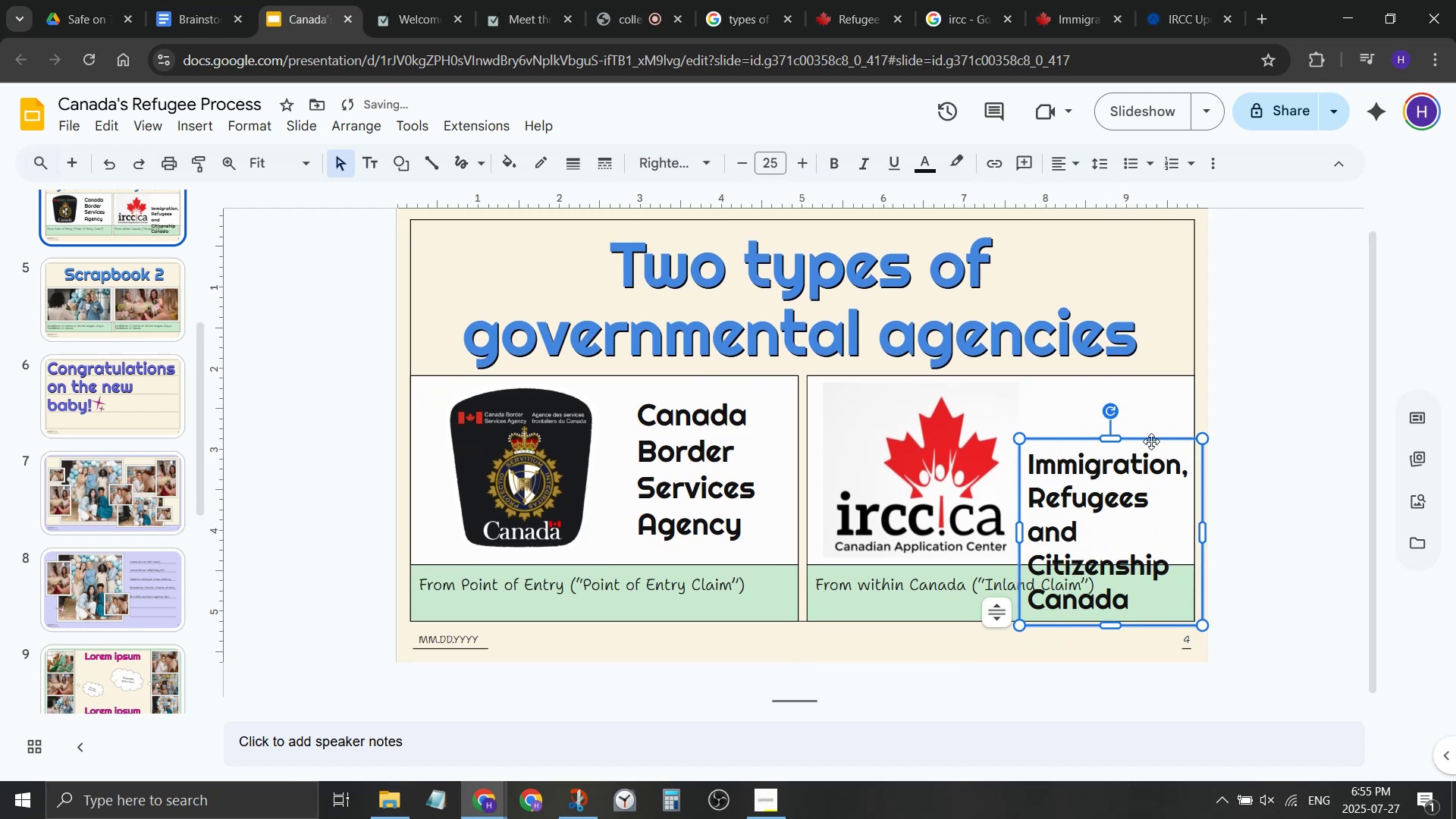 
left_click_drag(start_coordinate=[1151, 441], to_coordinate=[1133, 388])
 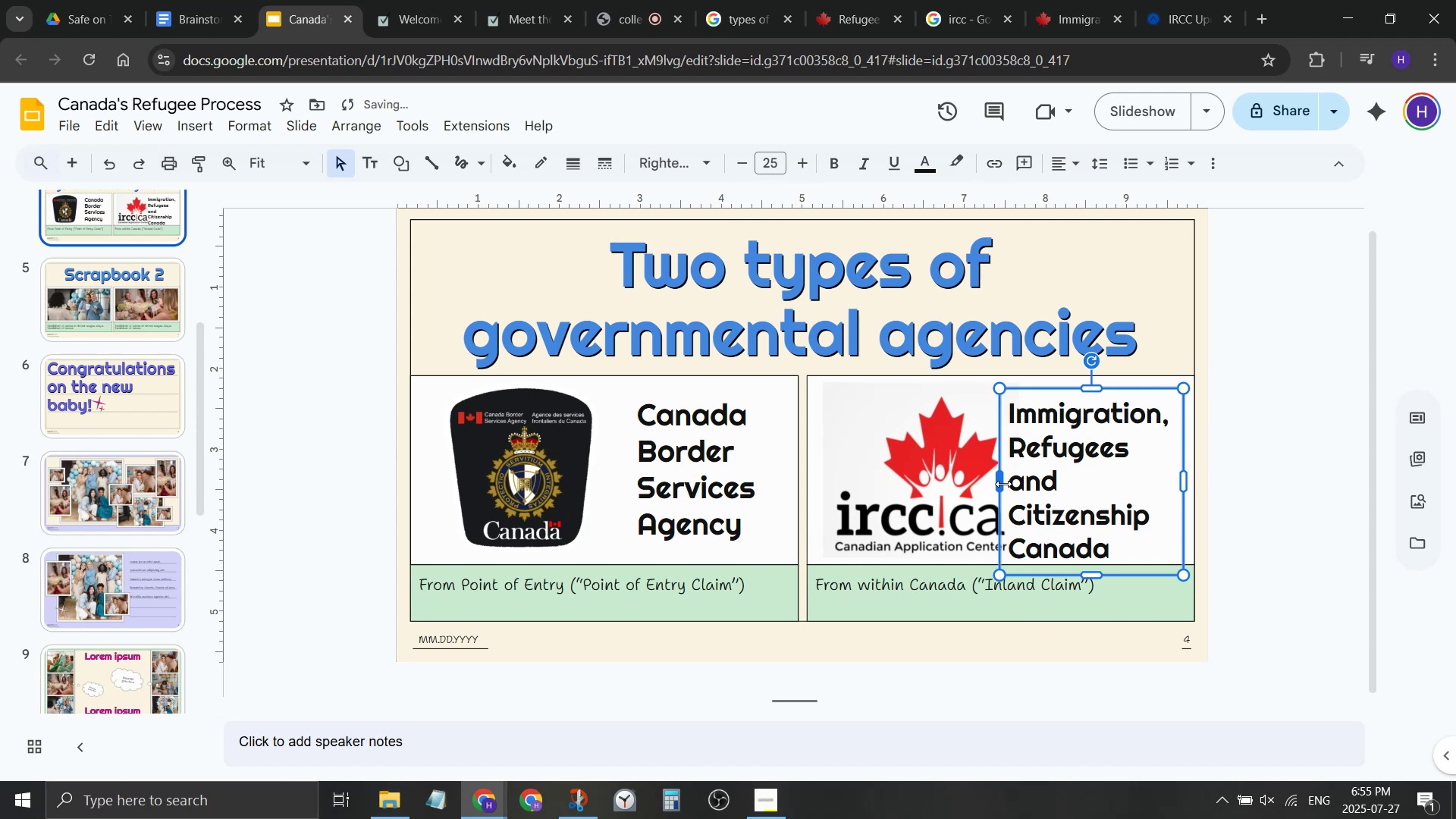 
left_click_drag(start_coordinate=[1000, 485], to_coordinate=[993, 485])
 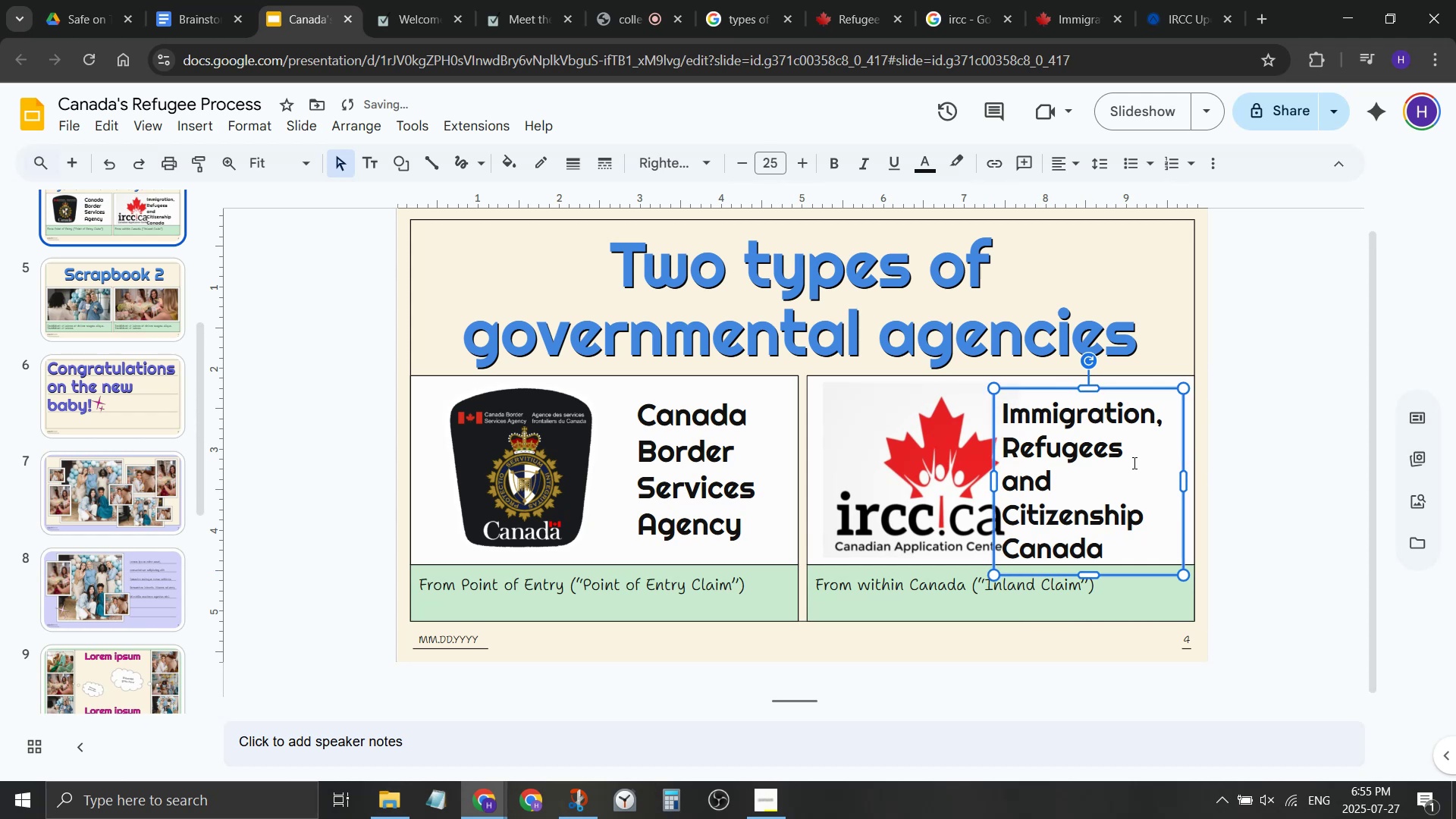 
left_click([1138, 456])
 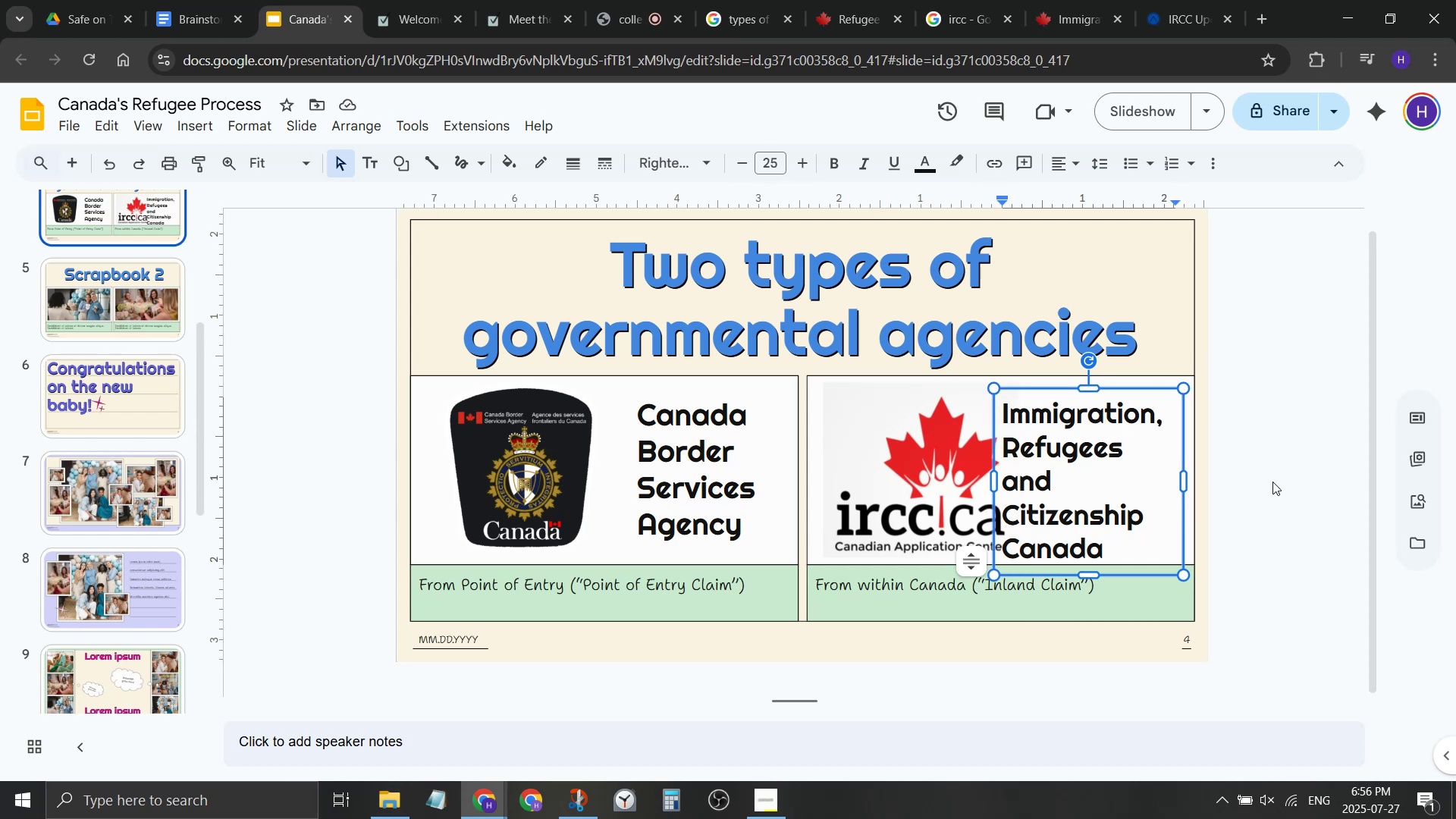 
key(Shift+ShiftLeft)
 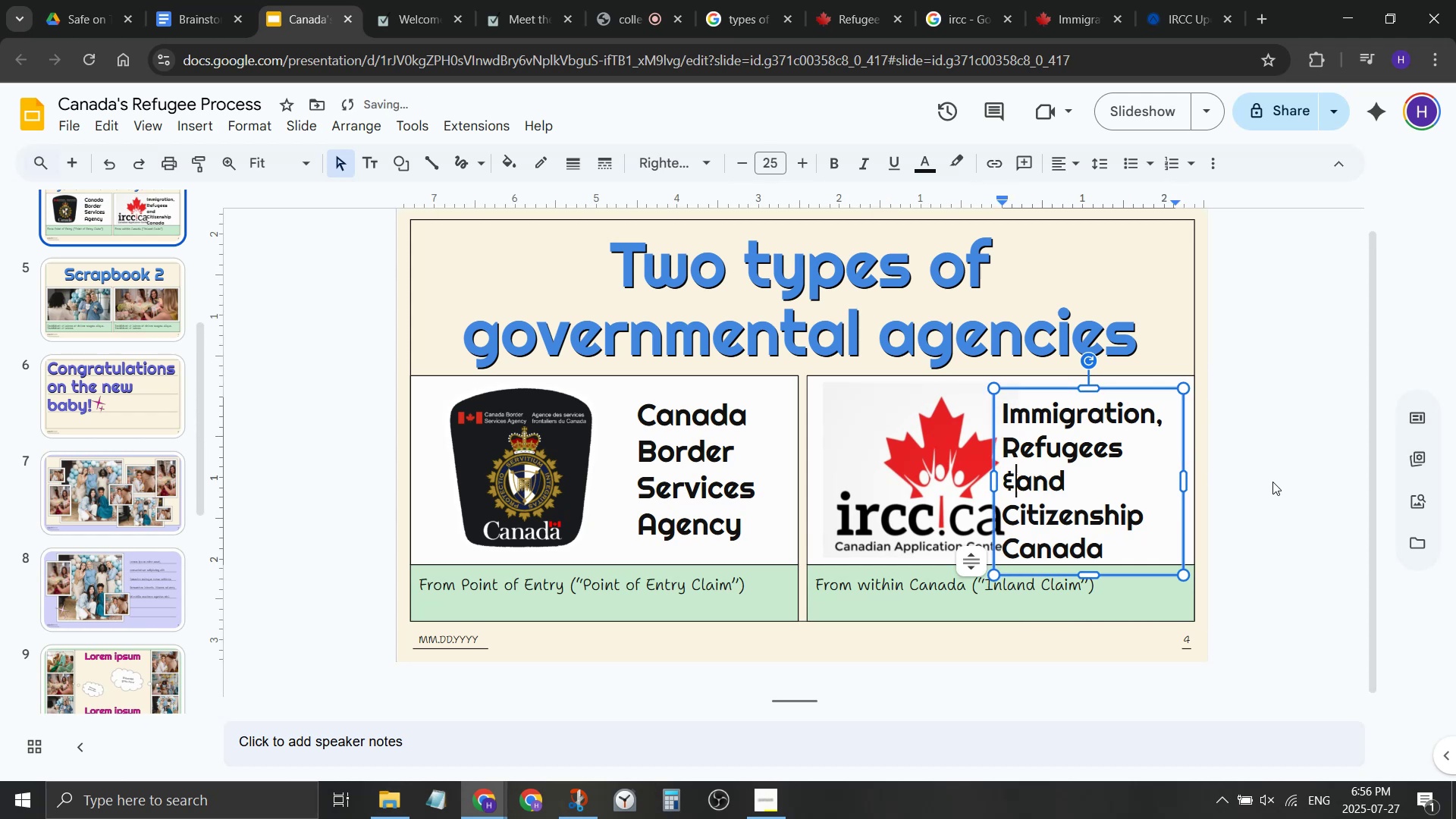 
key(Shift+7)
 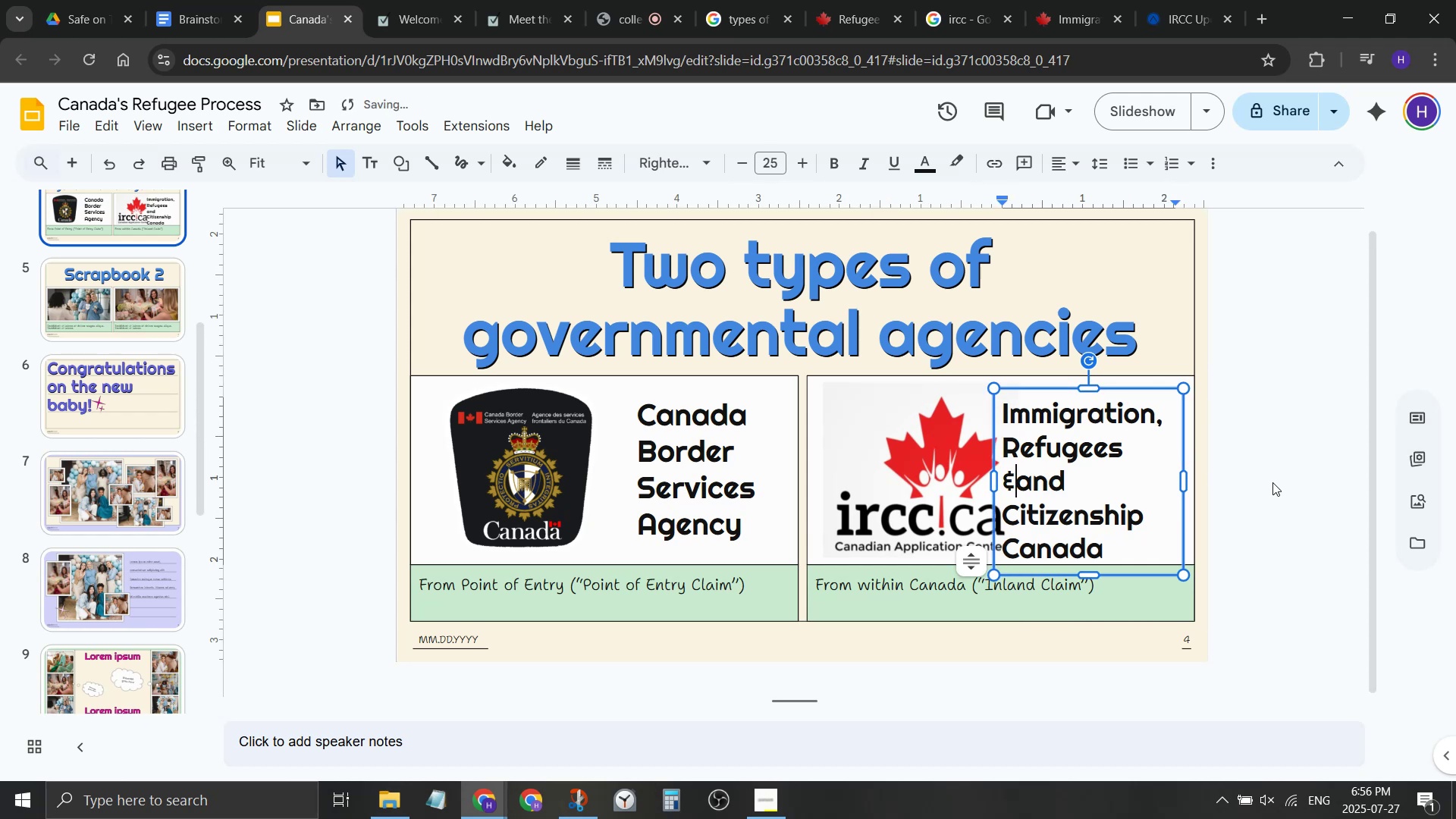 
key(Backspace)
 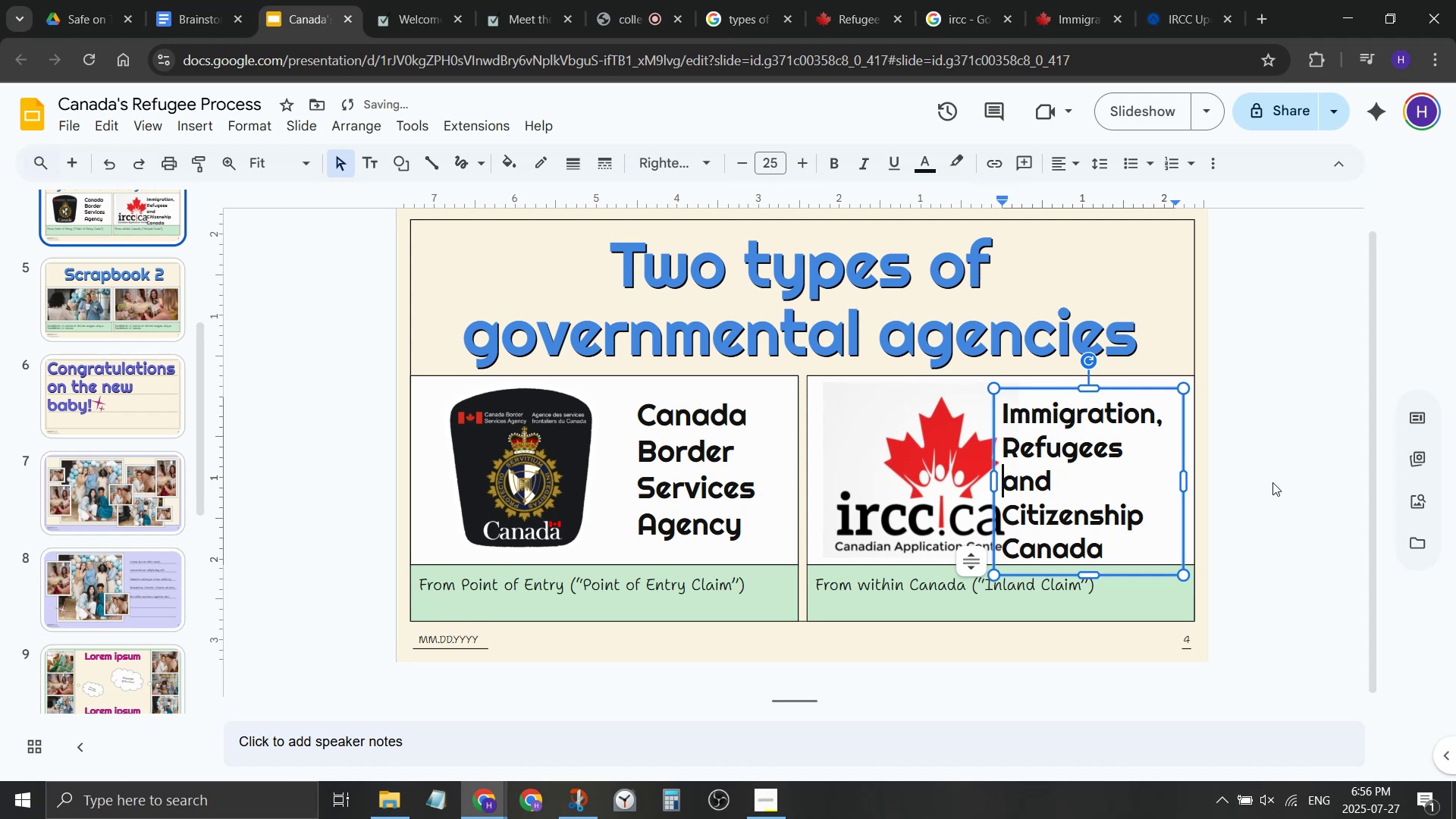 
key(Shift+ShiftLeft)
 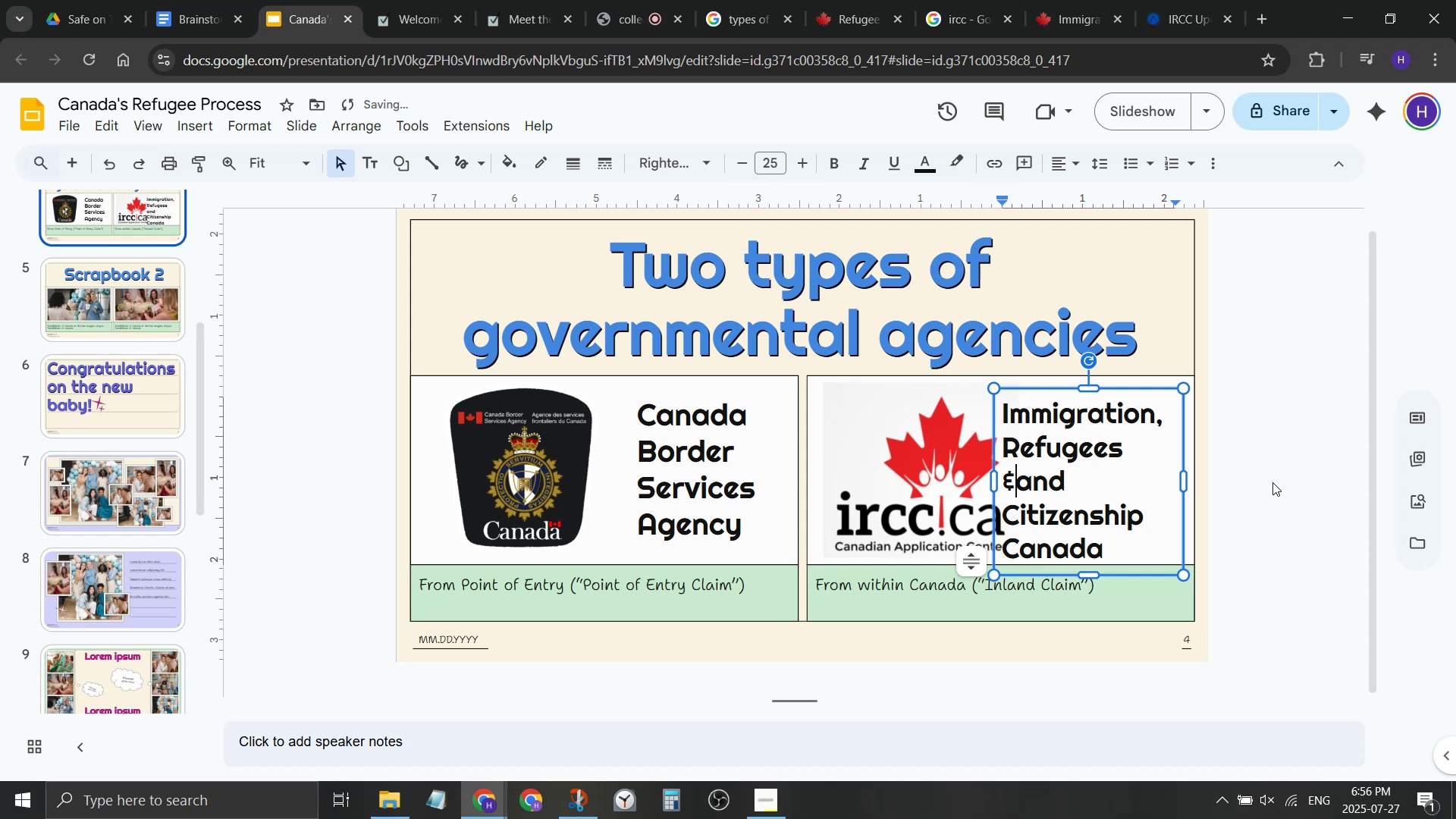 
key(Shift+7)
 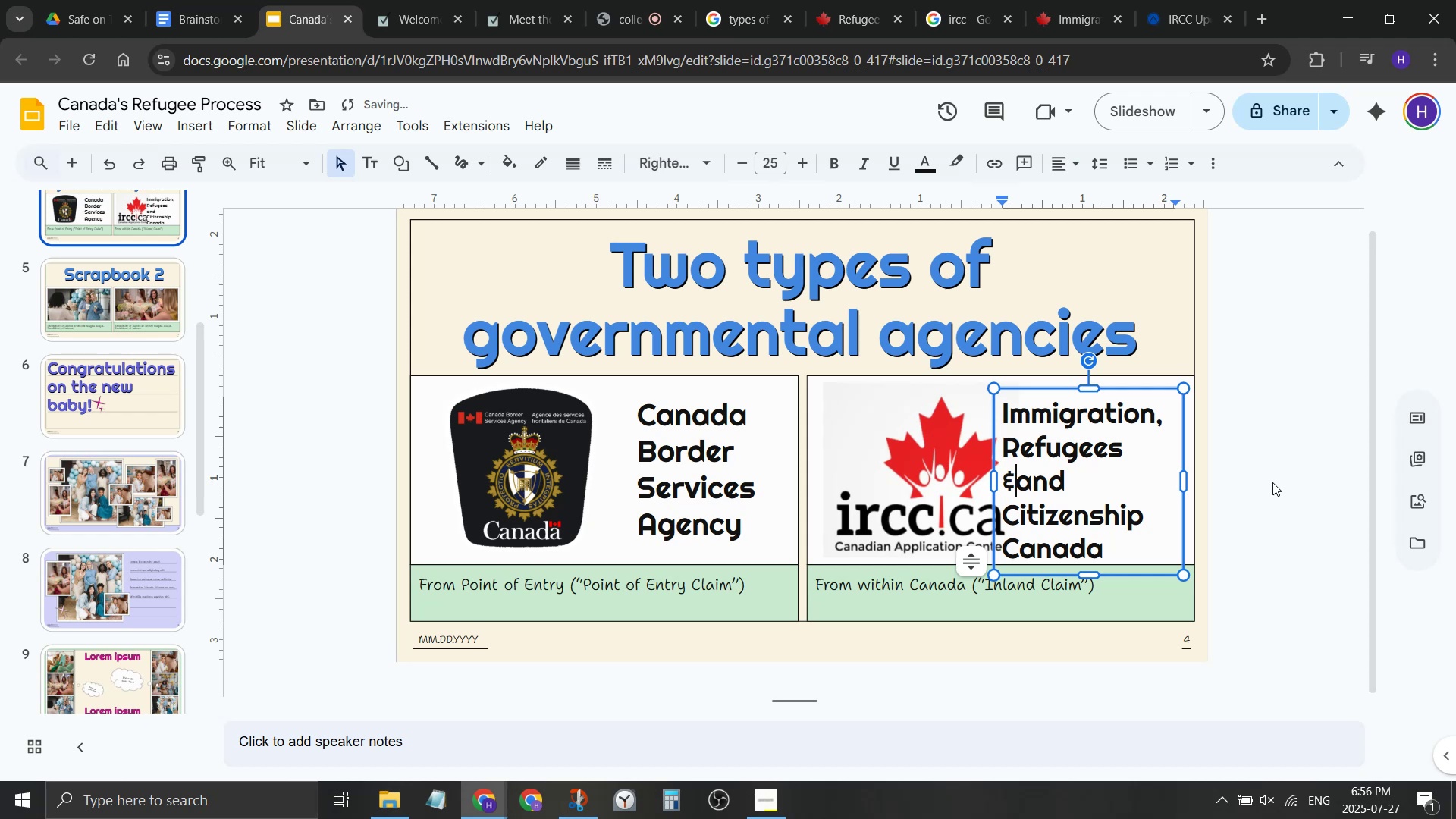 
key(Space)
 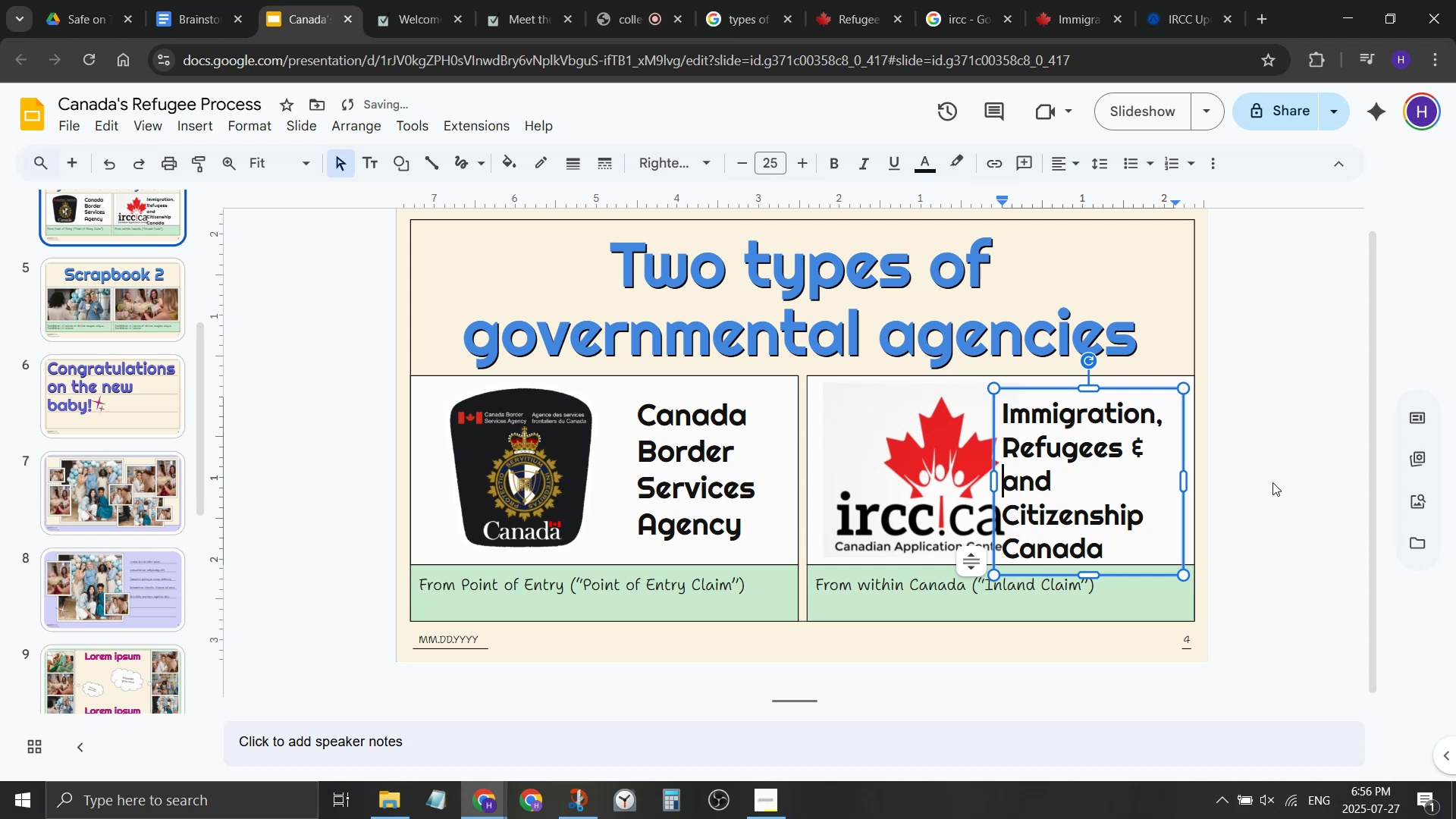 
hold_key(key=ShiftLeft, duration=1.1)
 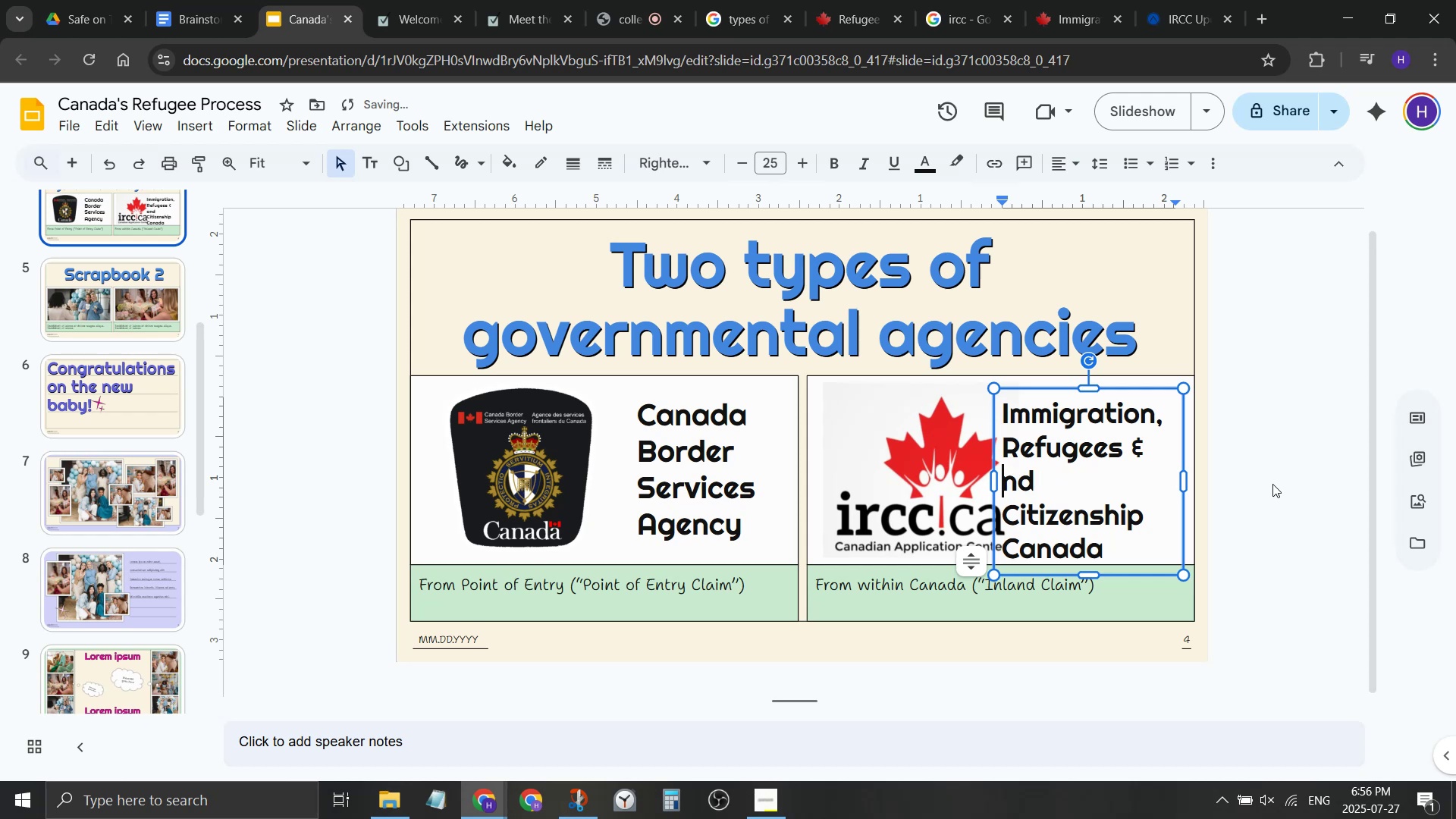 
key(Delete)
 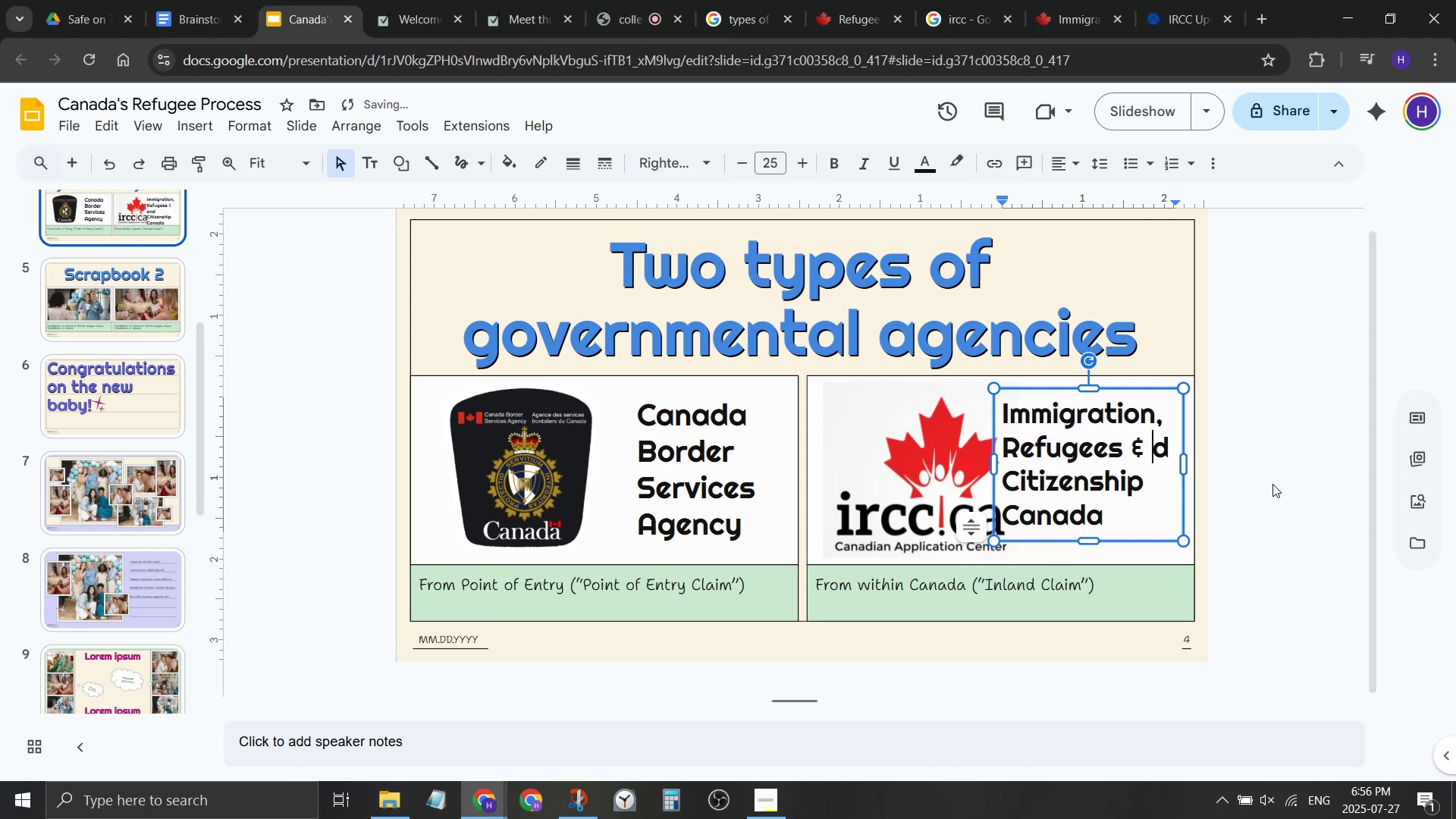 
key(Delete)
 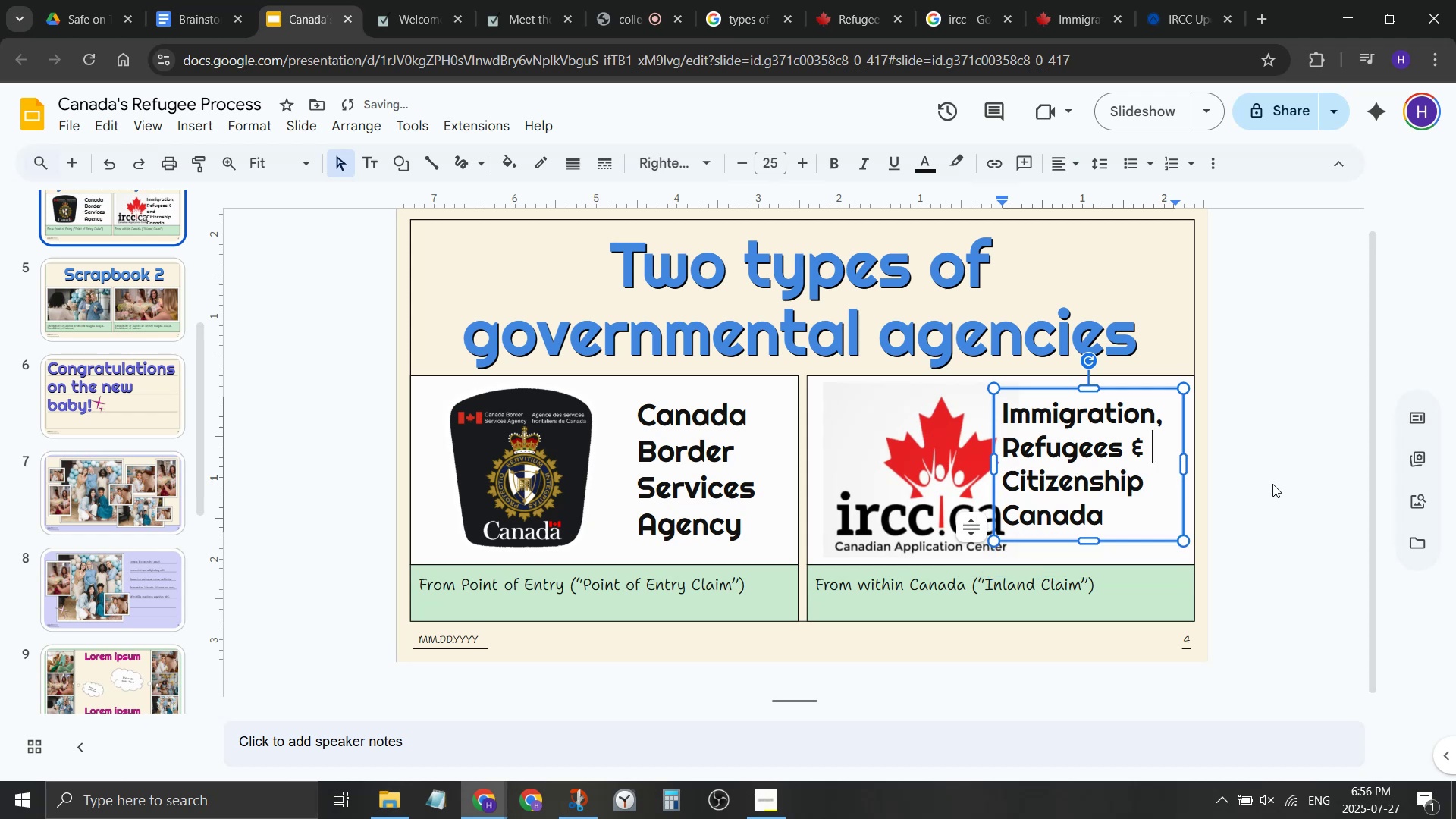 
key(Delete)
 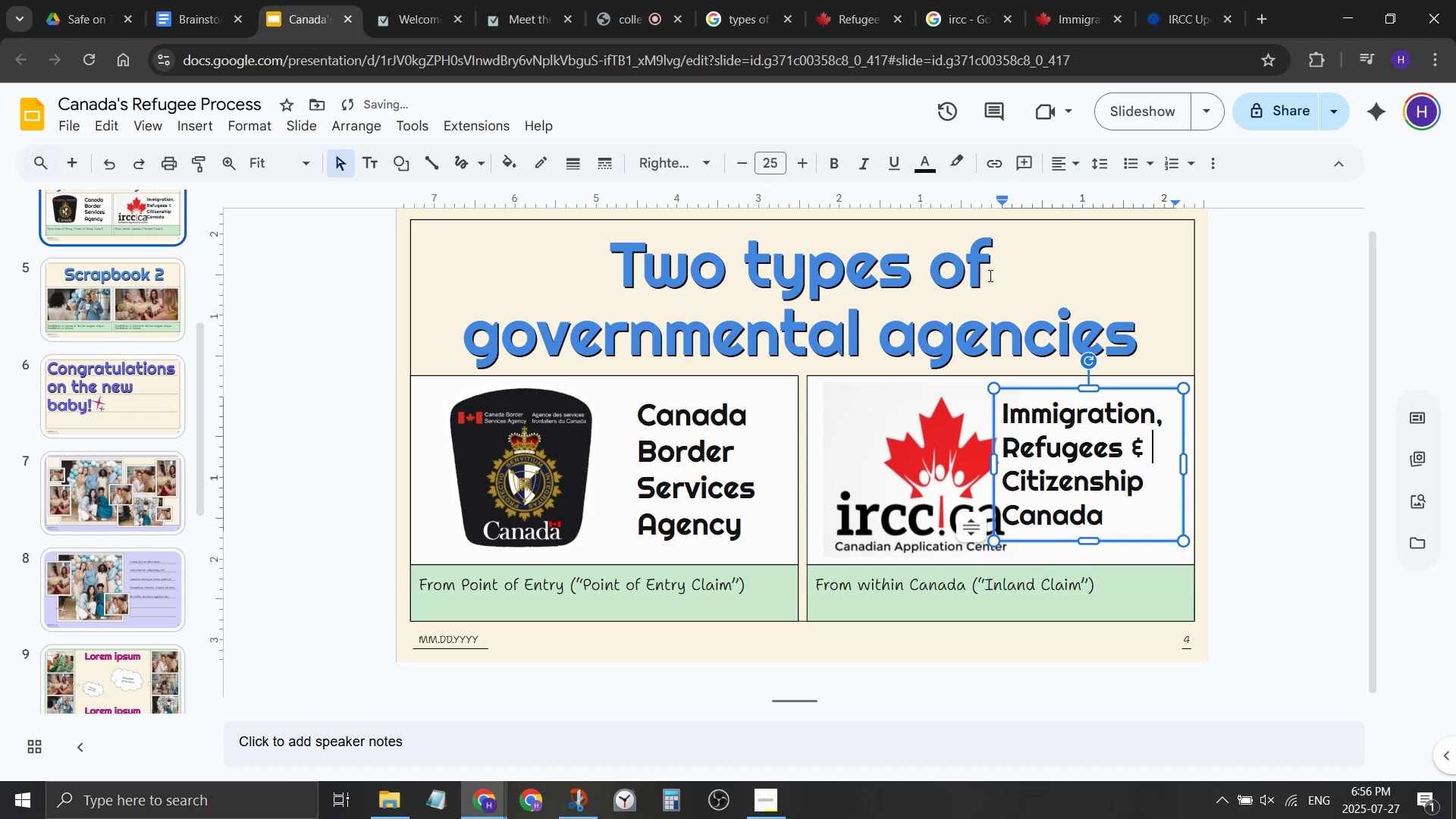 
left_click([960, 0])
 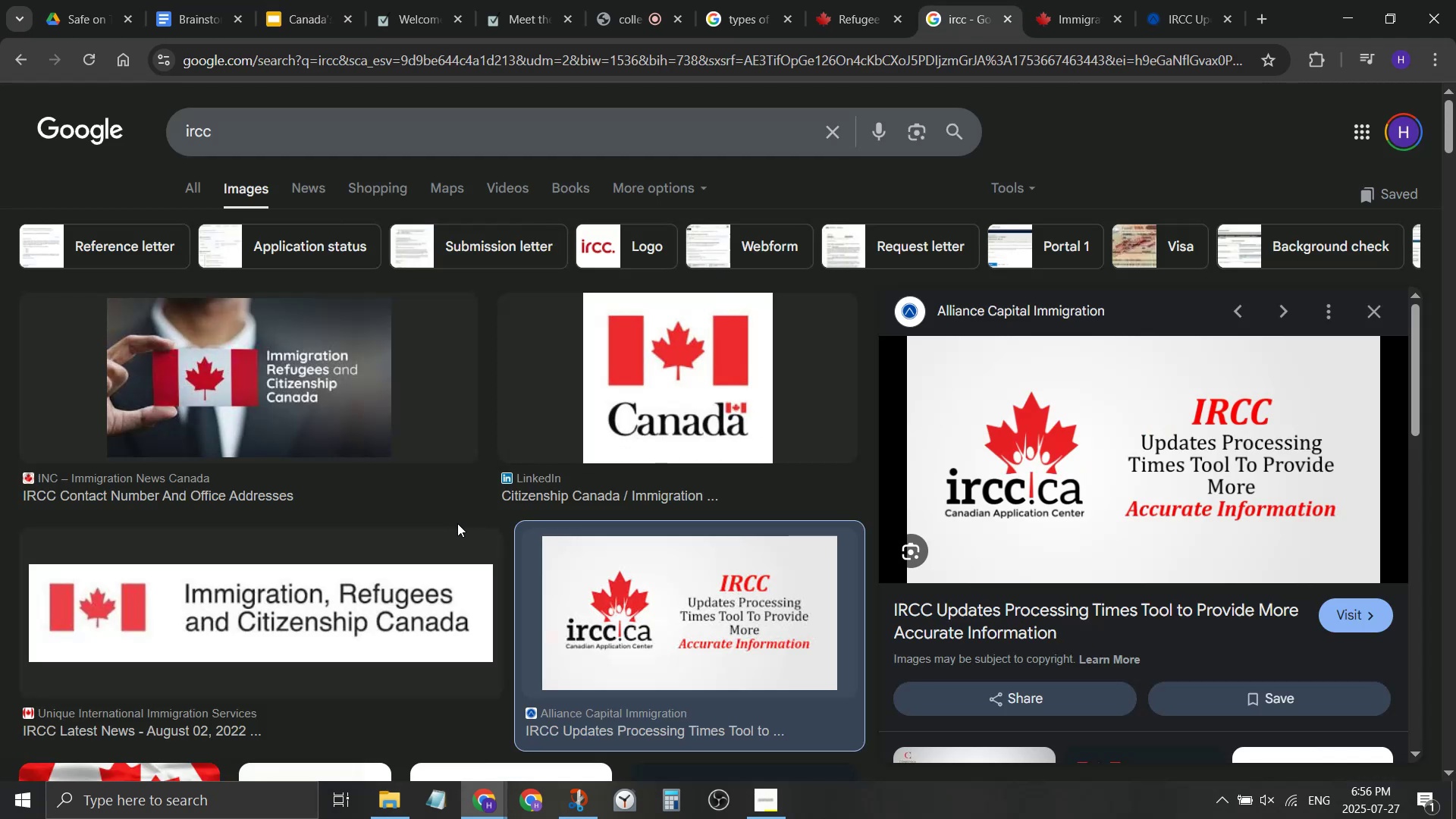 
scroll: coordinate [445, 468], scroll_direction: down, amount: 8.0
 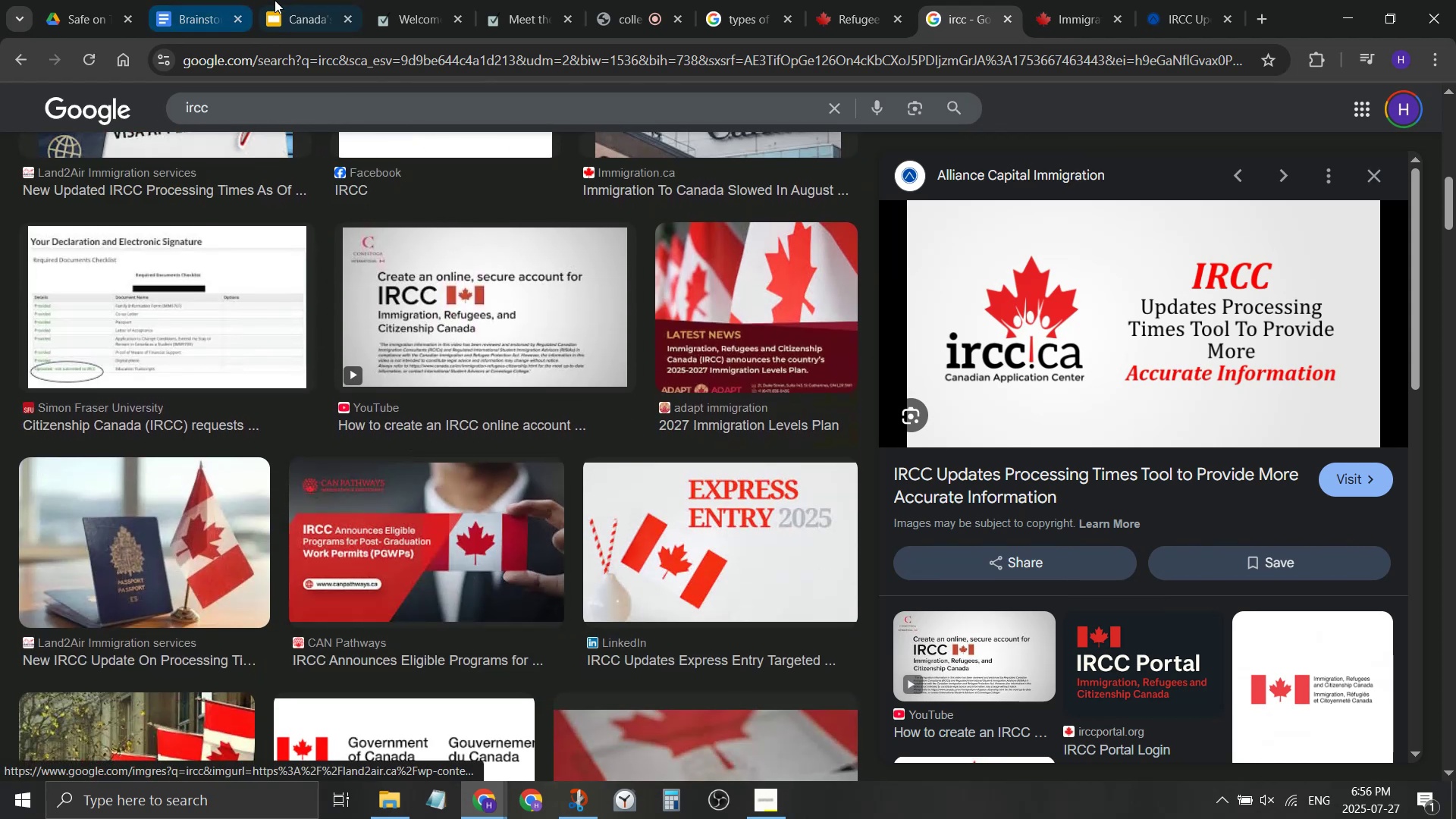 
left_click([281, 0])
 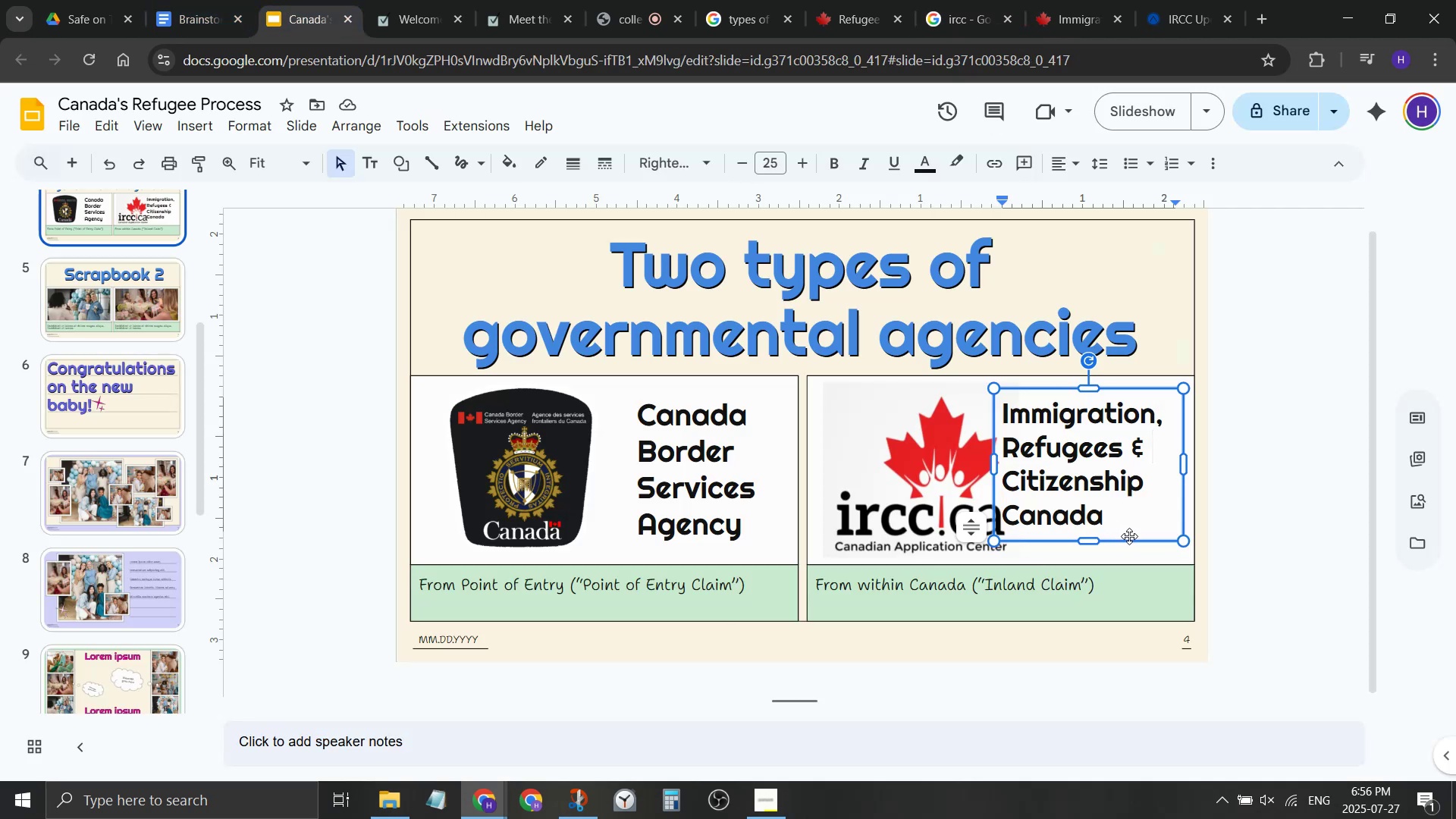 
left_click_drag(start_coordinate=[1130, 537], to_coordinate=[1140, 542])
 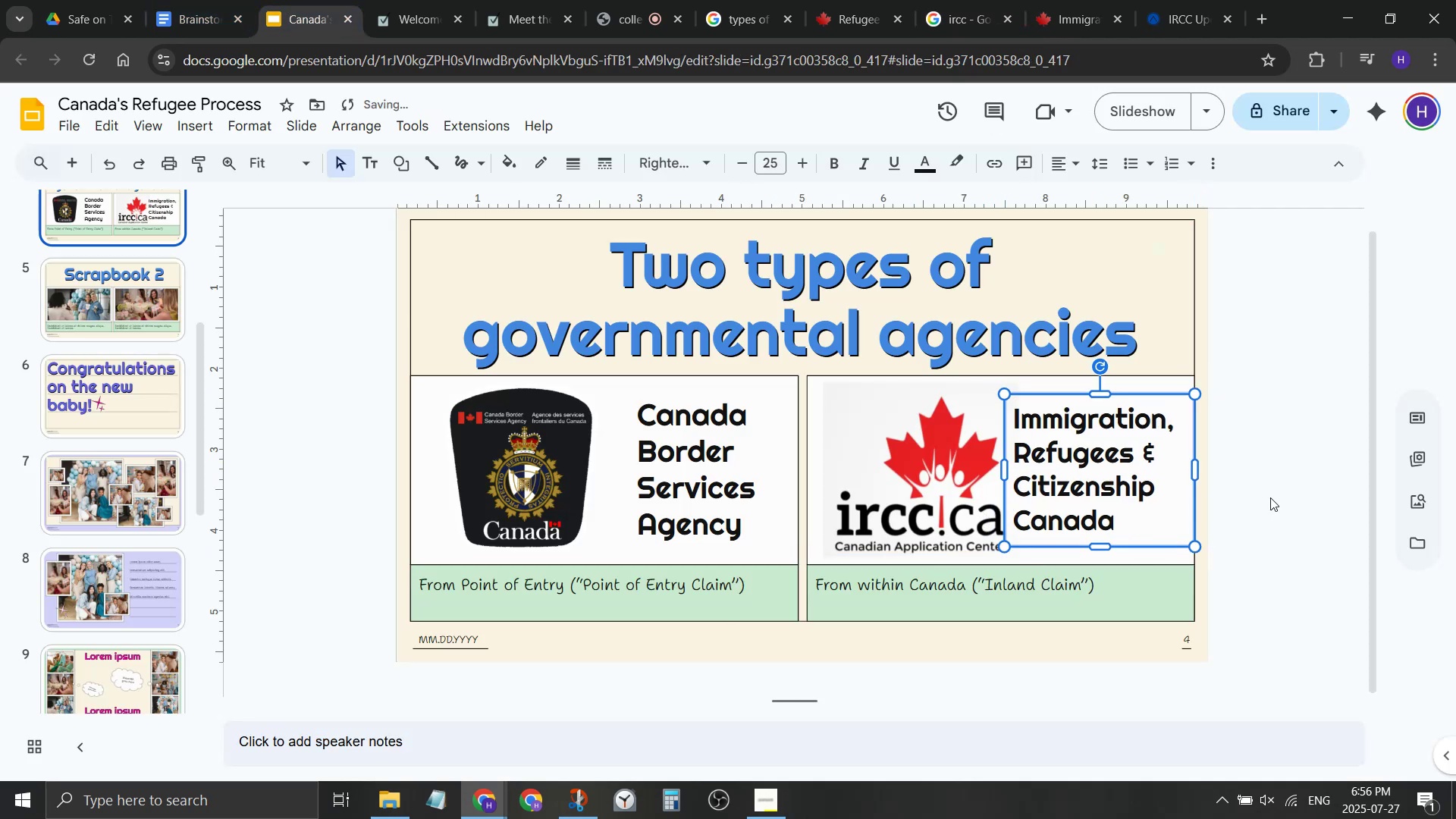 
left_click([1277, 496])
 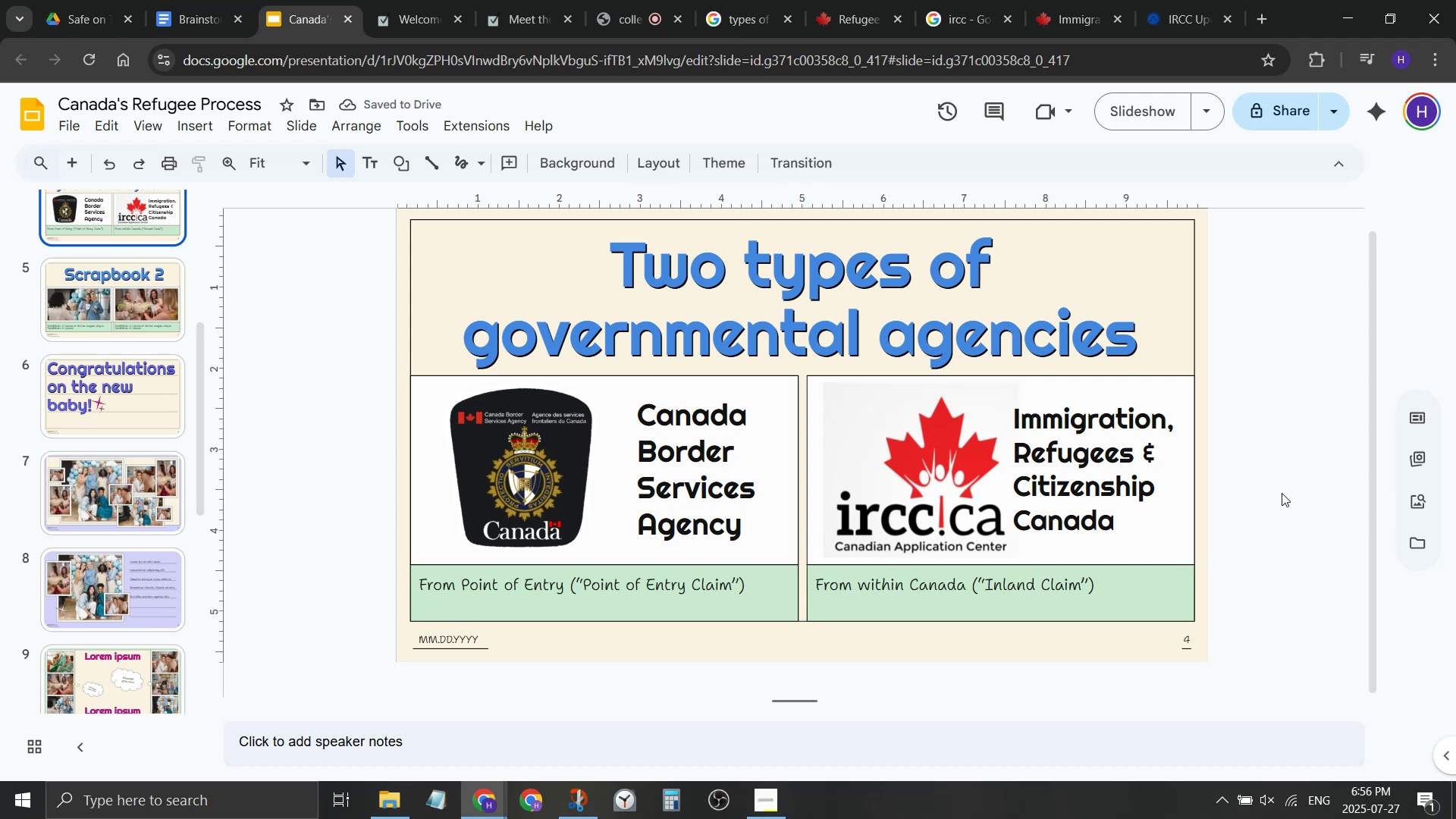 
left_click([1138, 467])
 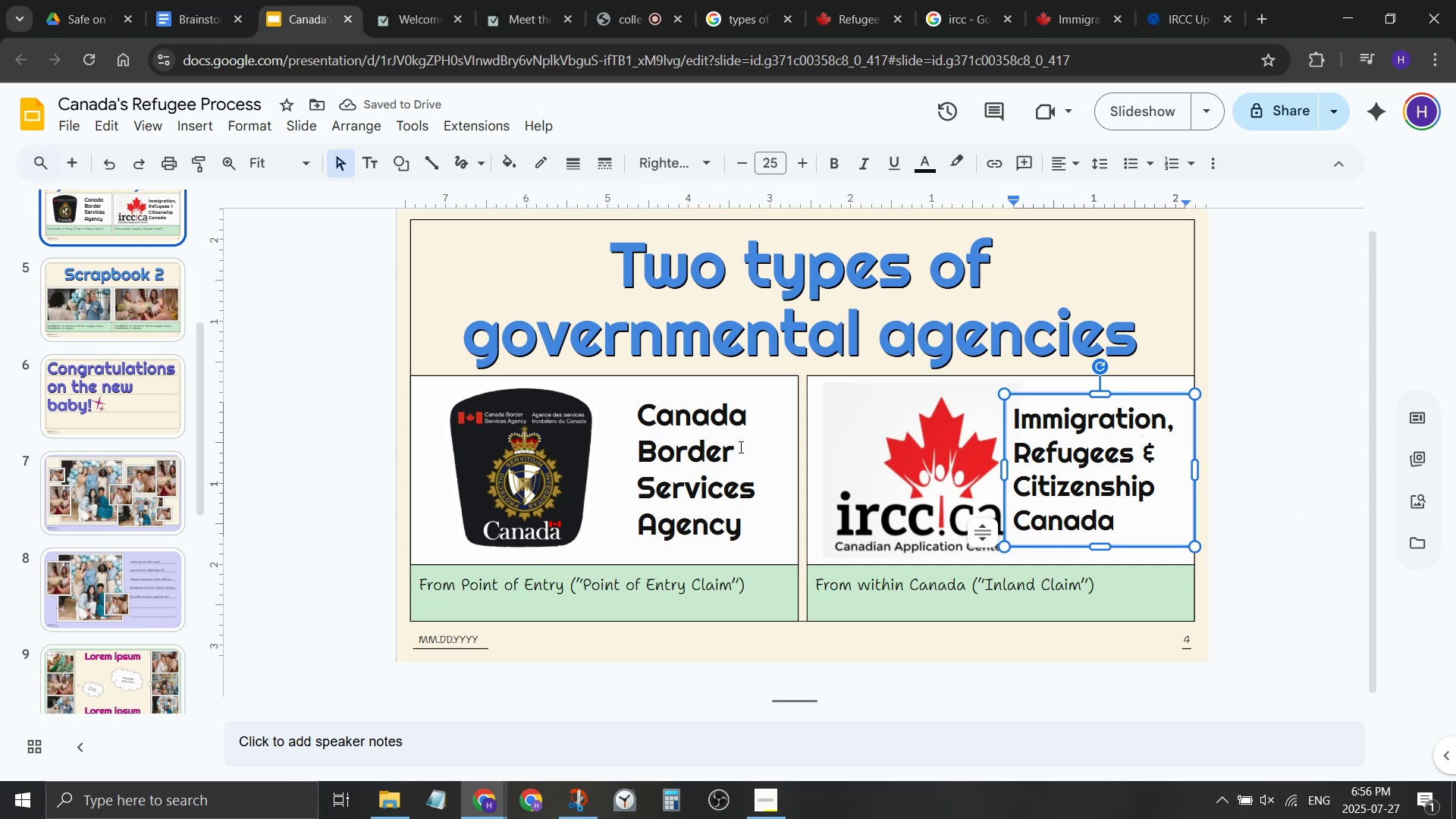 
left_click([739, 447])
 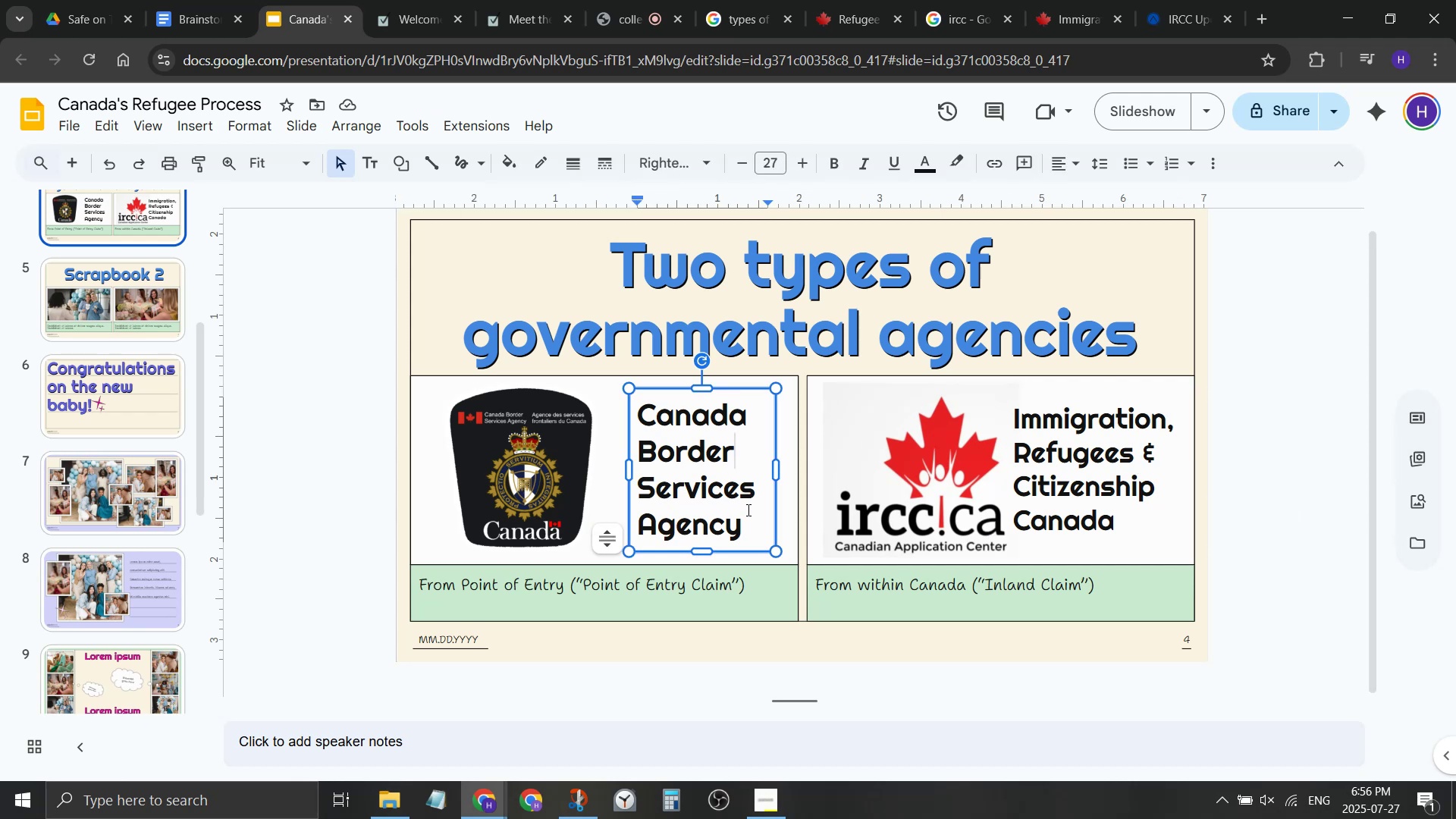 
left_click_drag(start_coordinate=[749, 517], to_coordinate=[647, 406])
 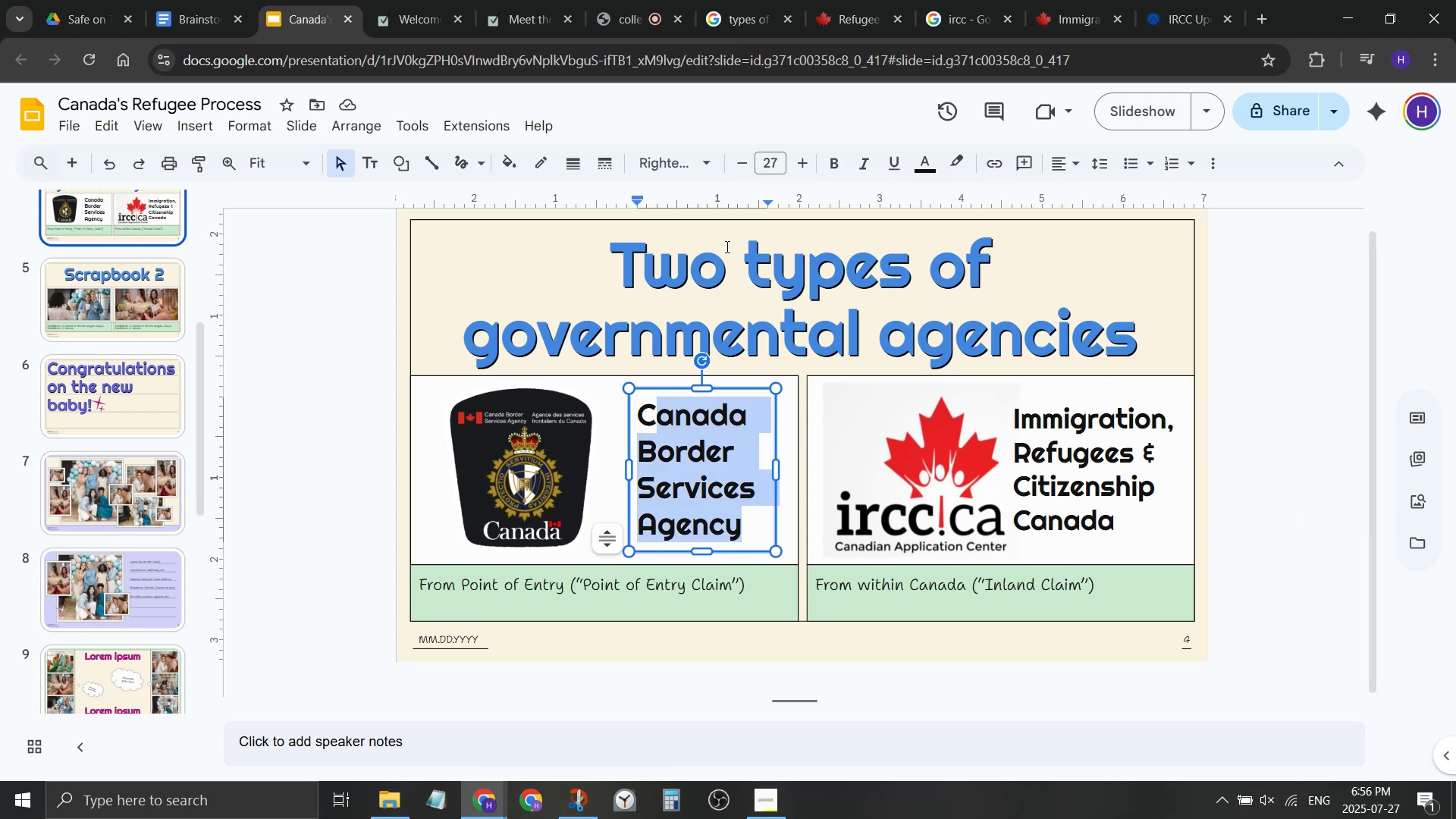 
key(Control+ControlLeft)
 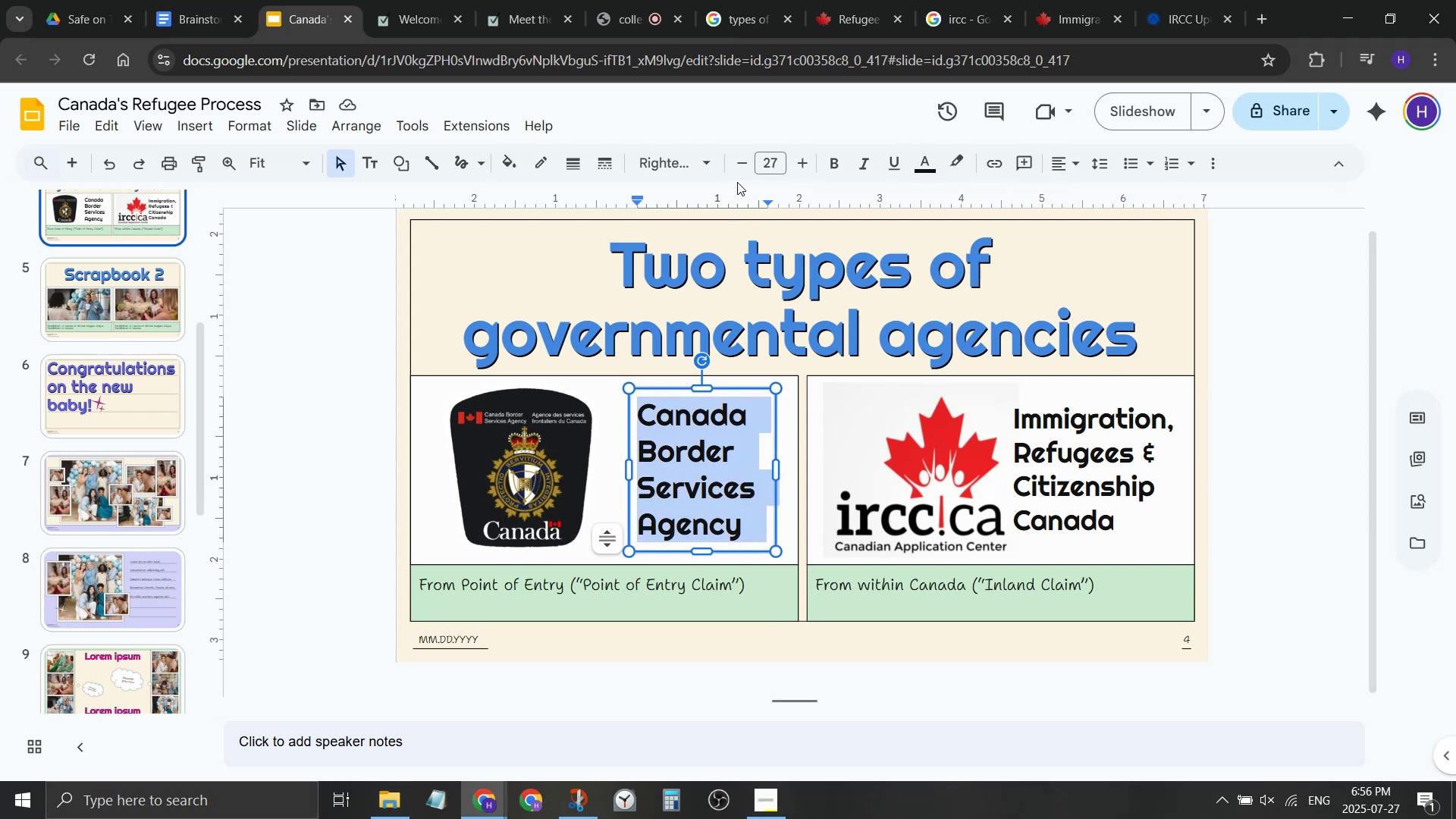 
key(Control+A)
 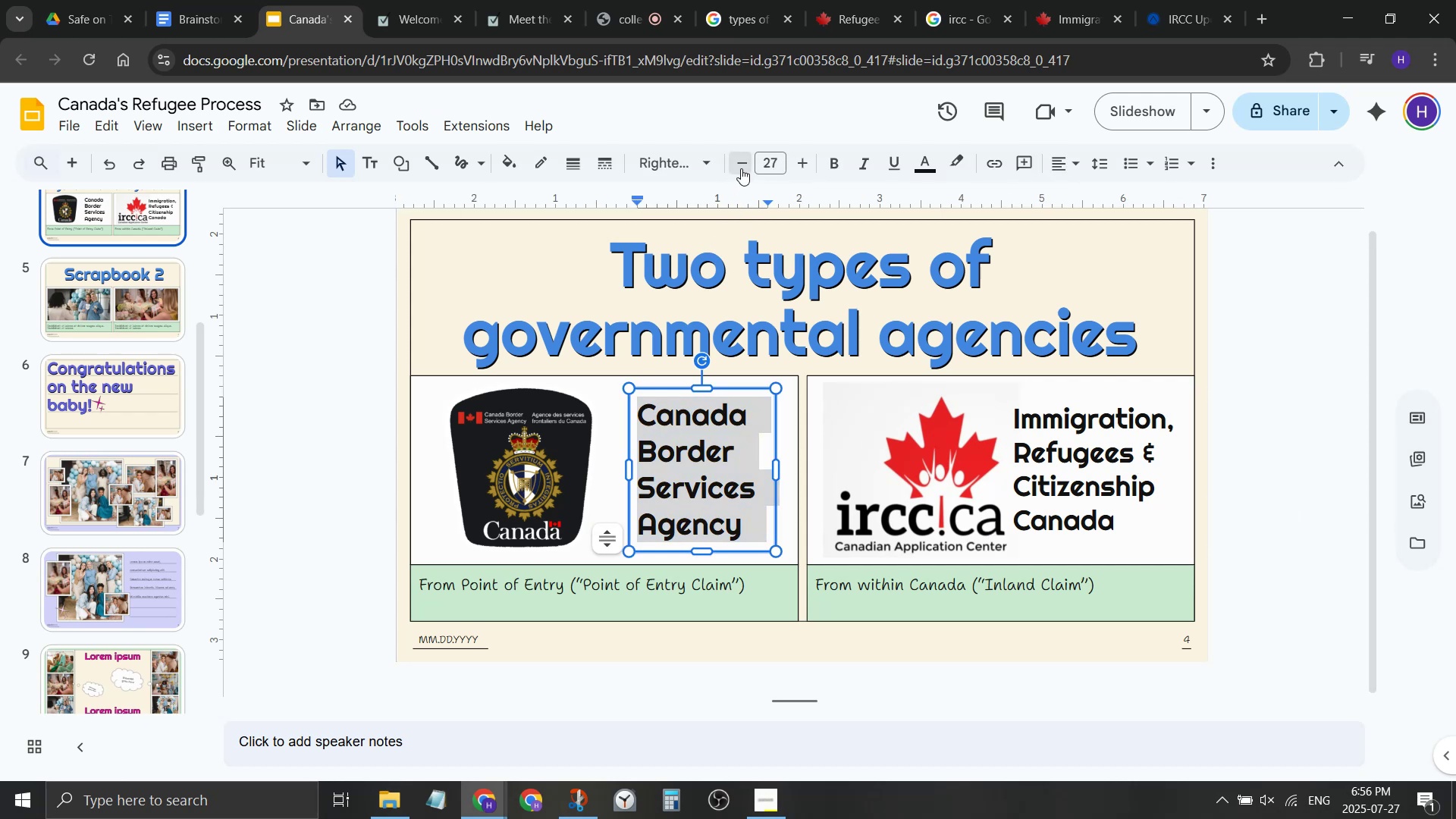 
double_click([741, 168])
 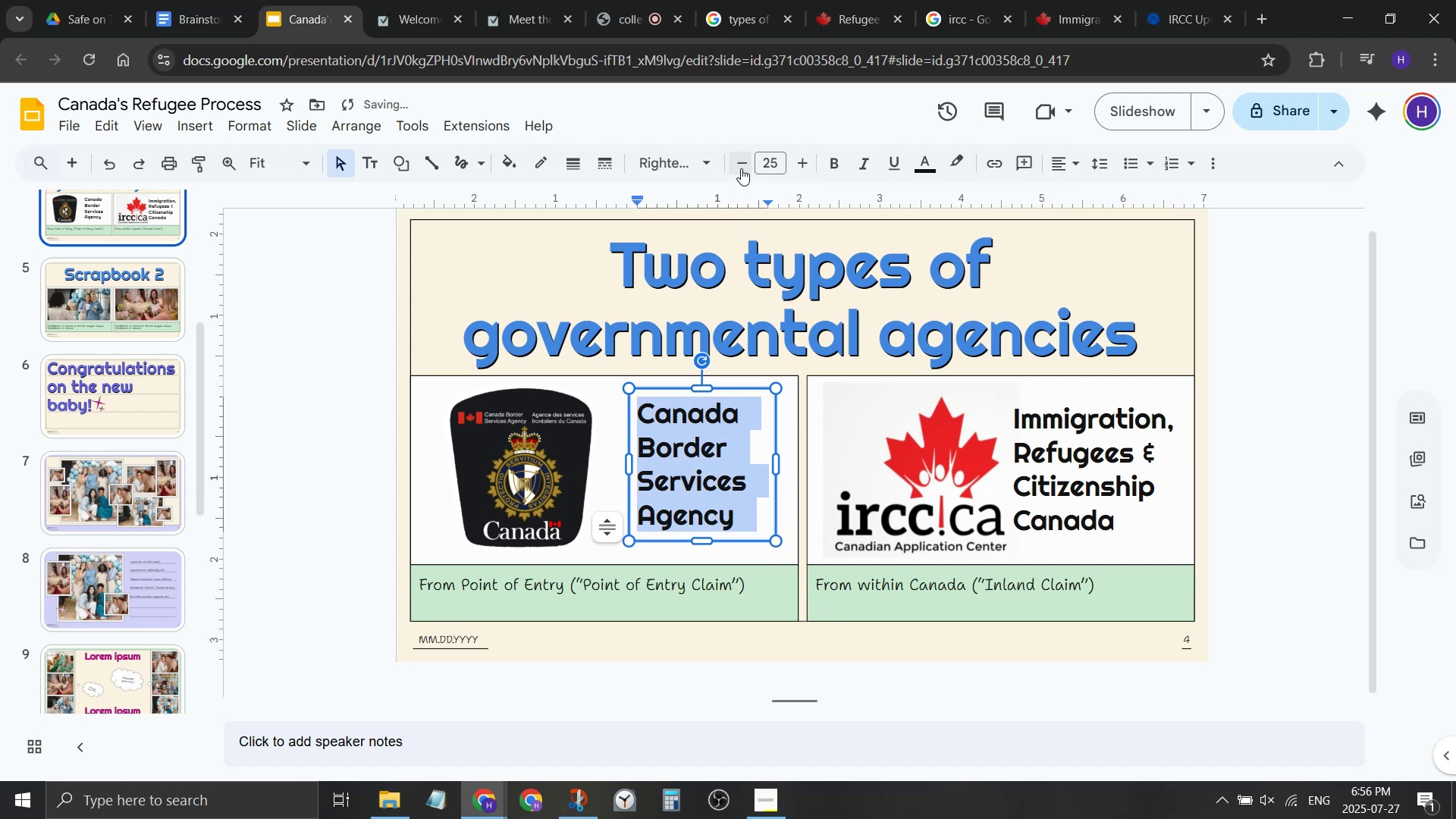 
left_click([741, 168])
 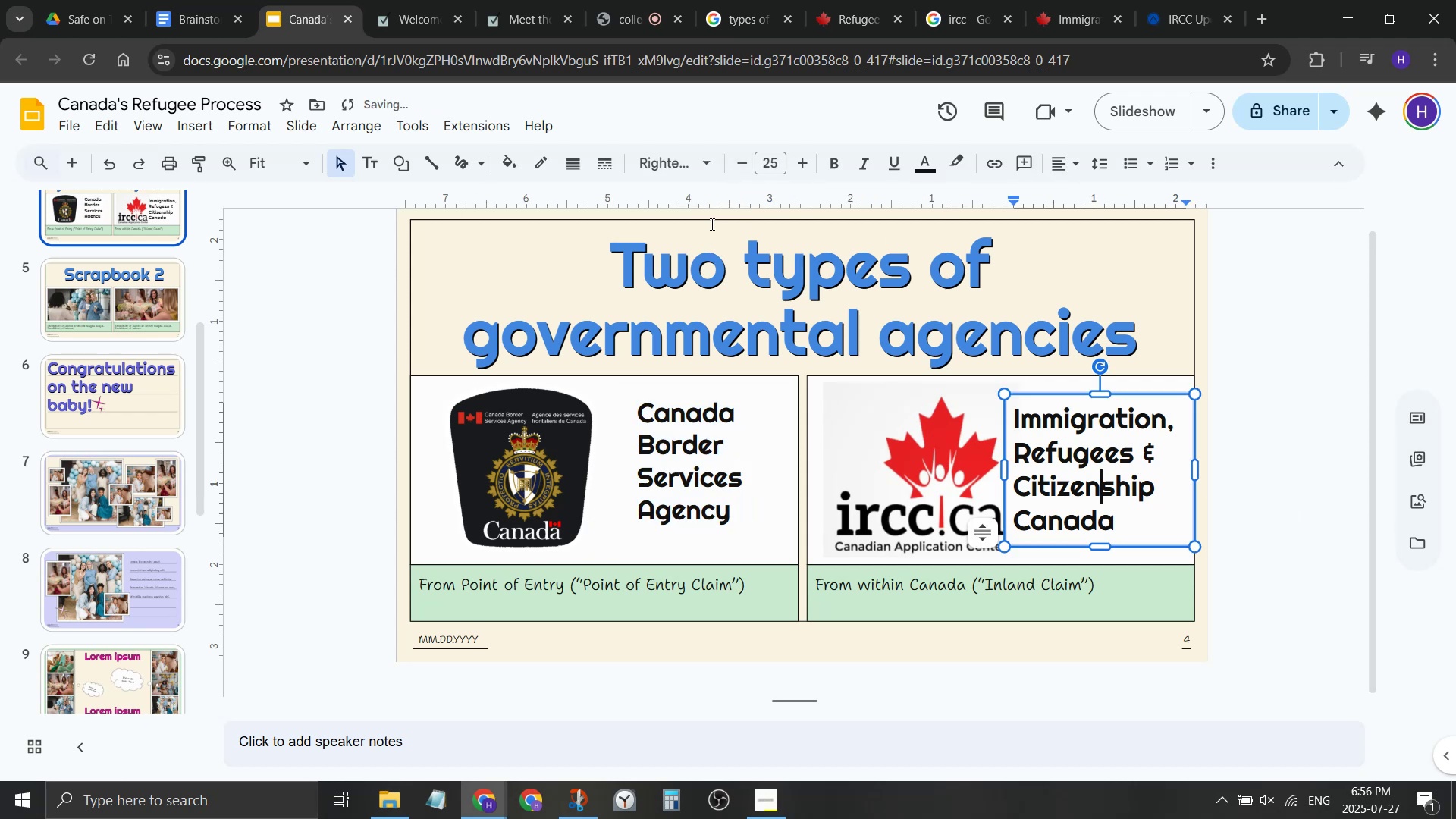 
key(Control+ControlLeft)
 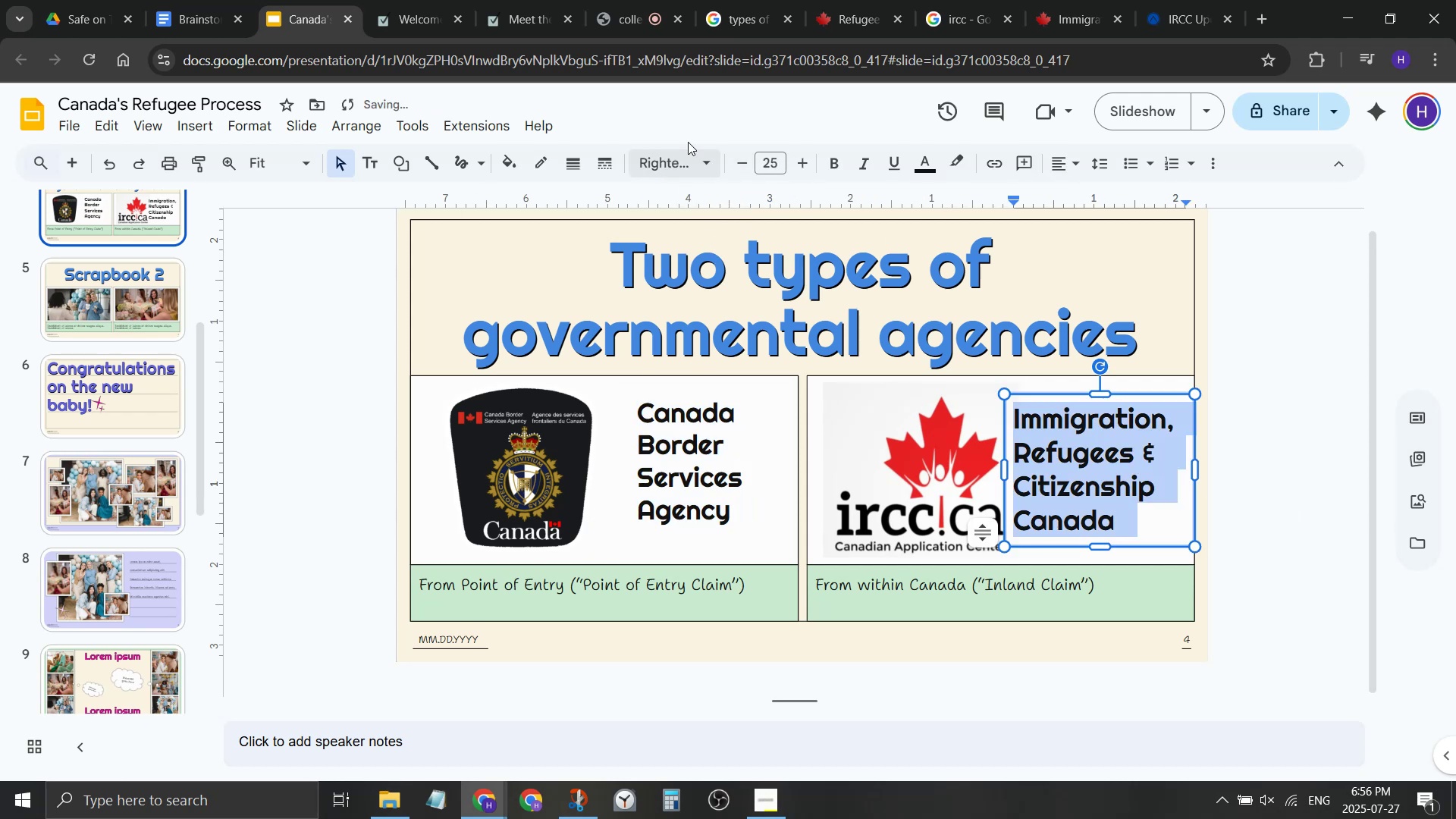 
key(Control+A)
 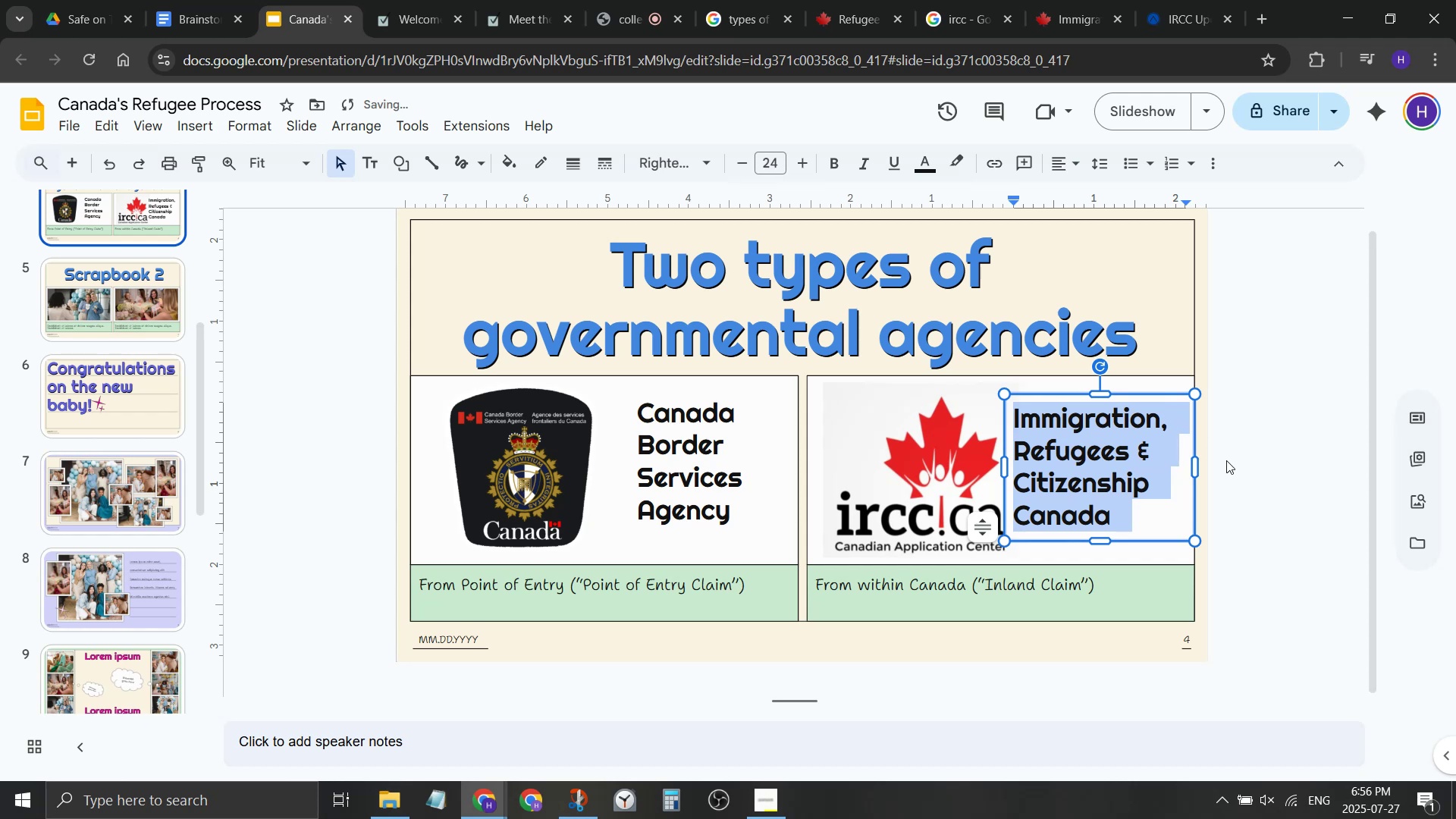 
left_click([1235, 463])
 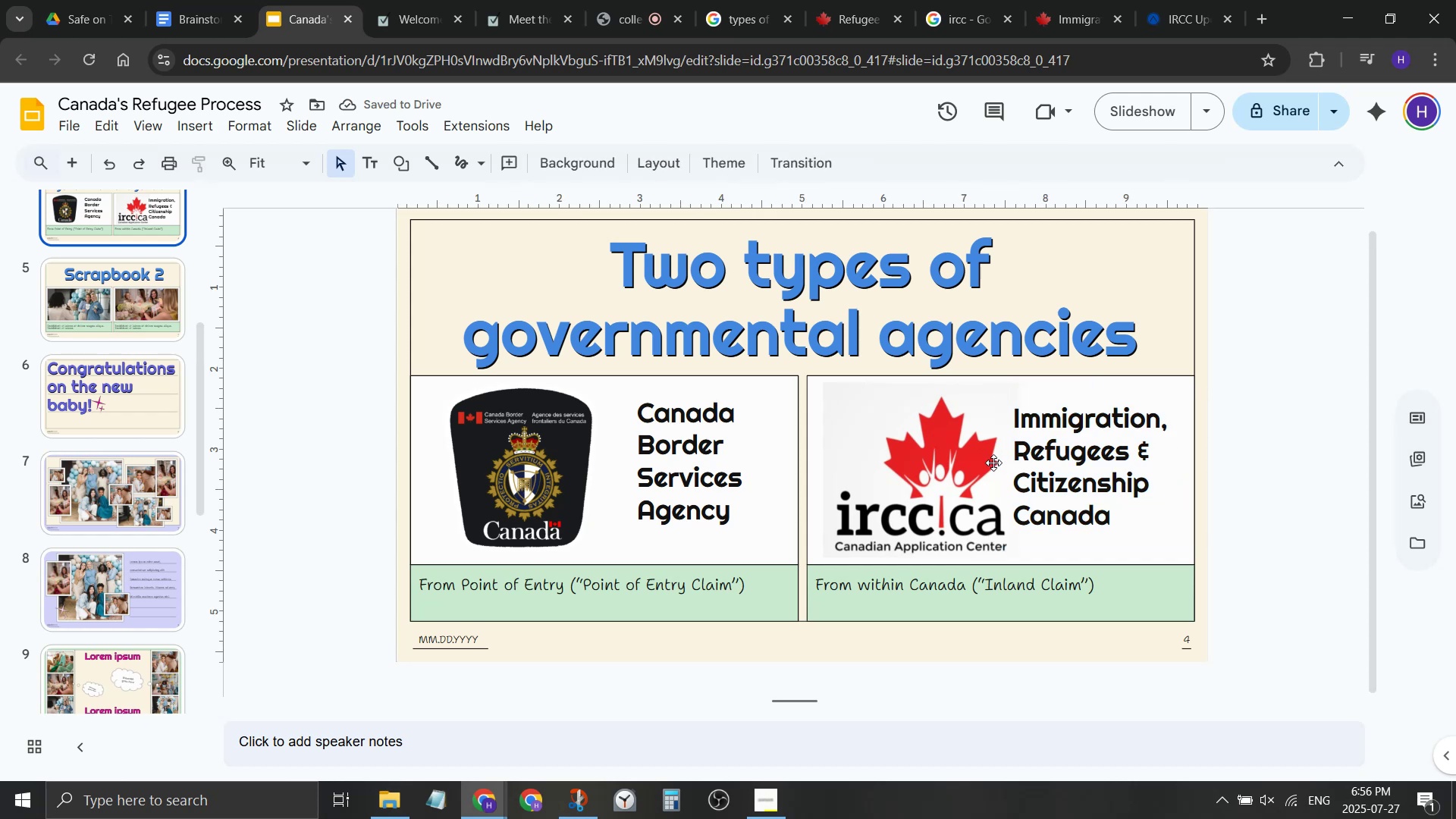 
left_click_drag(start_coordinate=[942, 461], to_coordinate=[936, 462])
 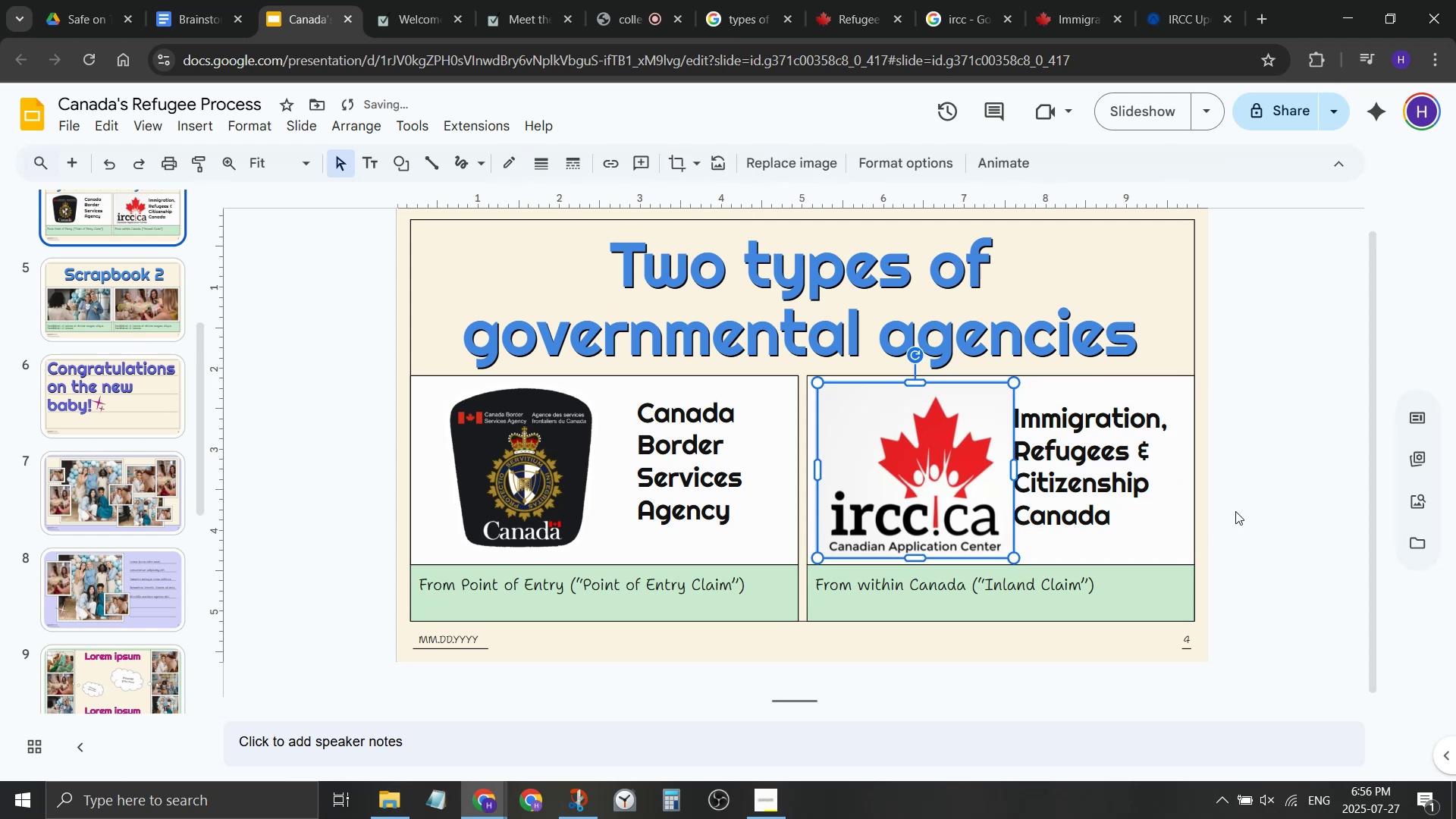 
left_click([1235, 511])
 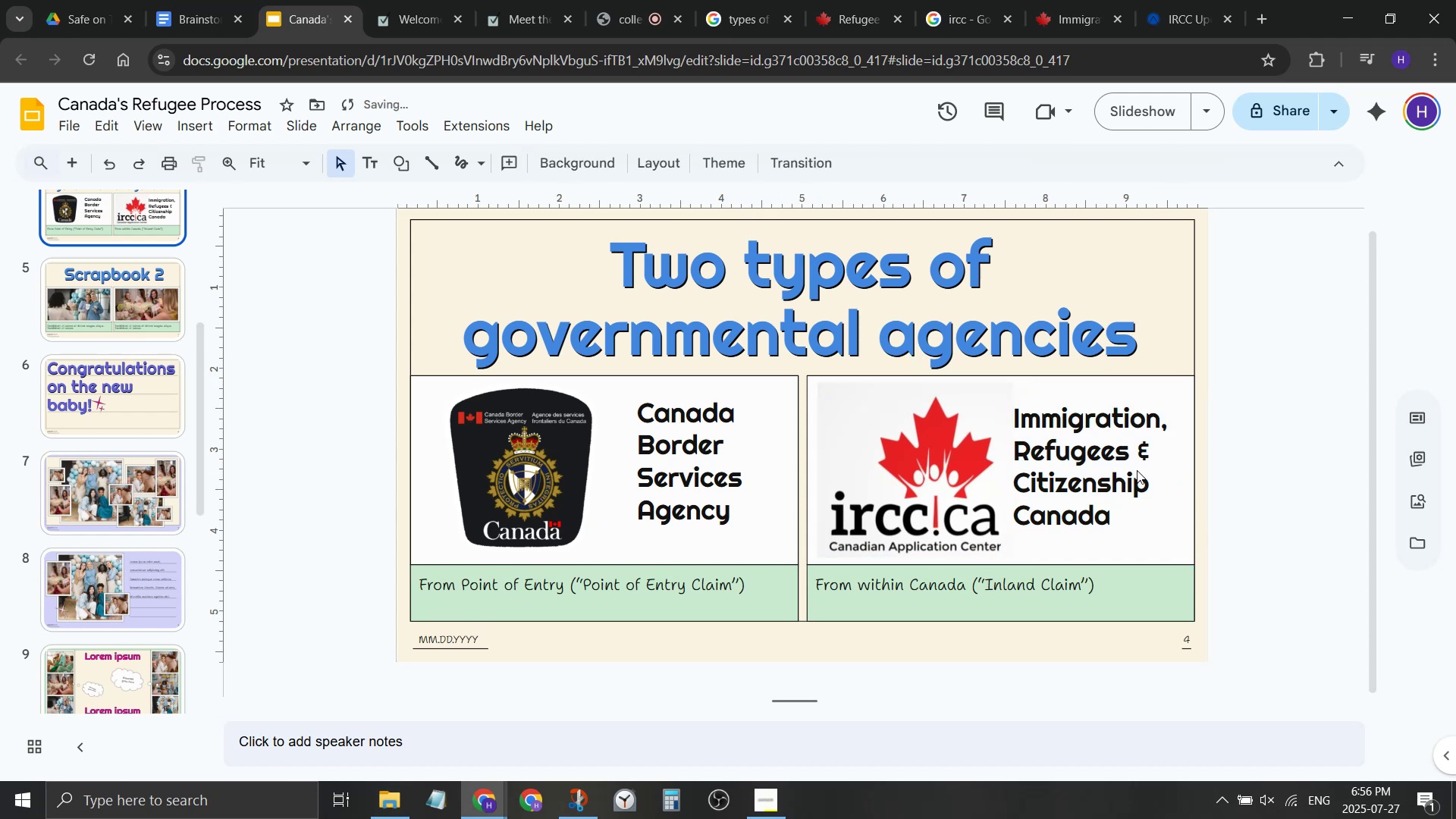 
left_click([1137, 470])
 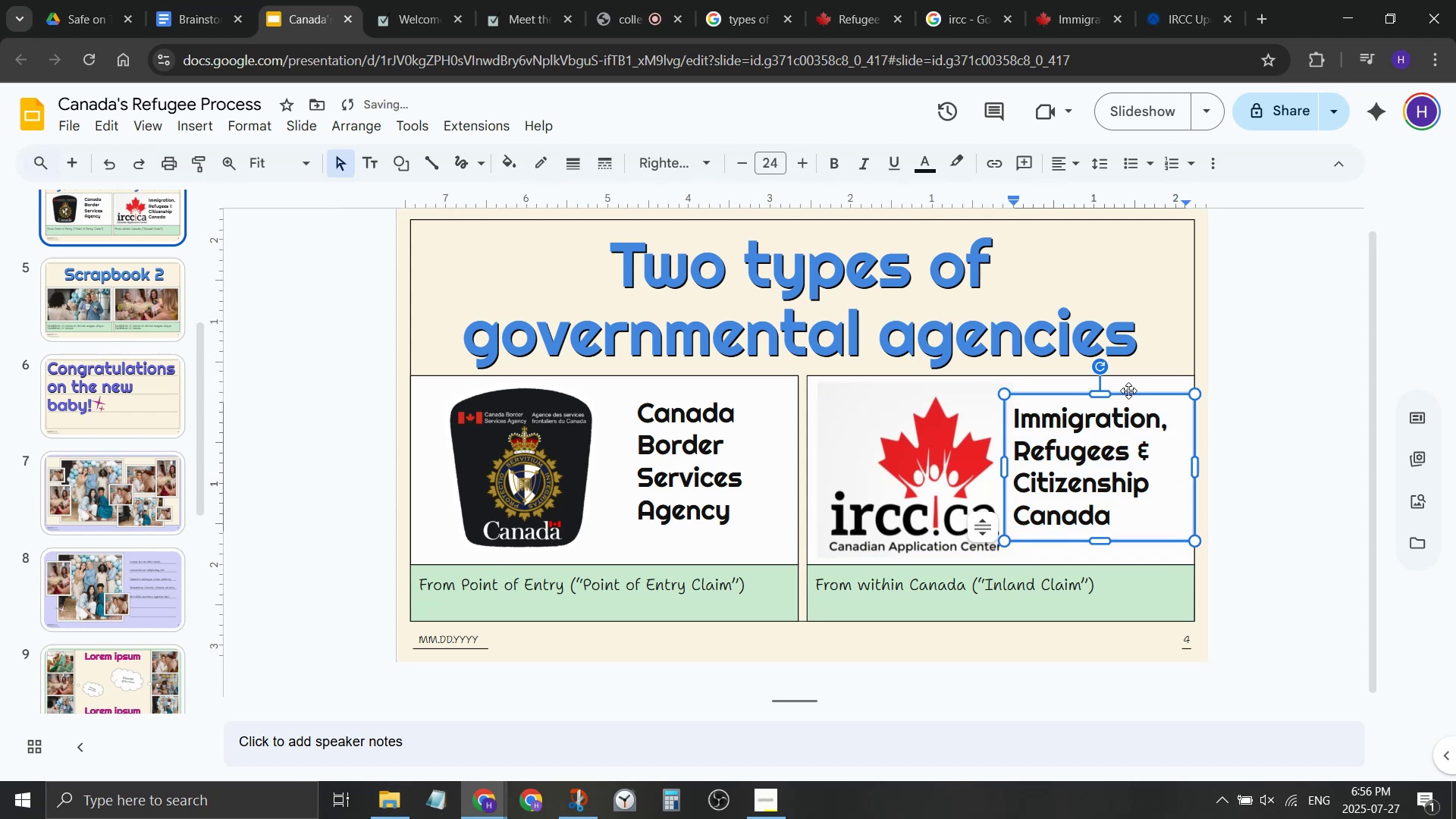 
left_click_drag(start_coordinate=[1128, 391], to_coordinate=[1130, 398])
 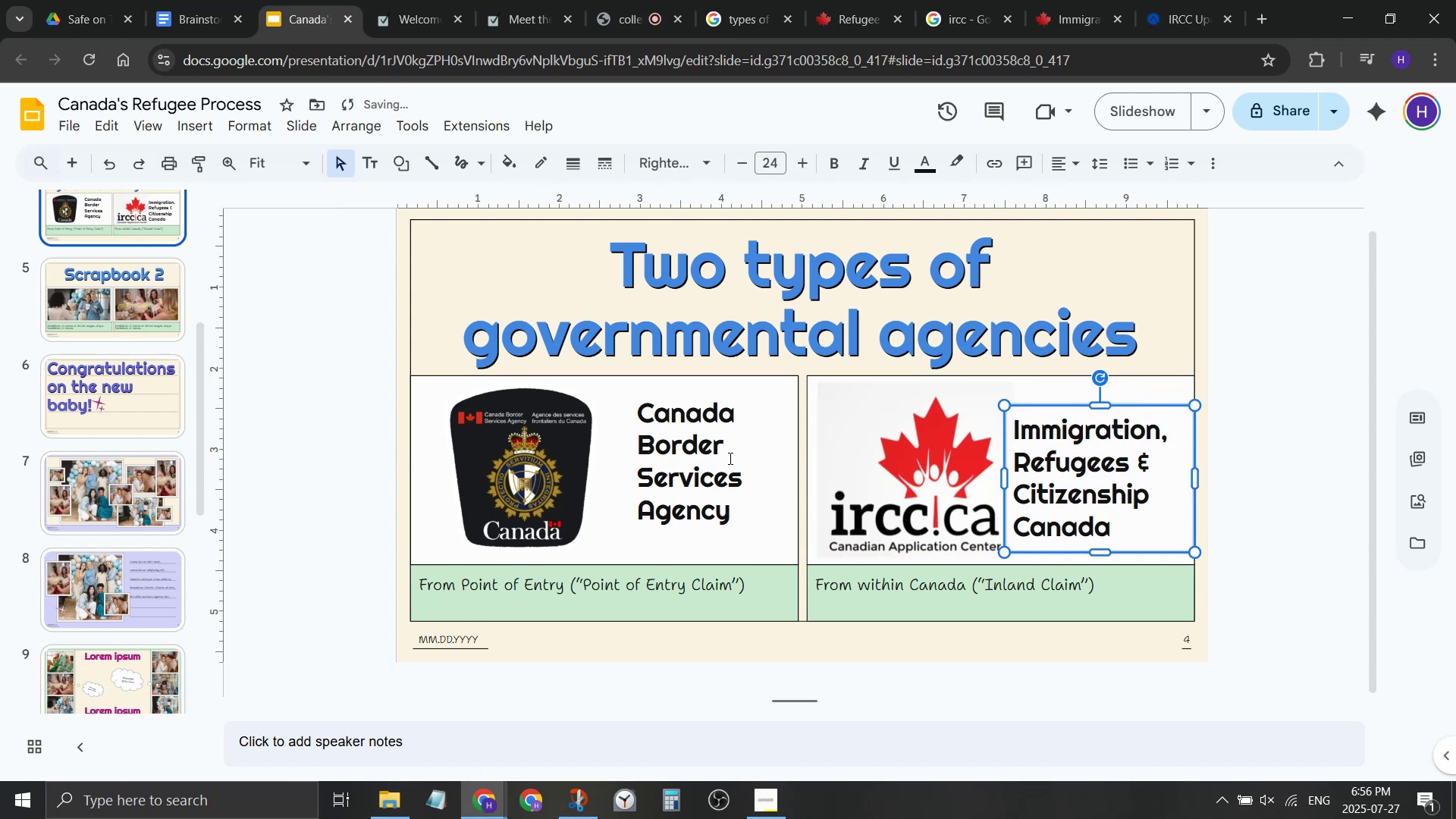 
left_click([729, 458])
 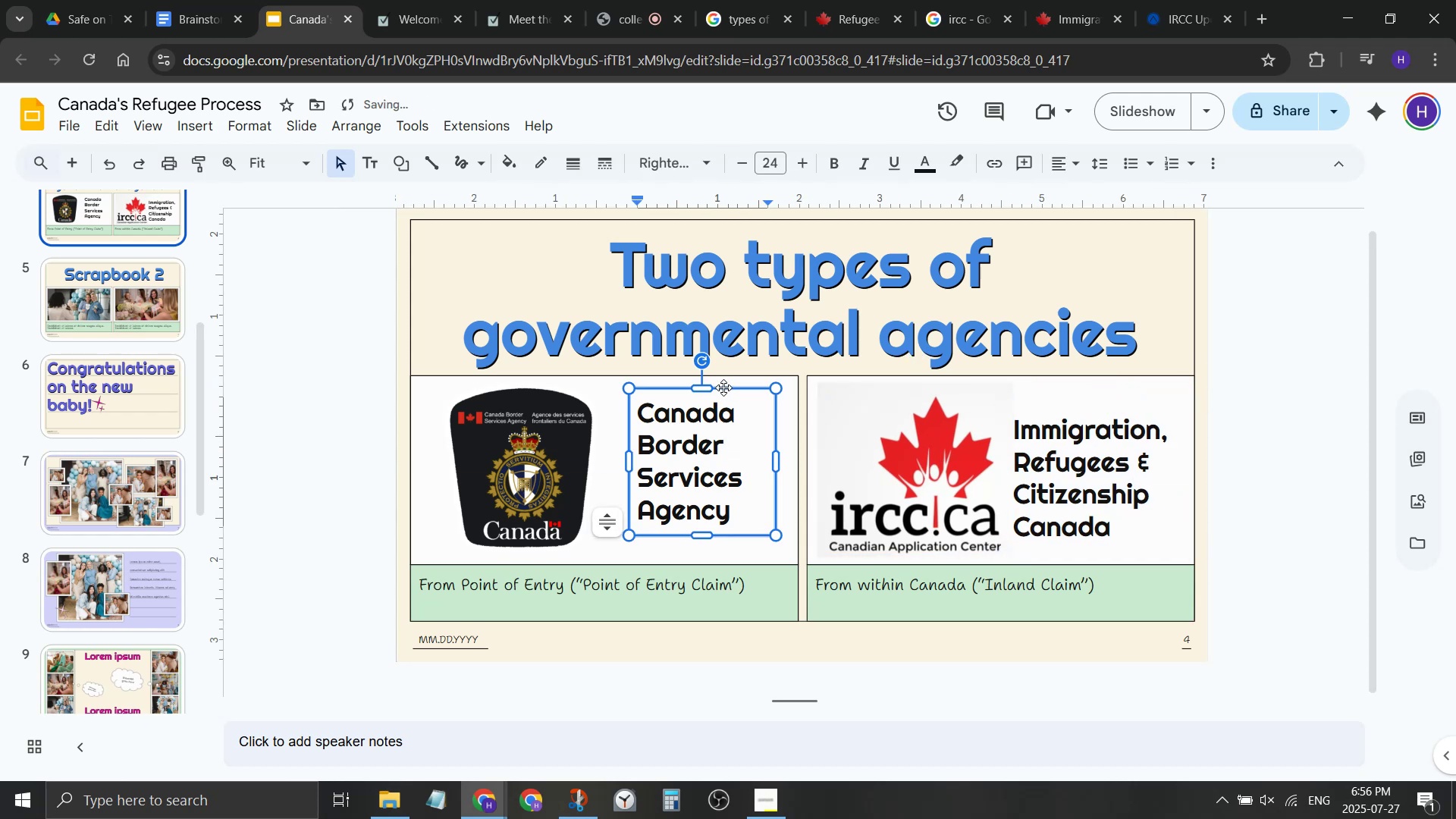 
left_click_drag(start_coordinate=[725, 388], to_coordinate=[722, 397])
 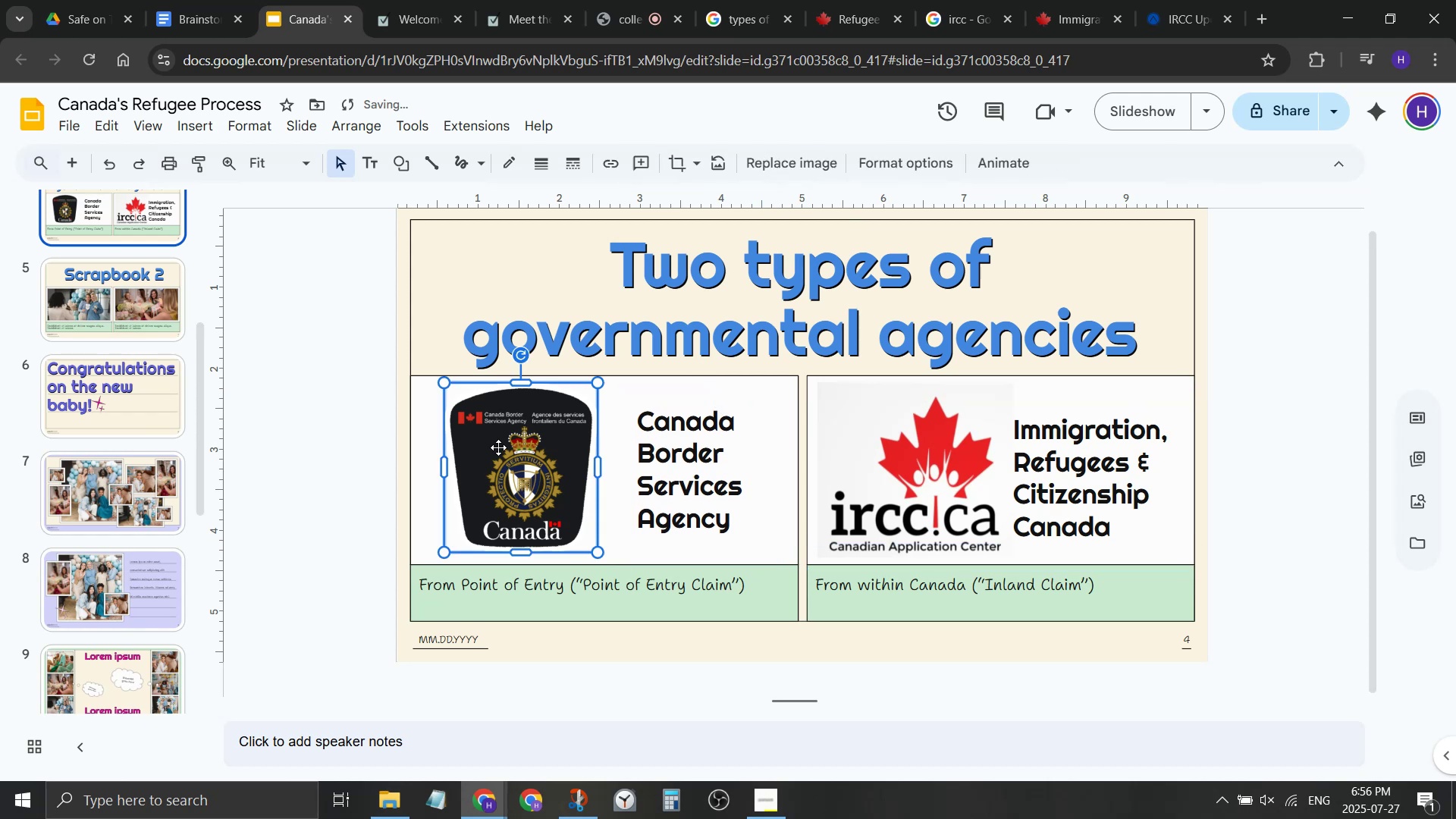 
left_click([498, 447])
 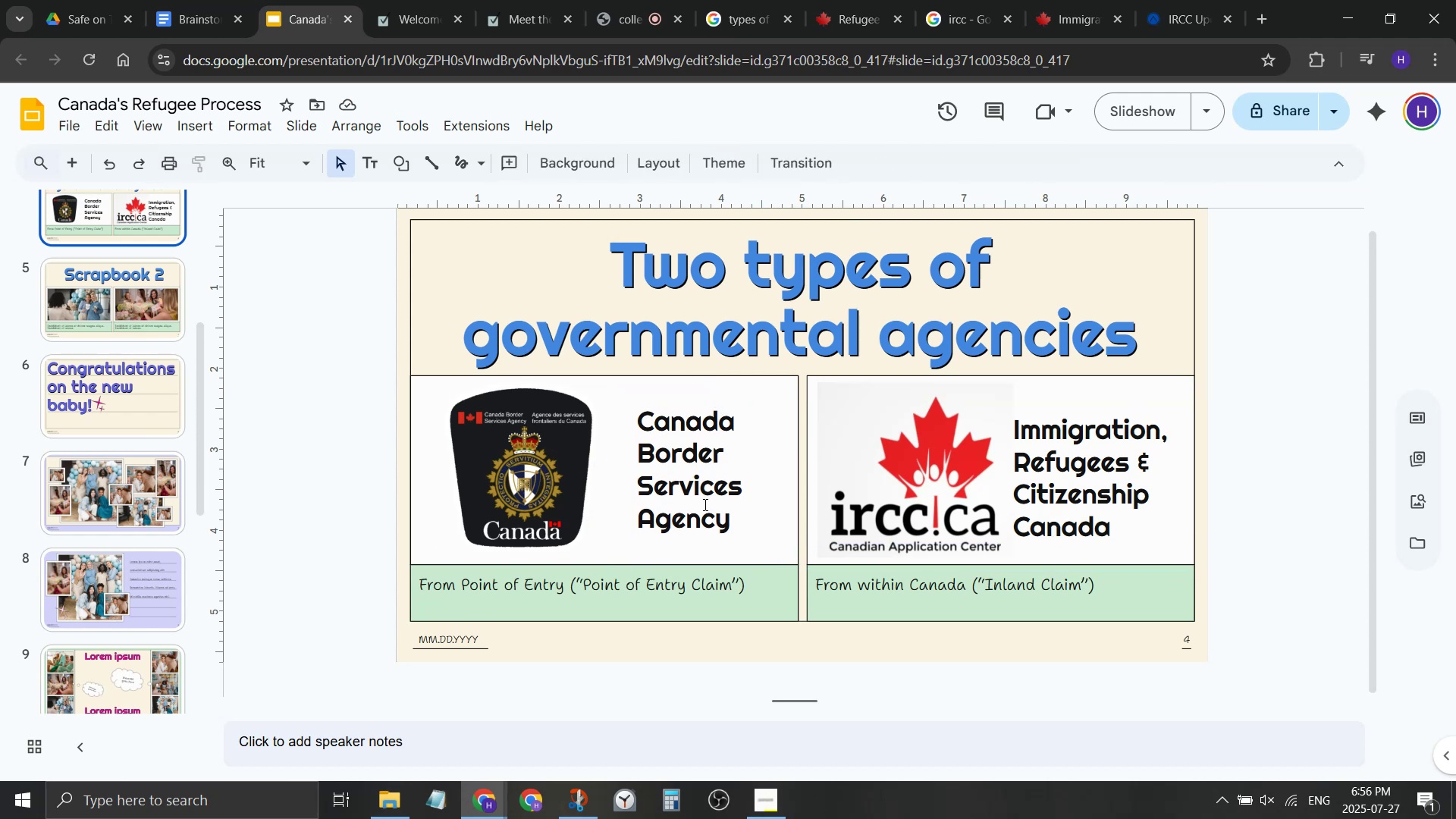 
wait(12.79)
 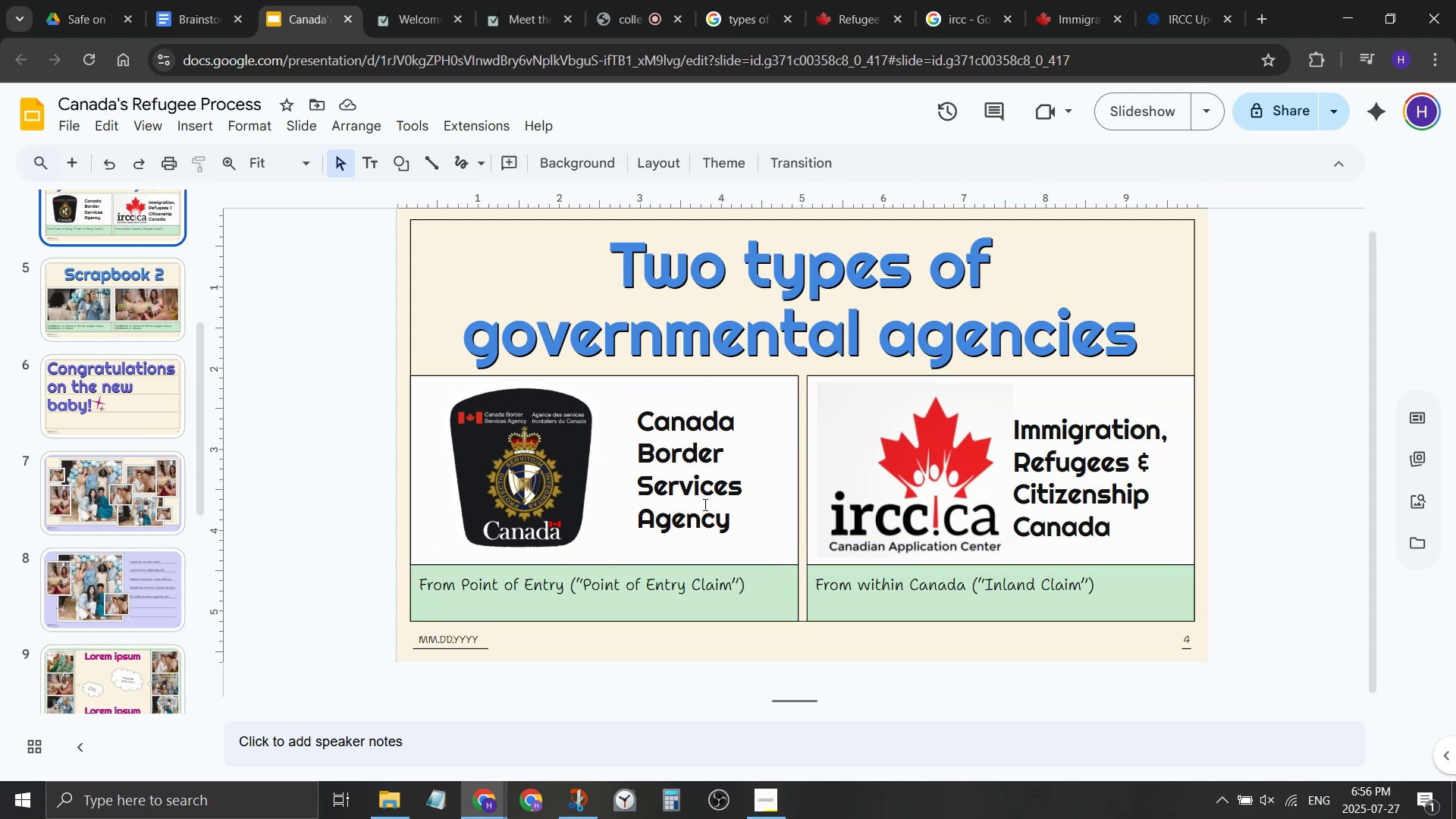 
left_click([648, 419])
 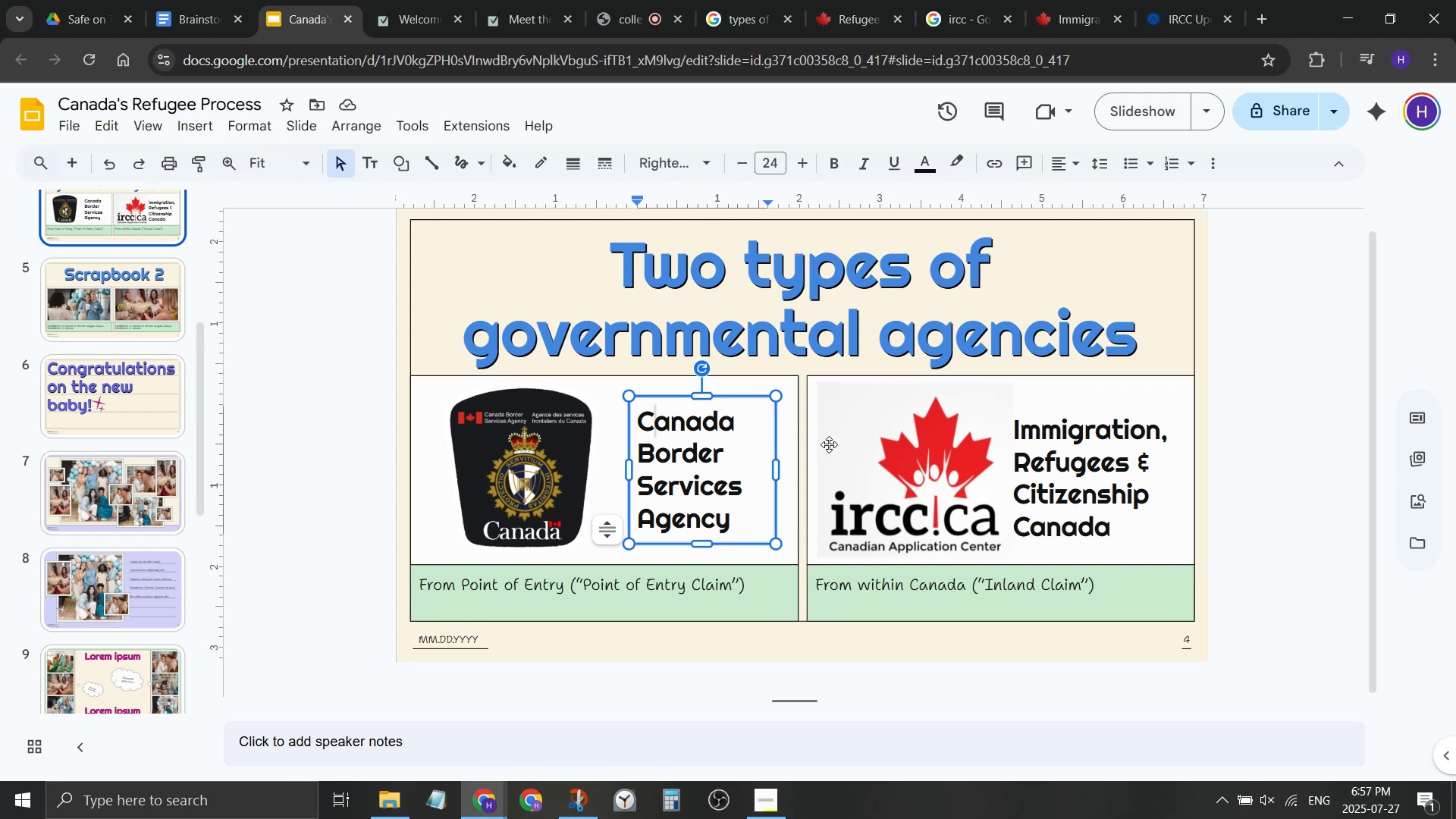 
key(Shift+ShiftLeft)
 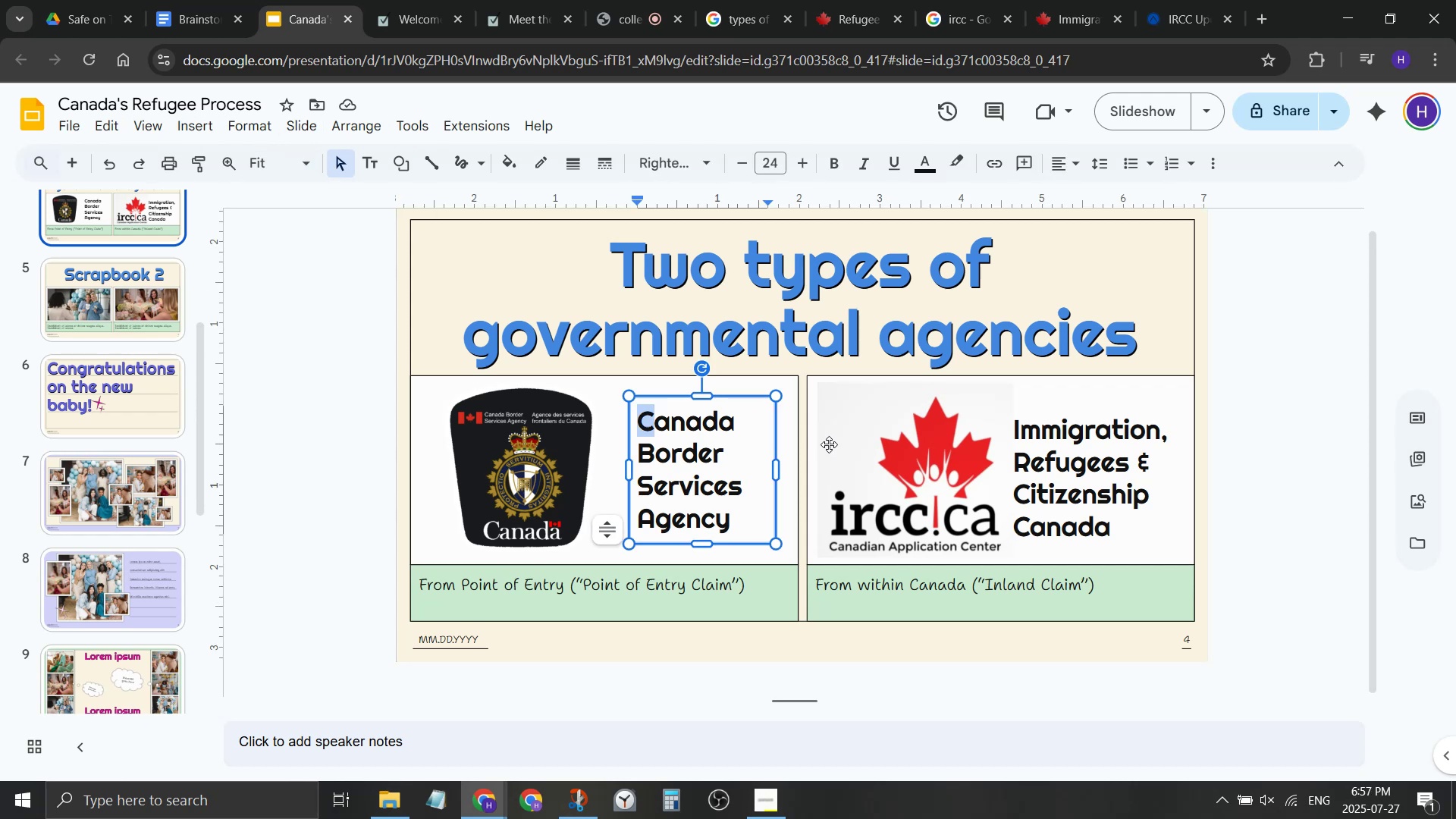 
key(Shift+ArrowLeft)
 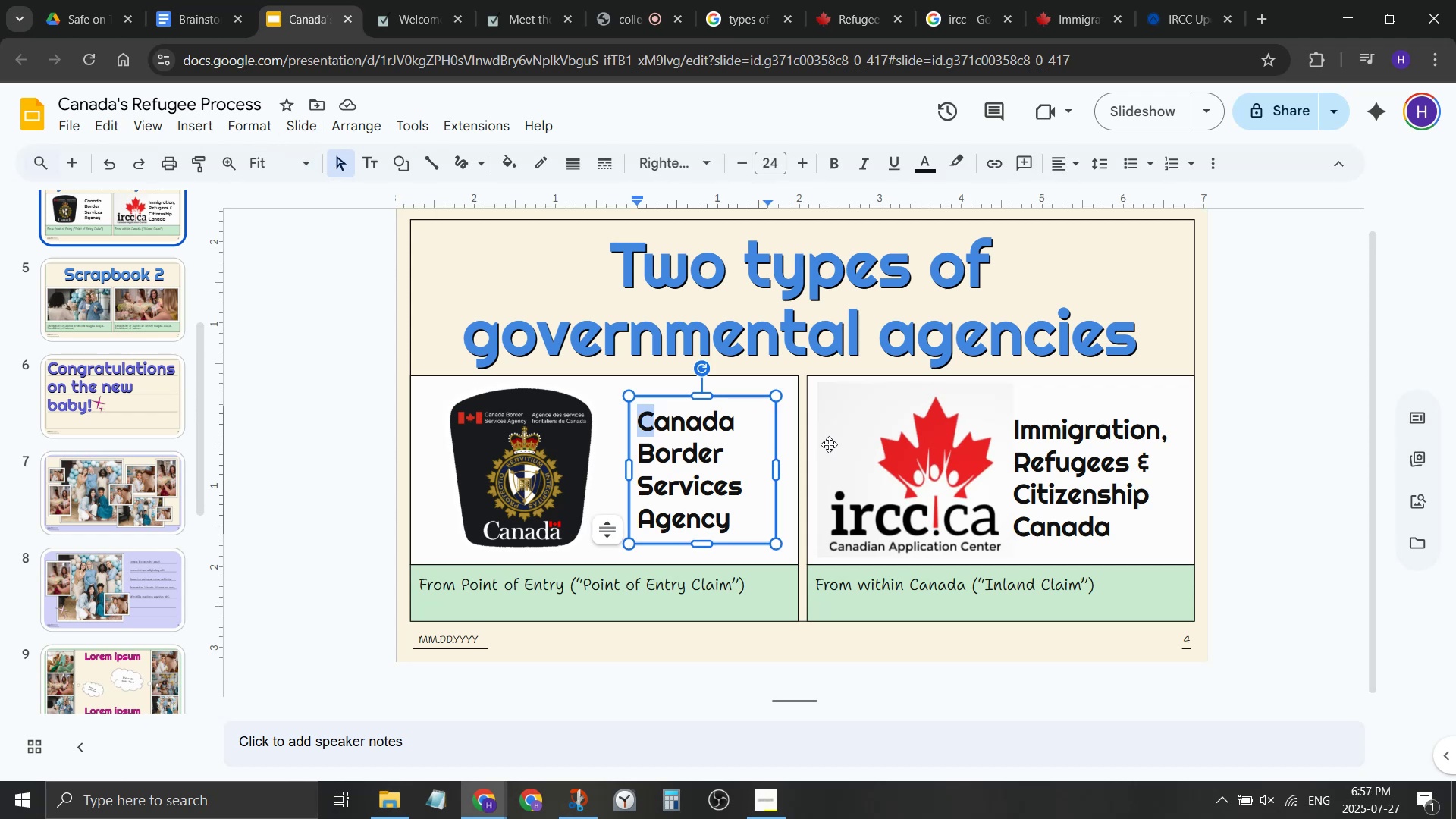 
key(Control+ControlLeft)
 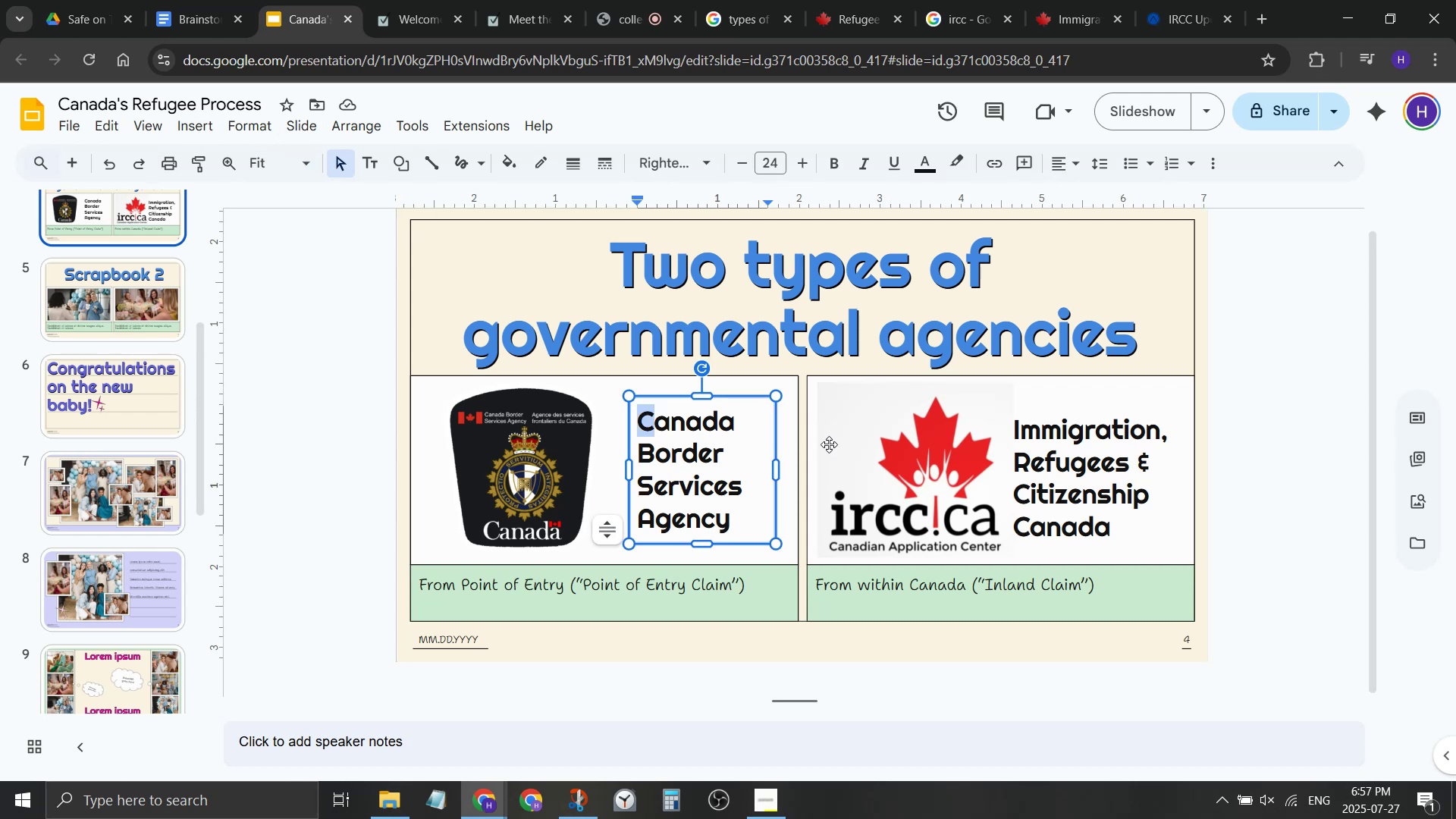 
key(Control+U)
 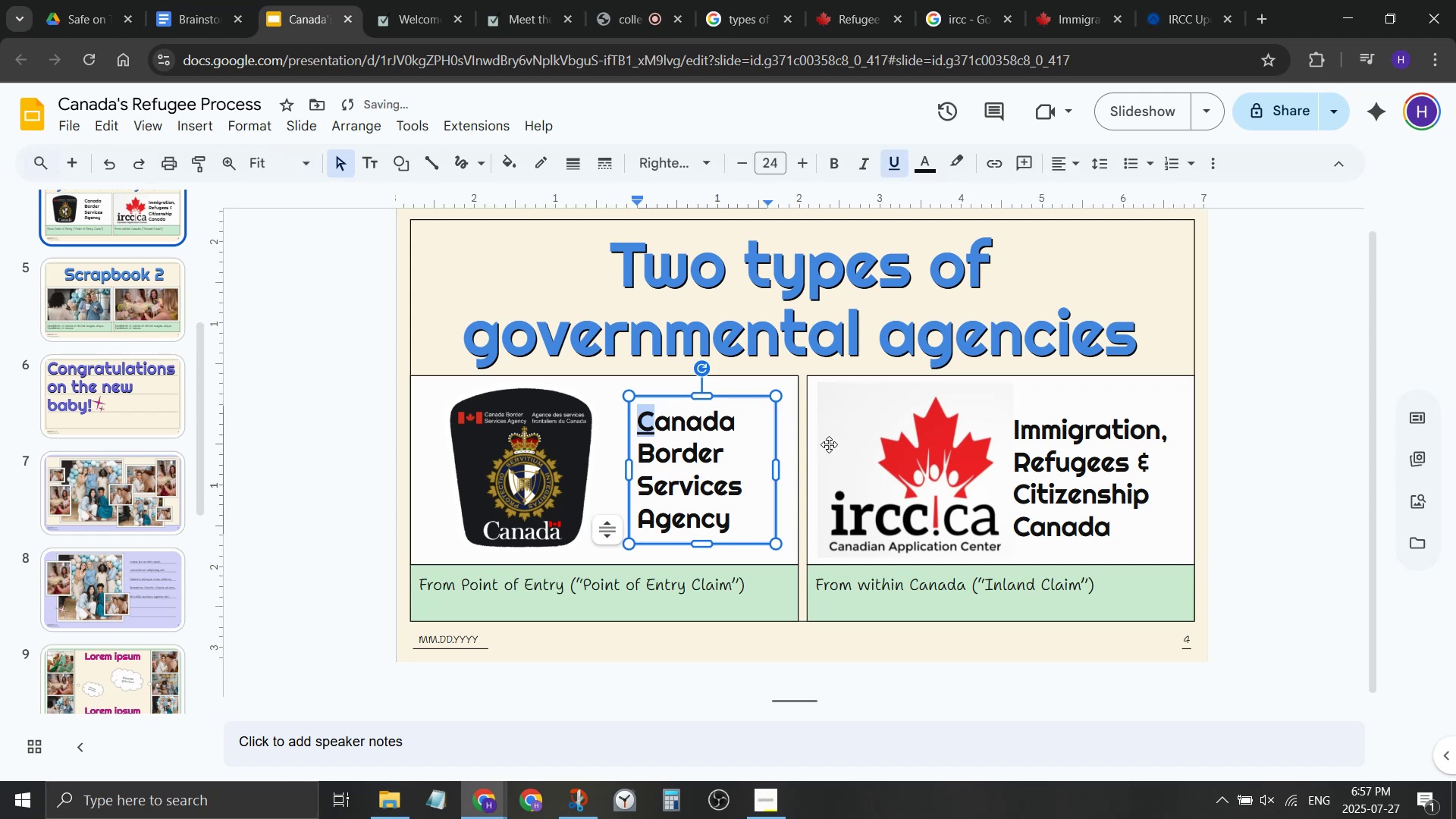 
key(ArrowDown)
 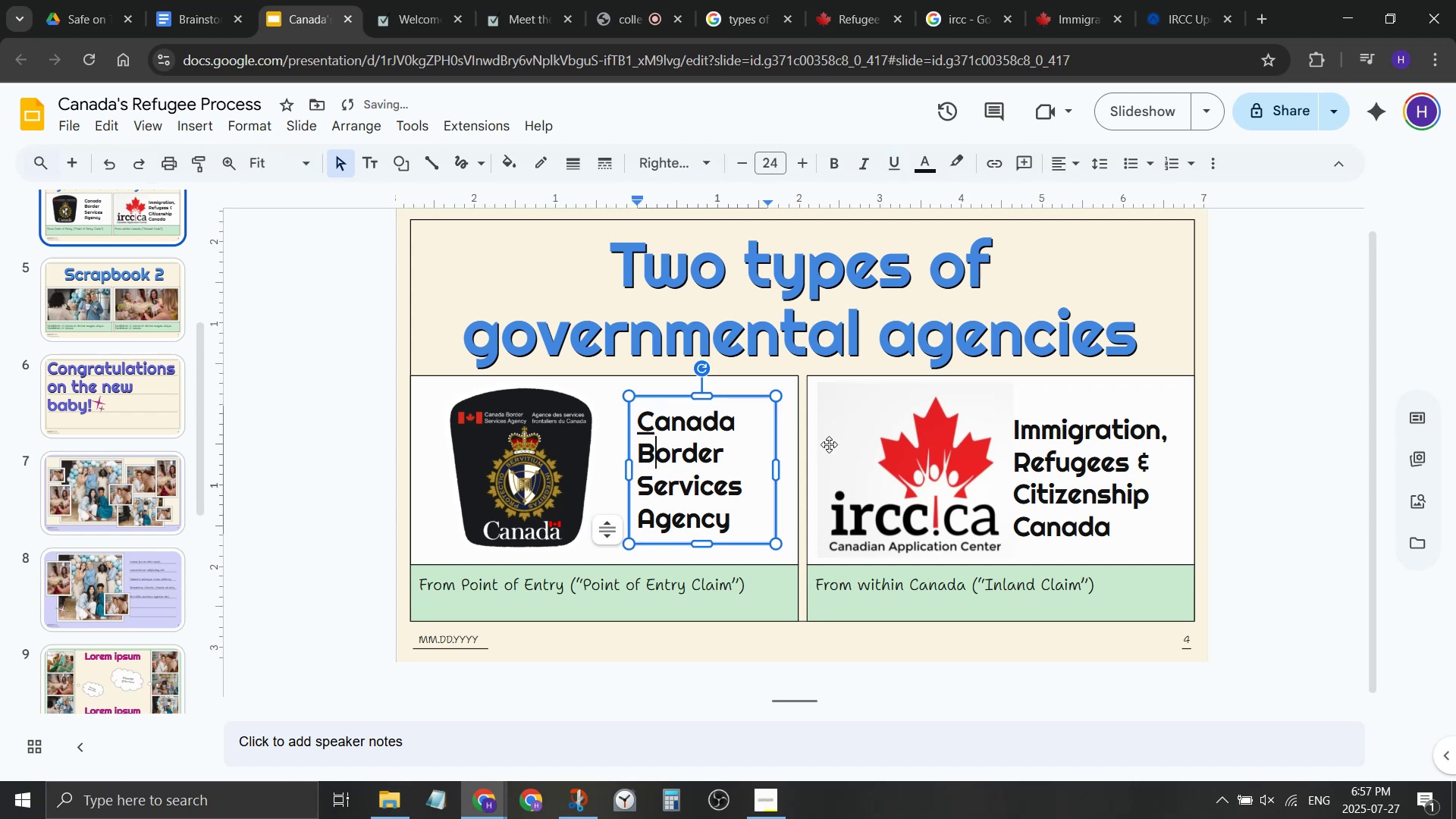 
key(Shift+ArrowLeft)
 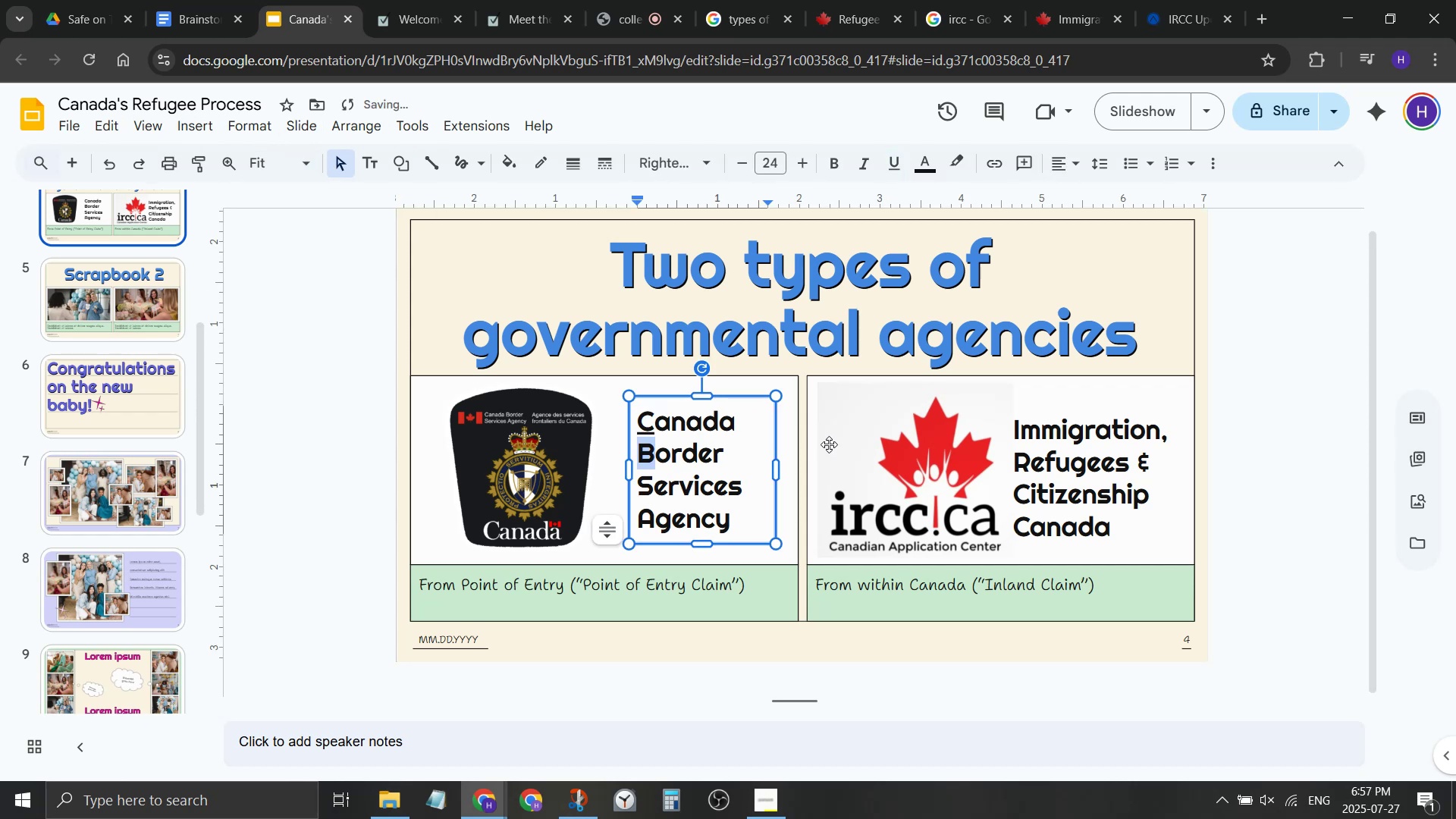 
key(Control+ControlLeft)
 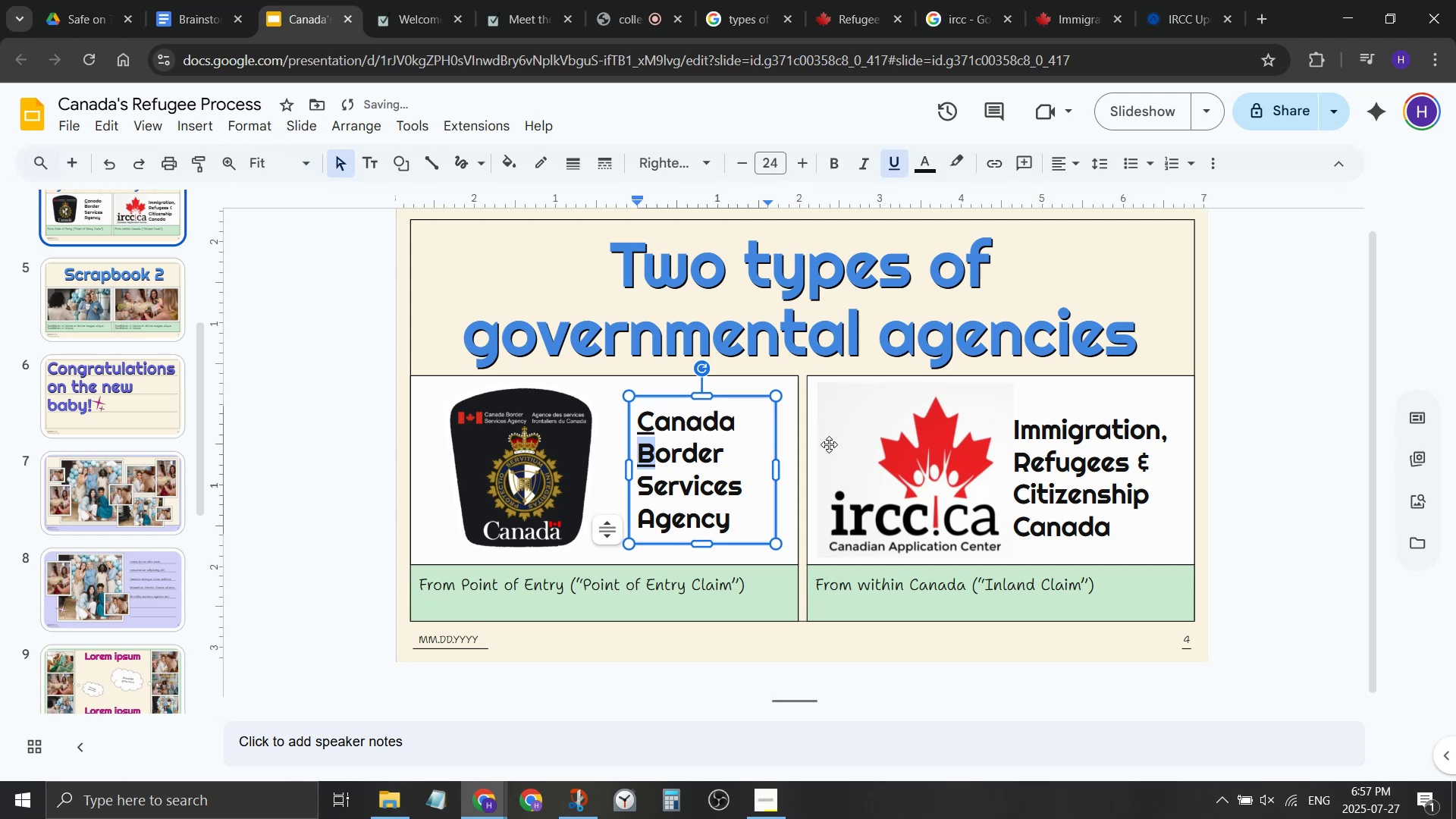 
key(Control+U)
 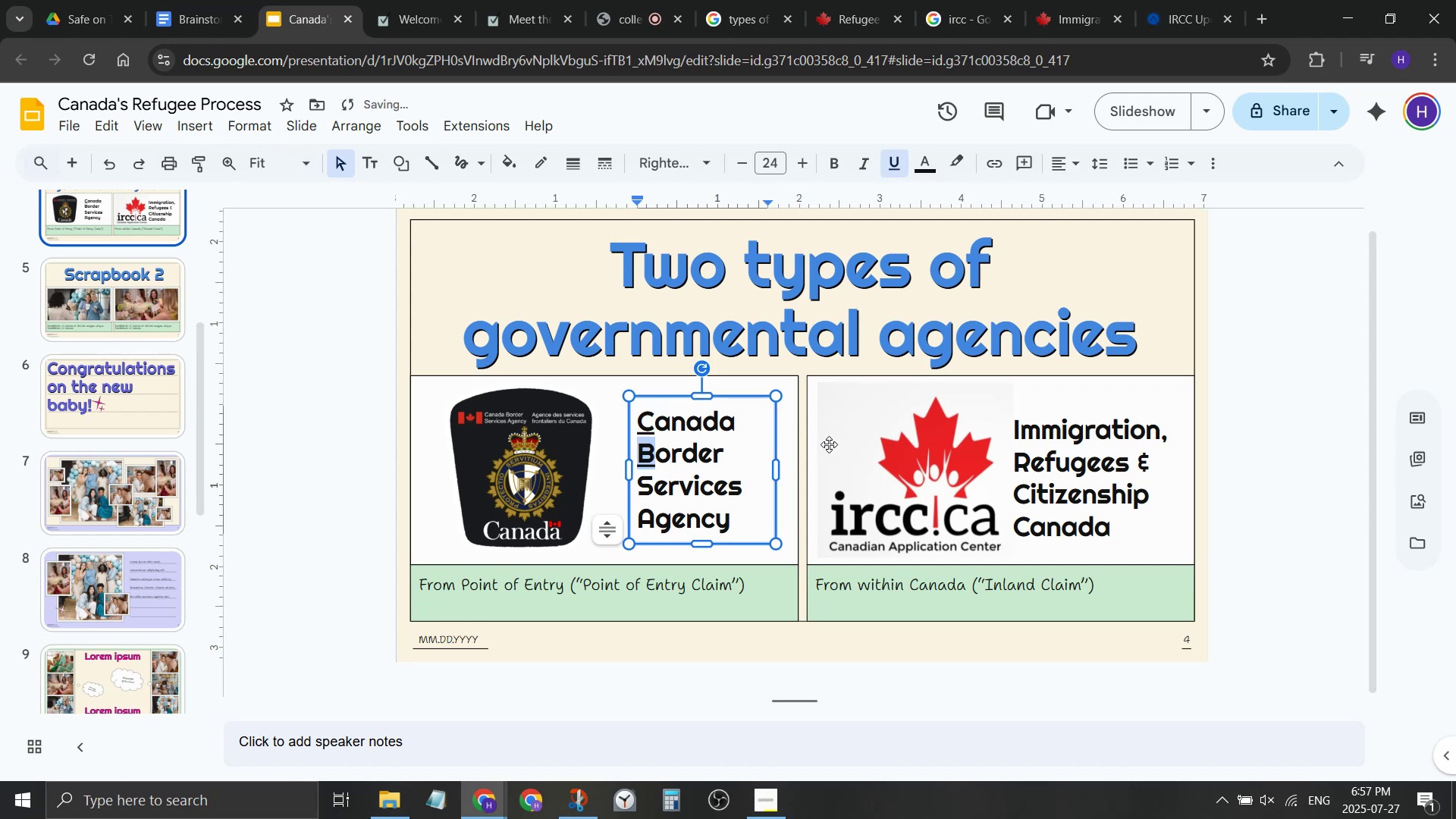 
key(ArrowDown)
 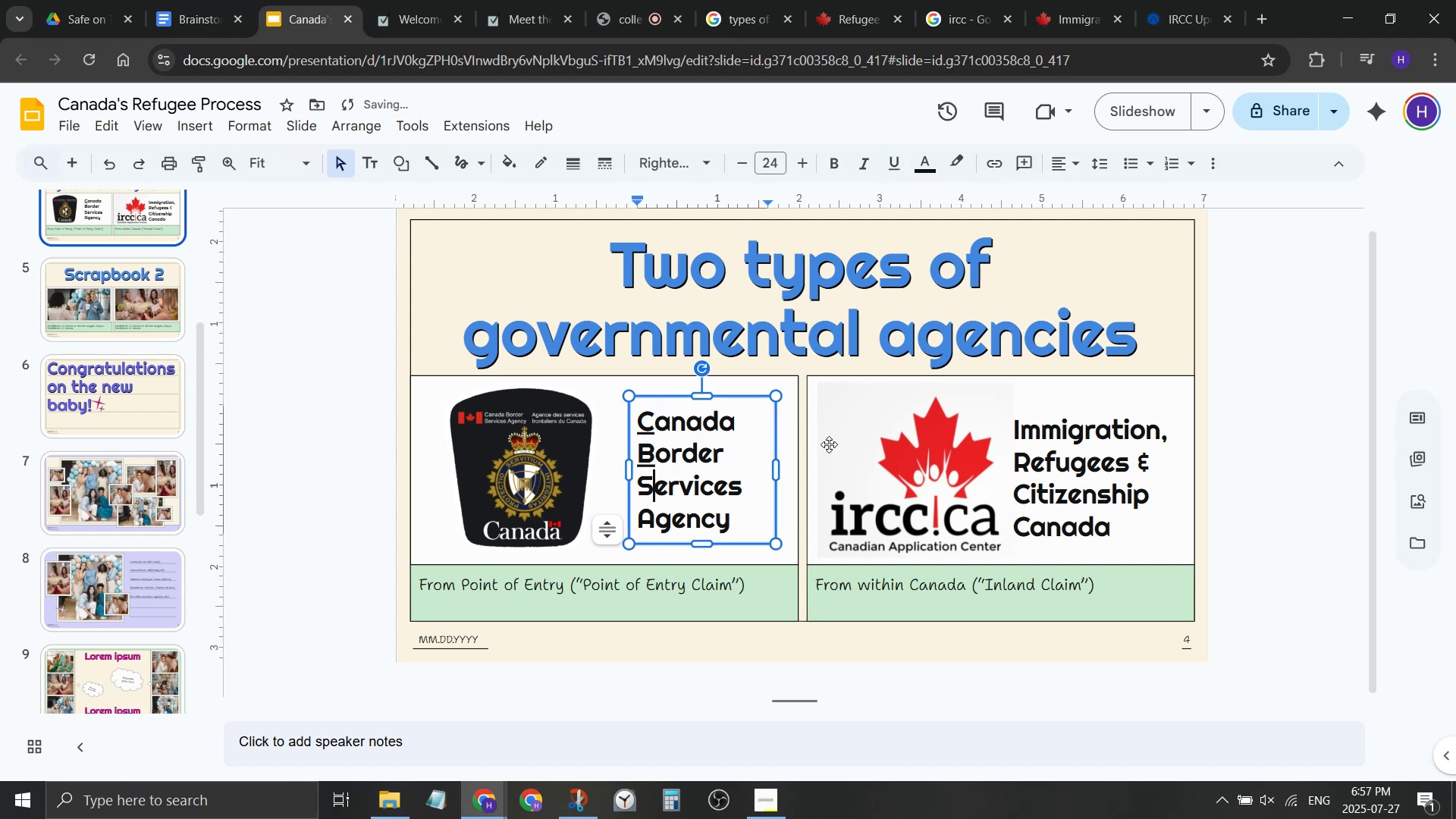 
key(Shift+ArrowLeft)
 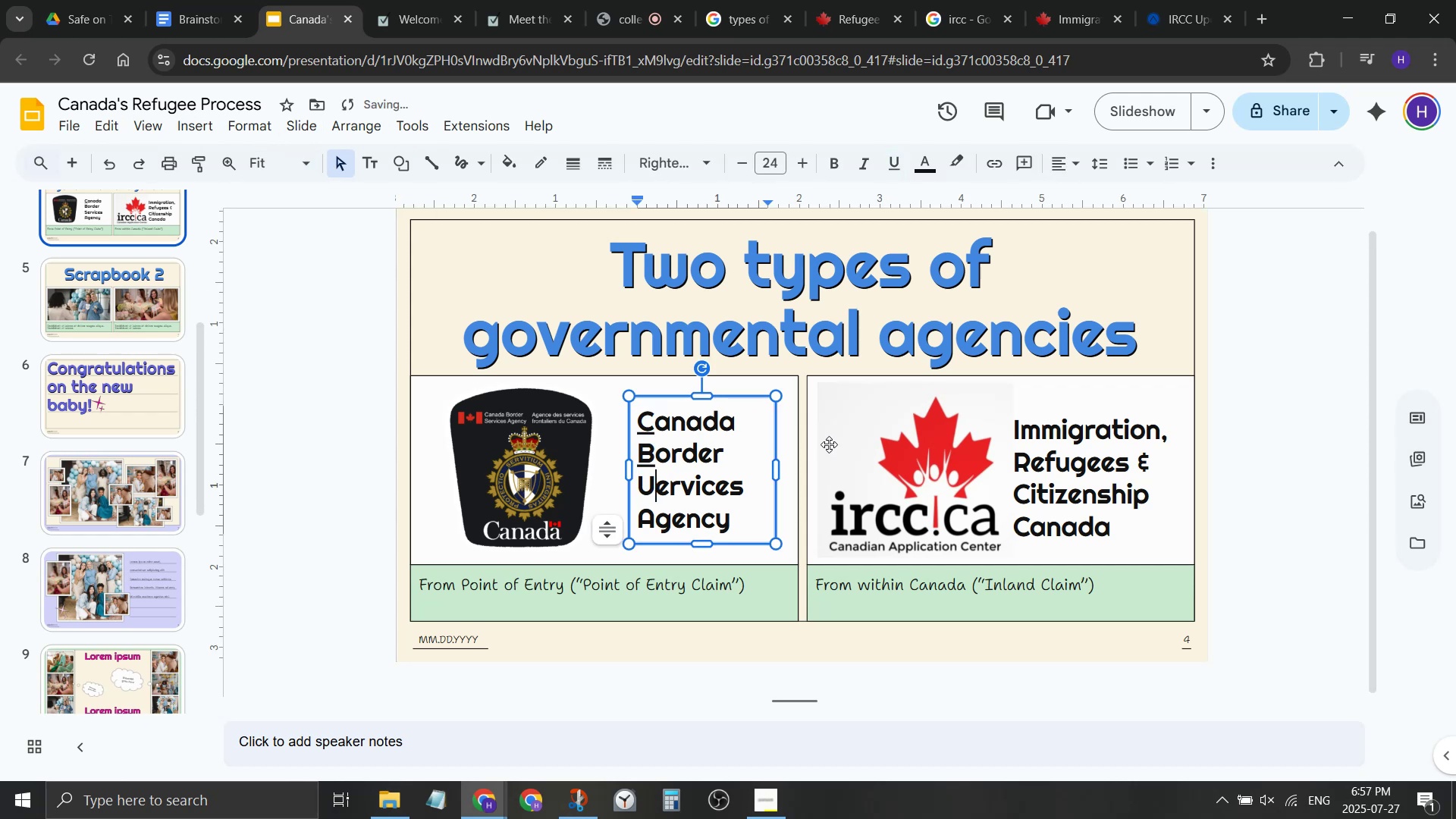 
key(Shift+U)
 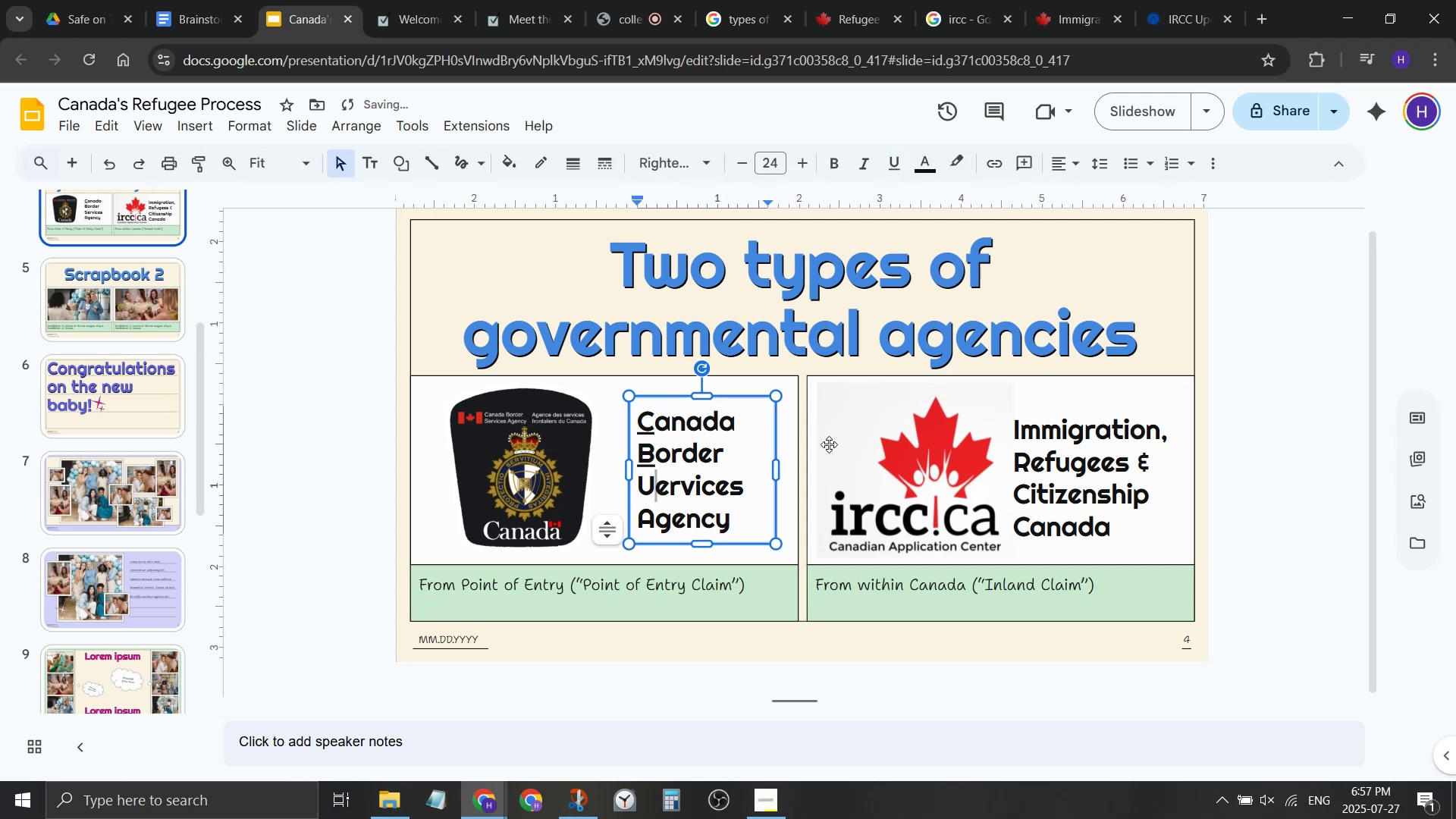 
key(Control+ControlLeft)
 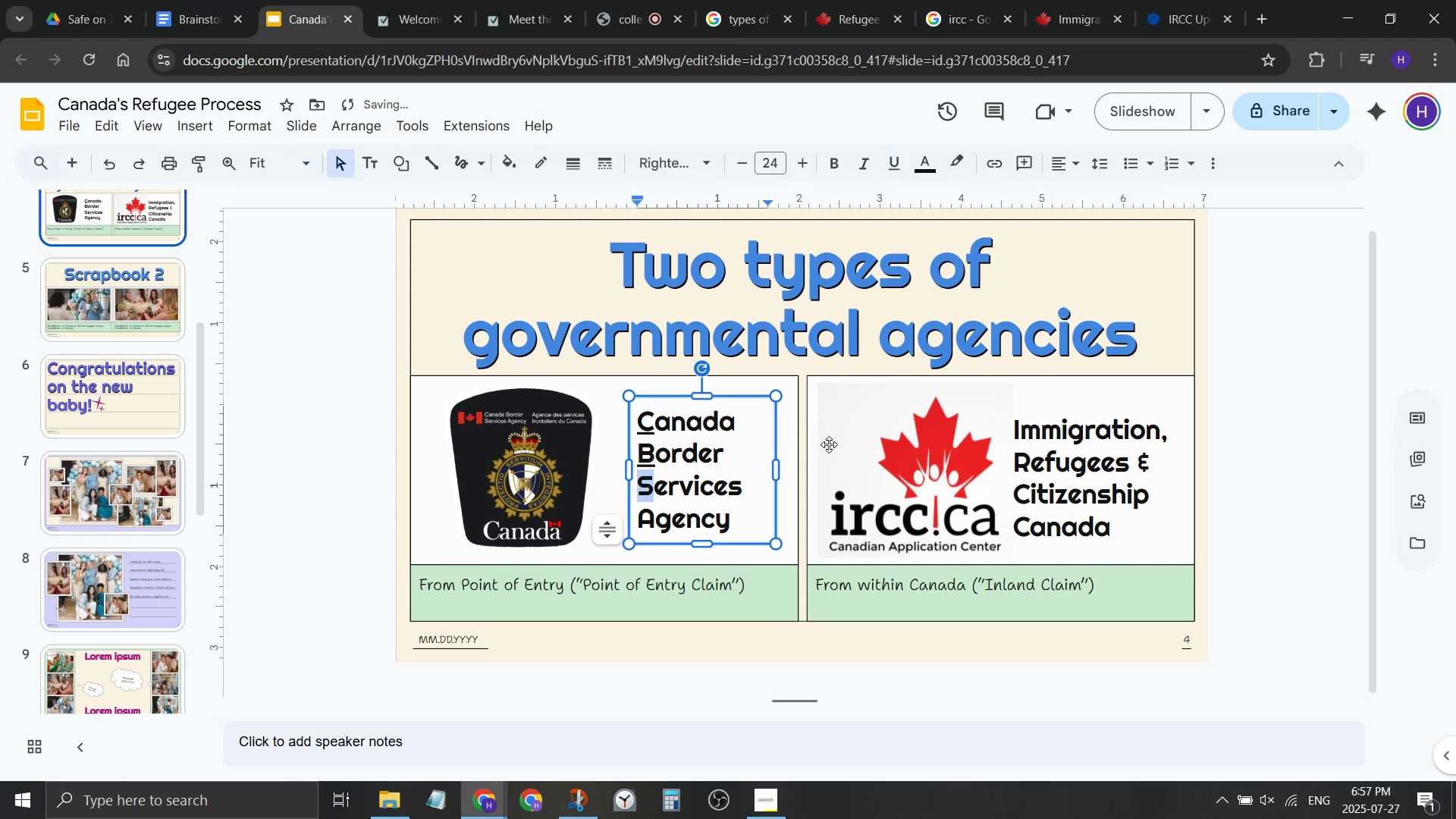 
key(Control+Z)
 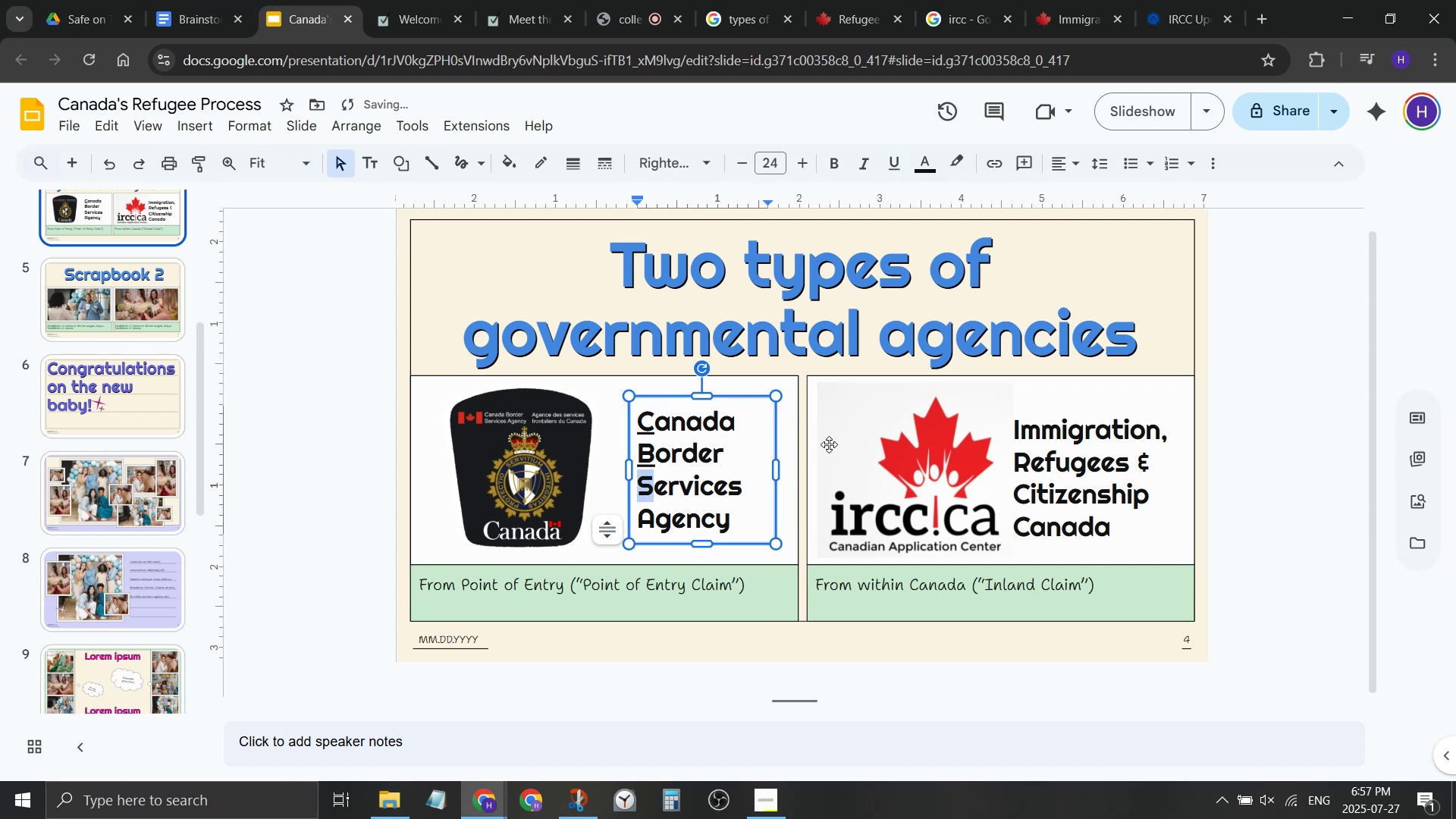 
key(Control+U)
 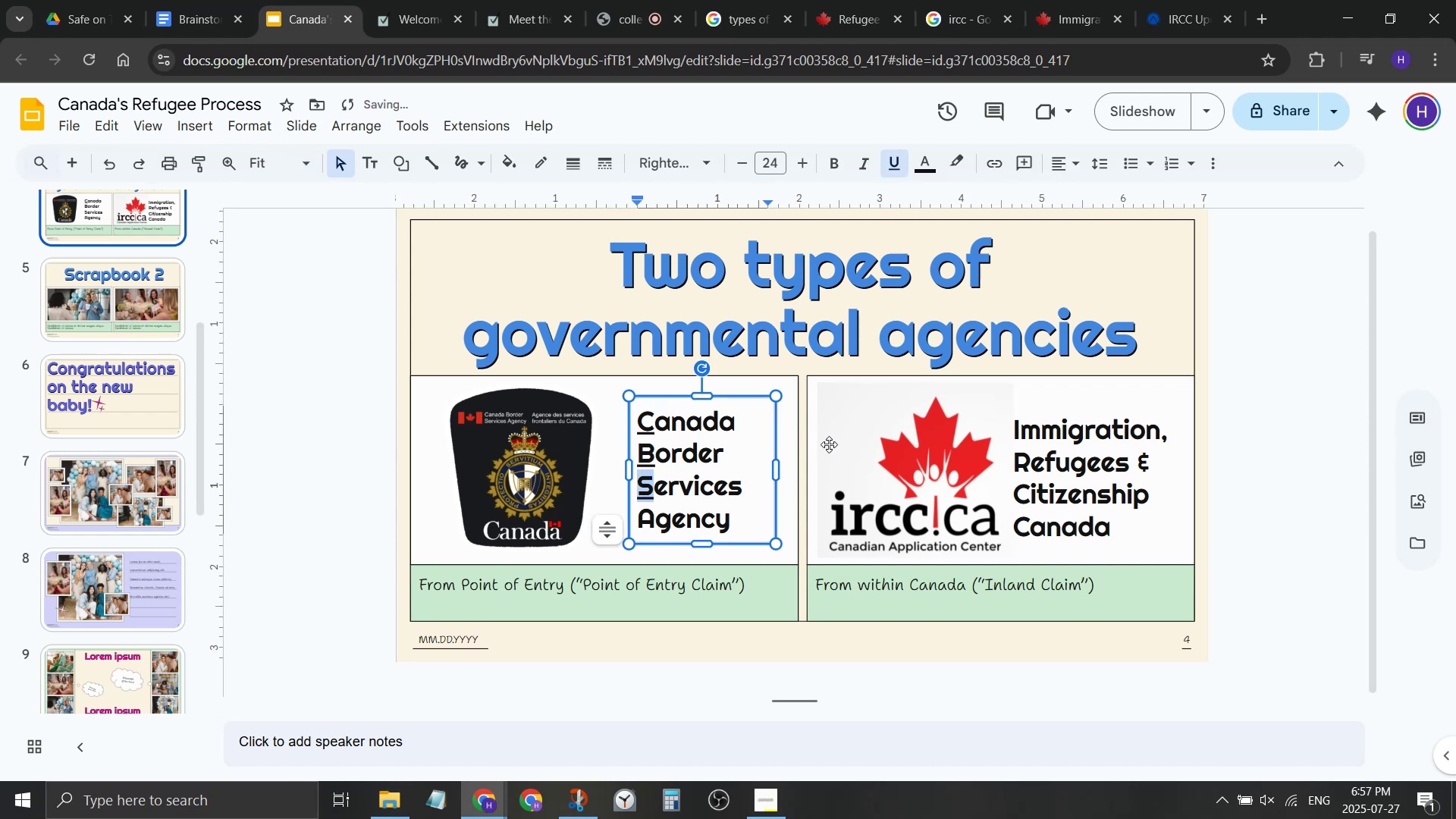 
key(ArrowDown)
 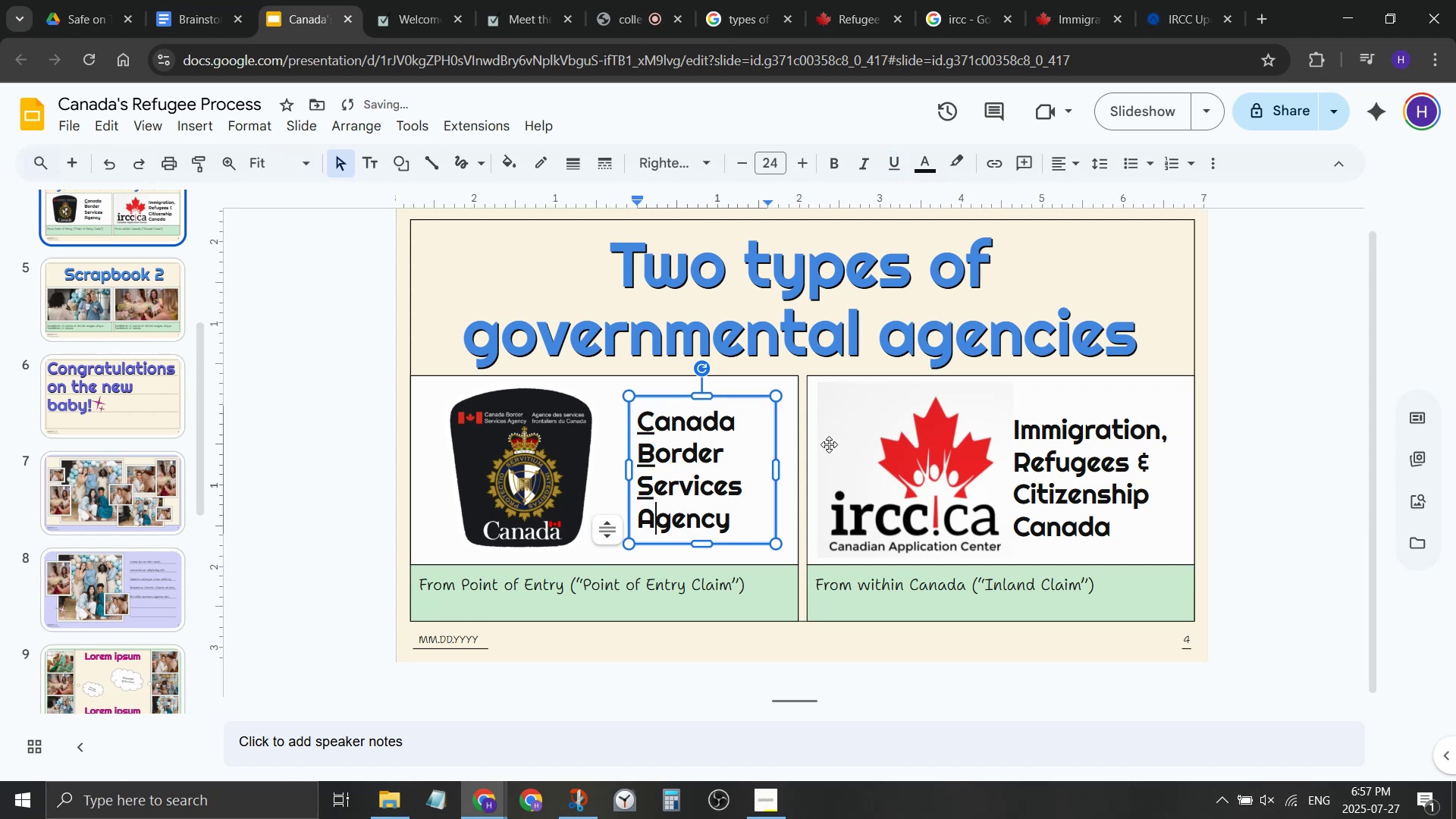 
key(Shift+ShiftLeft)
 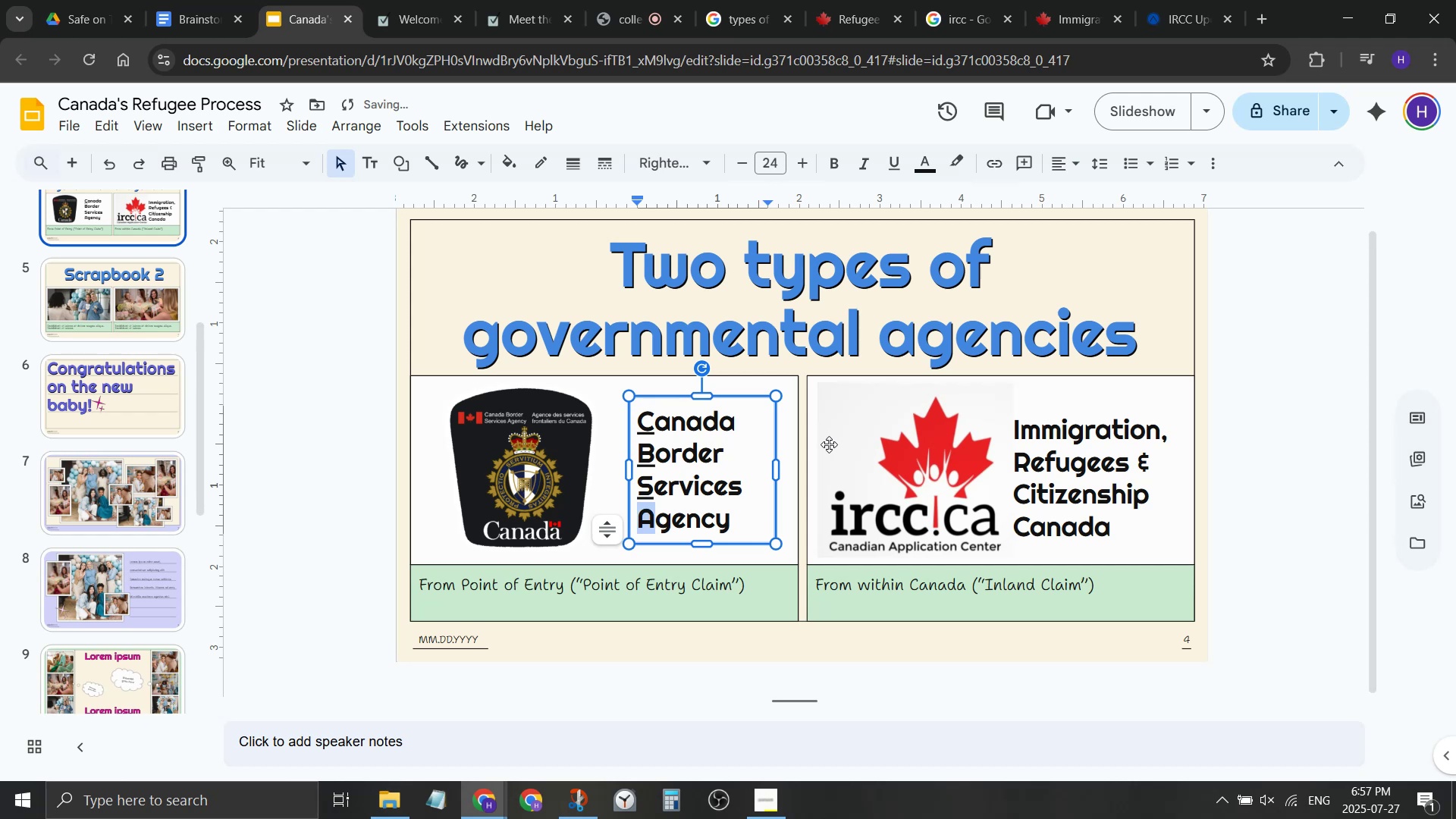 
key(Shift+ArrowLeft)
 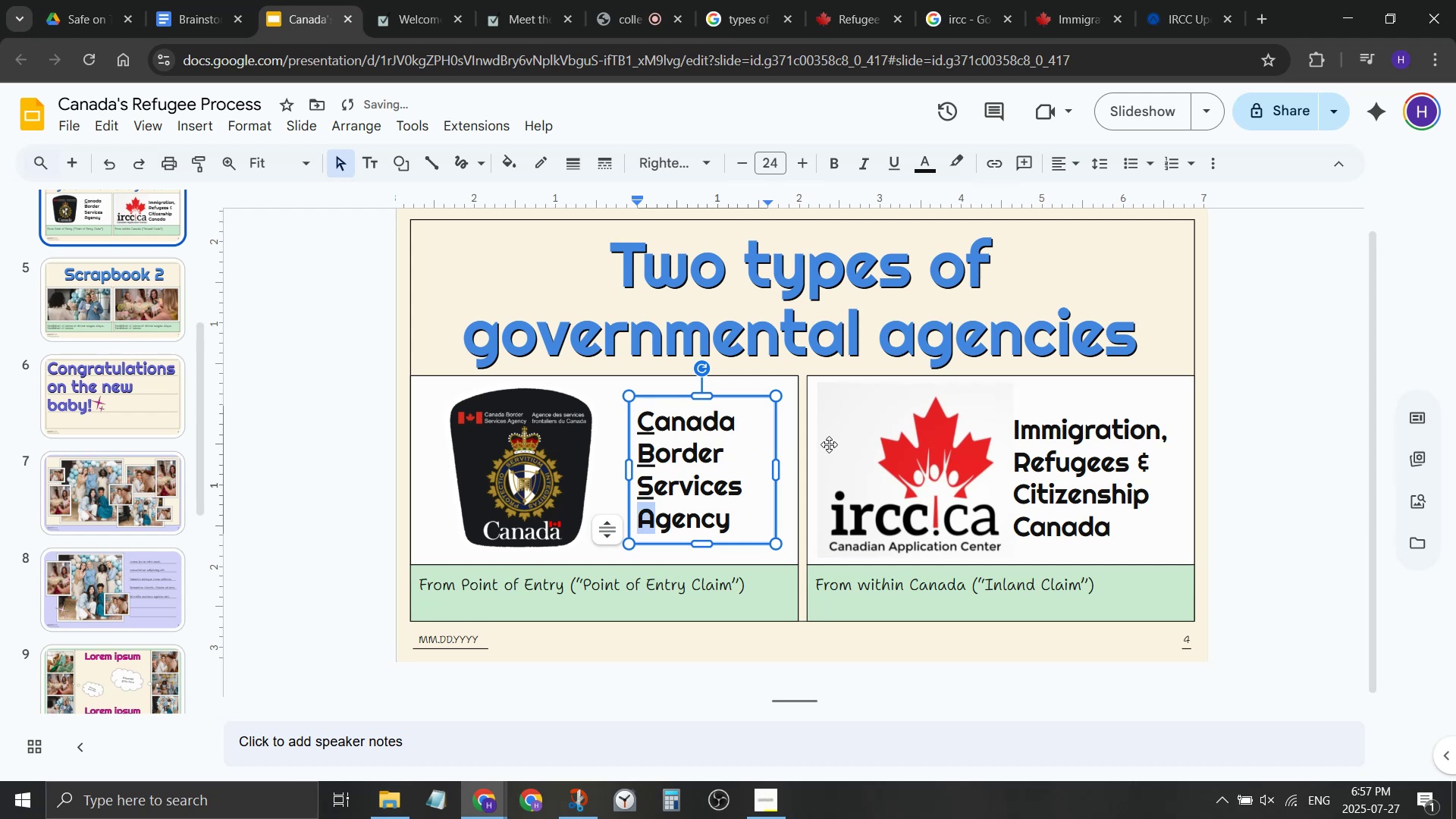 
key(Control+ControlLeft)
 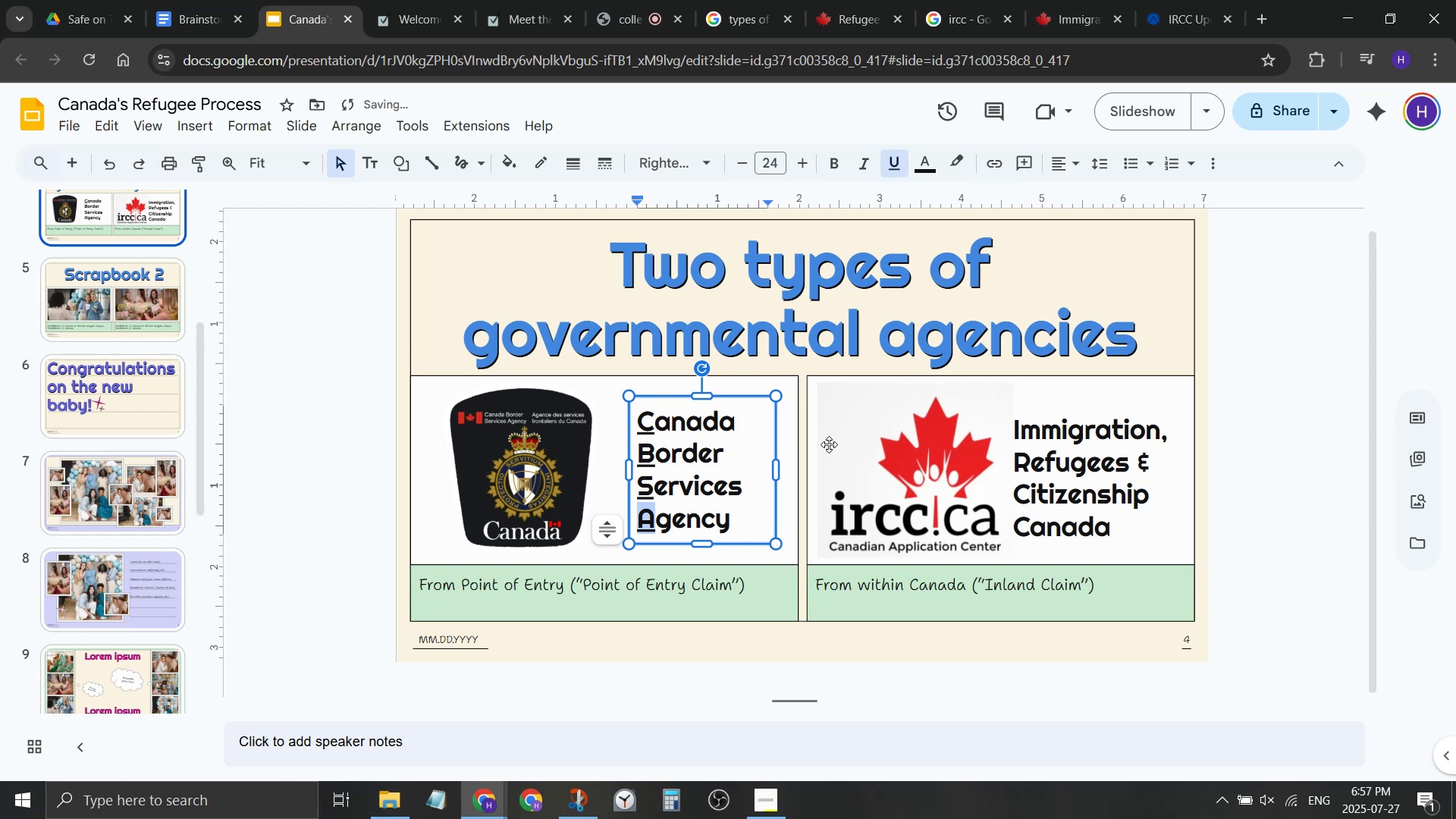 
key(Control+U)
 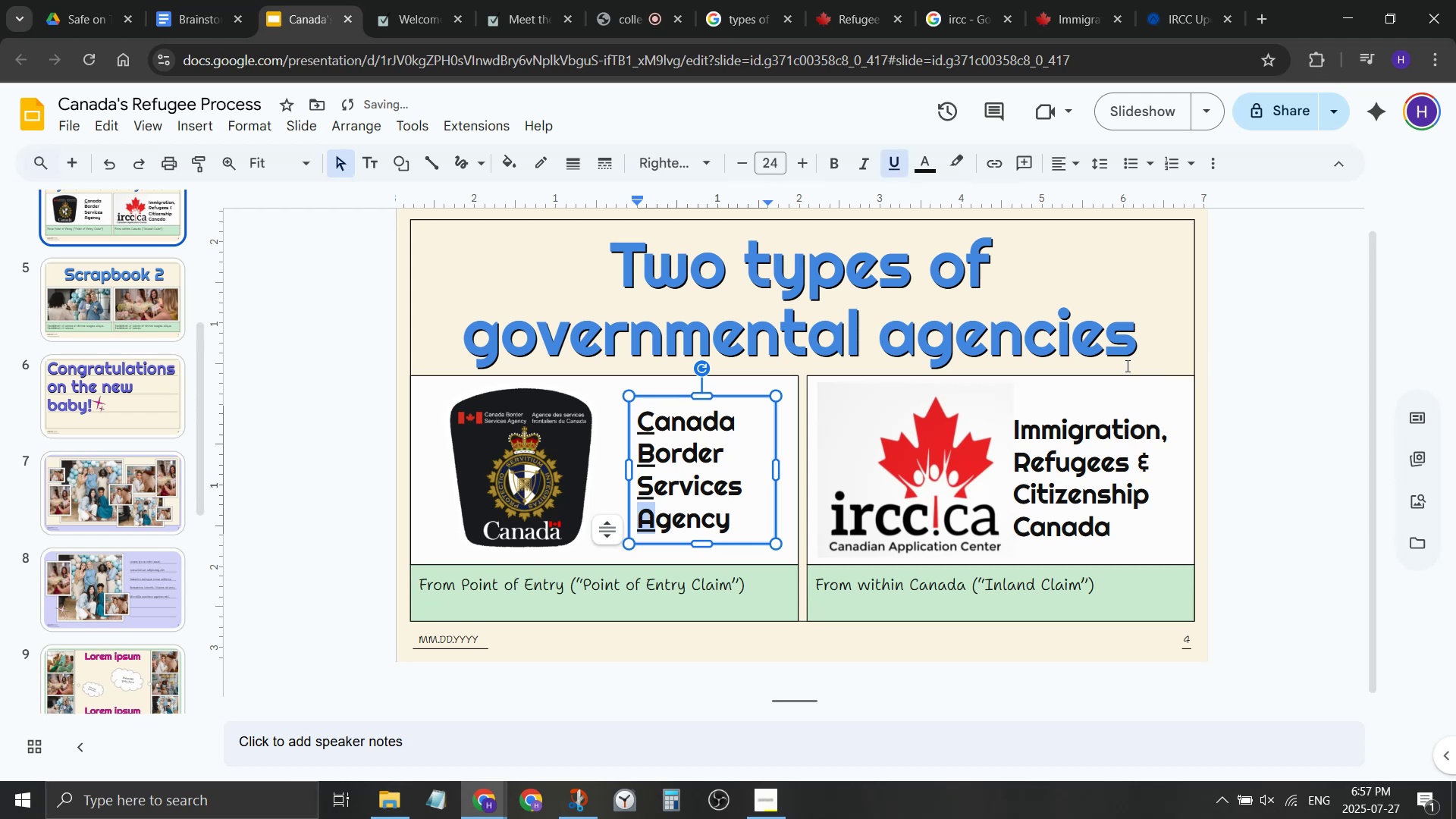 
left_click([1069, 419])
 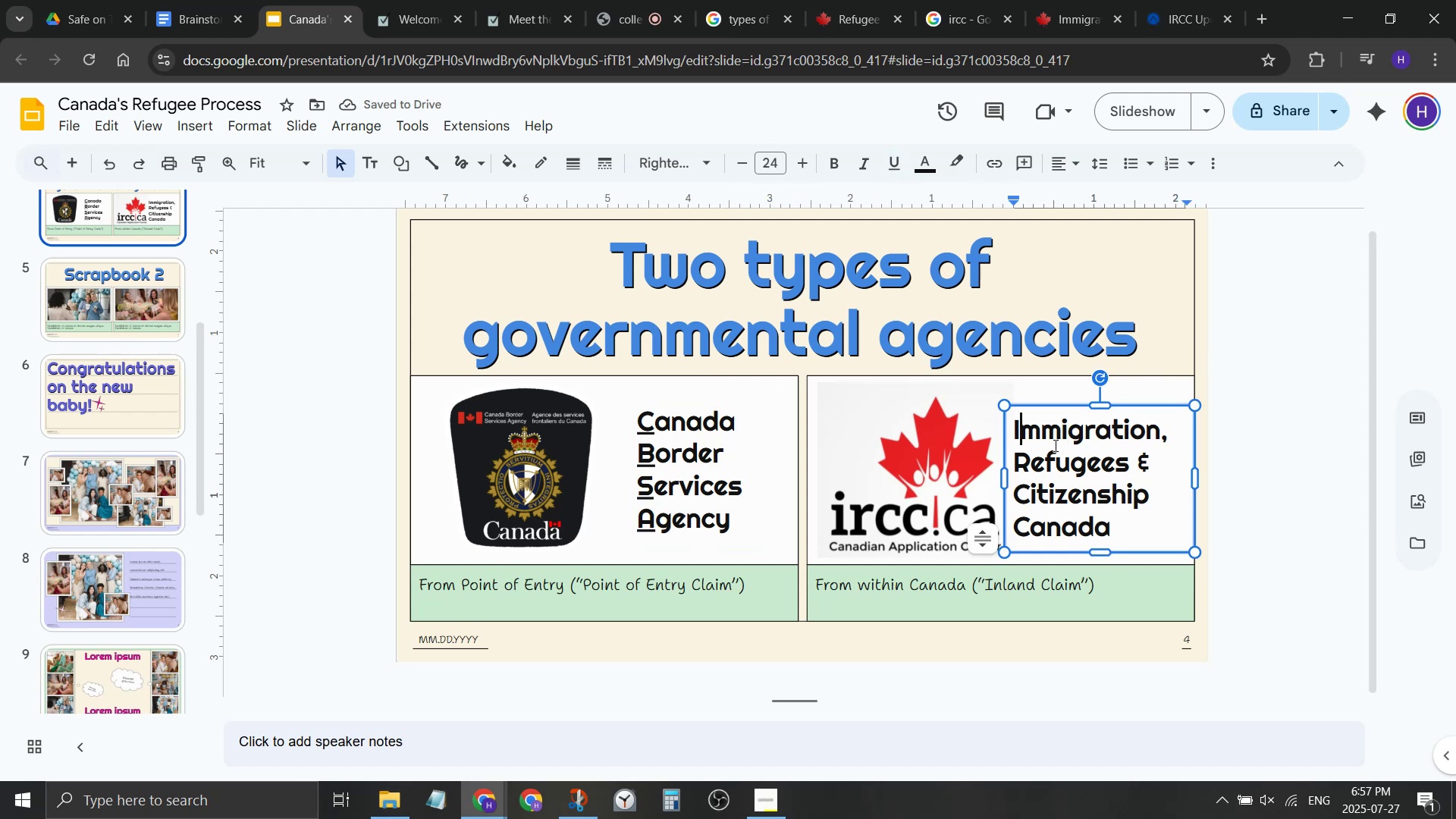 
key(Shift+ShiftLeft)
 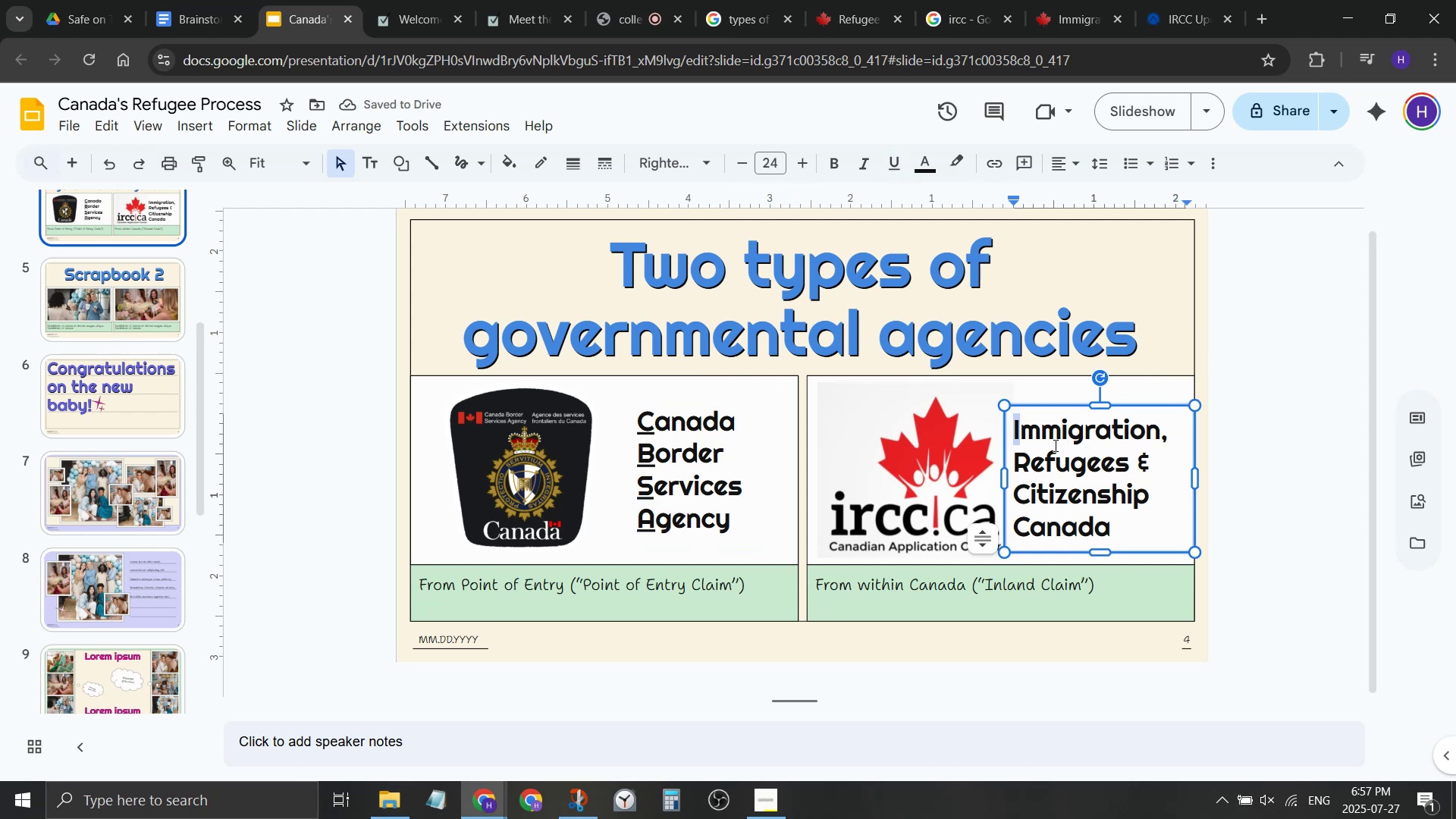 
key(Shift+ArrowLeft)
 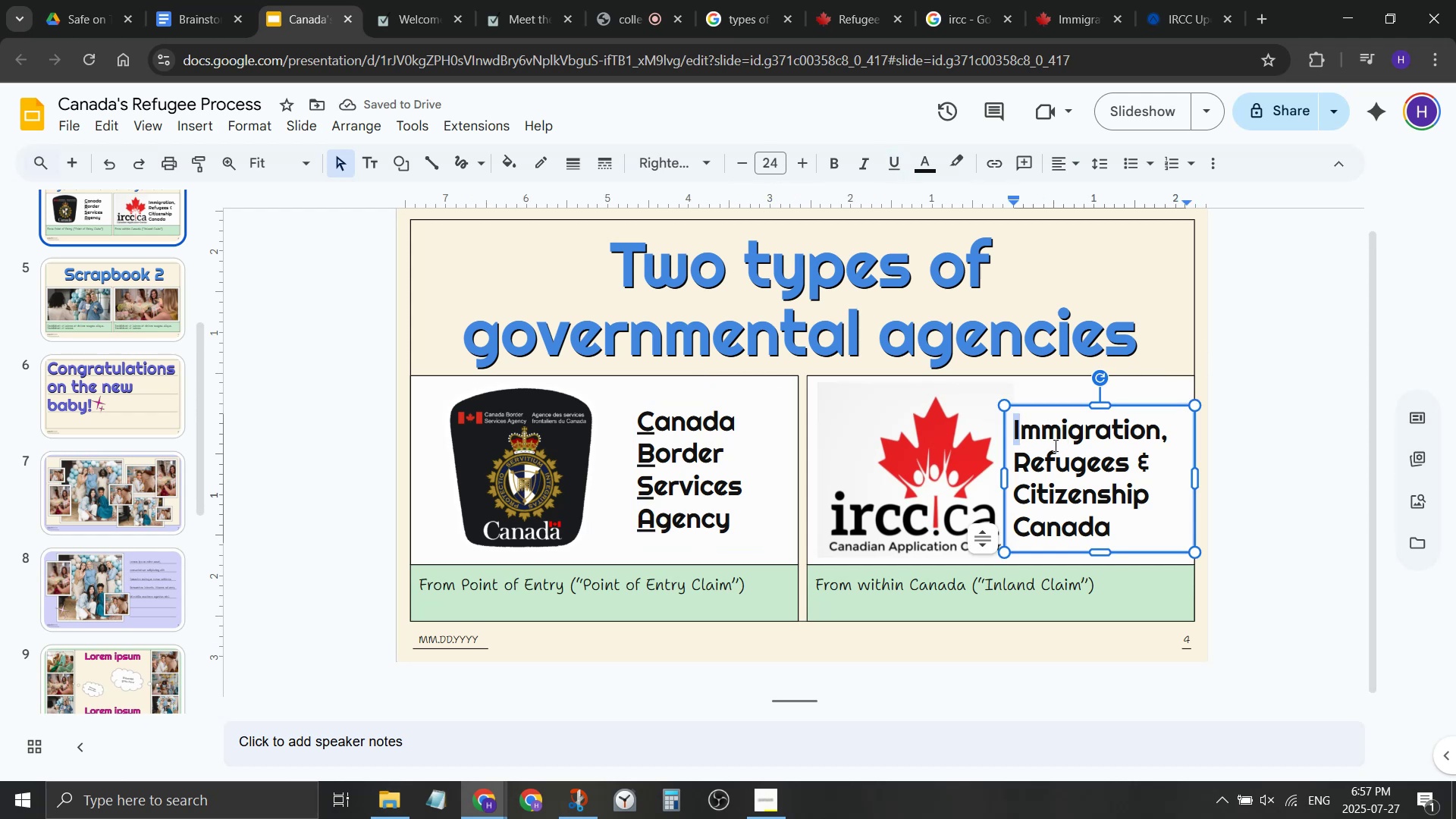 
key(Control+U)
 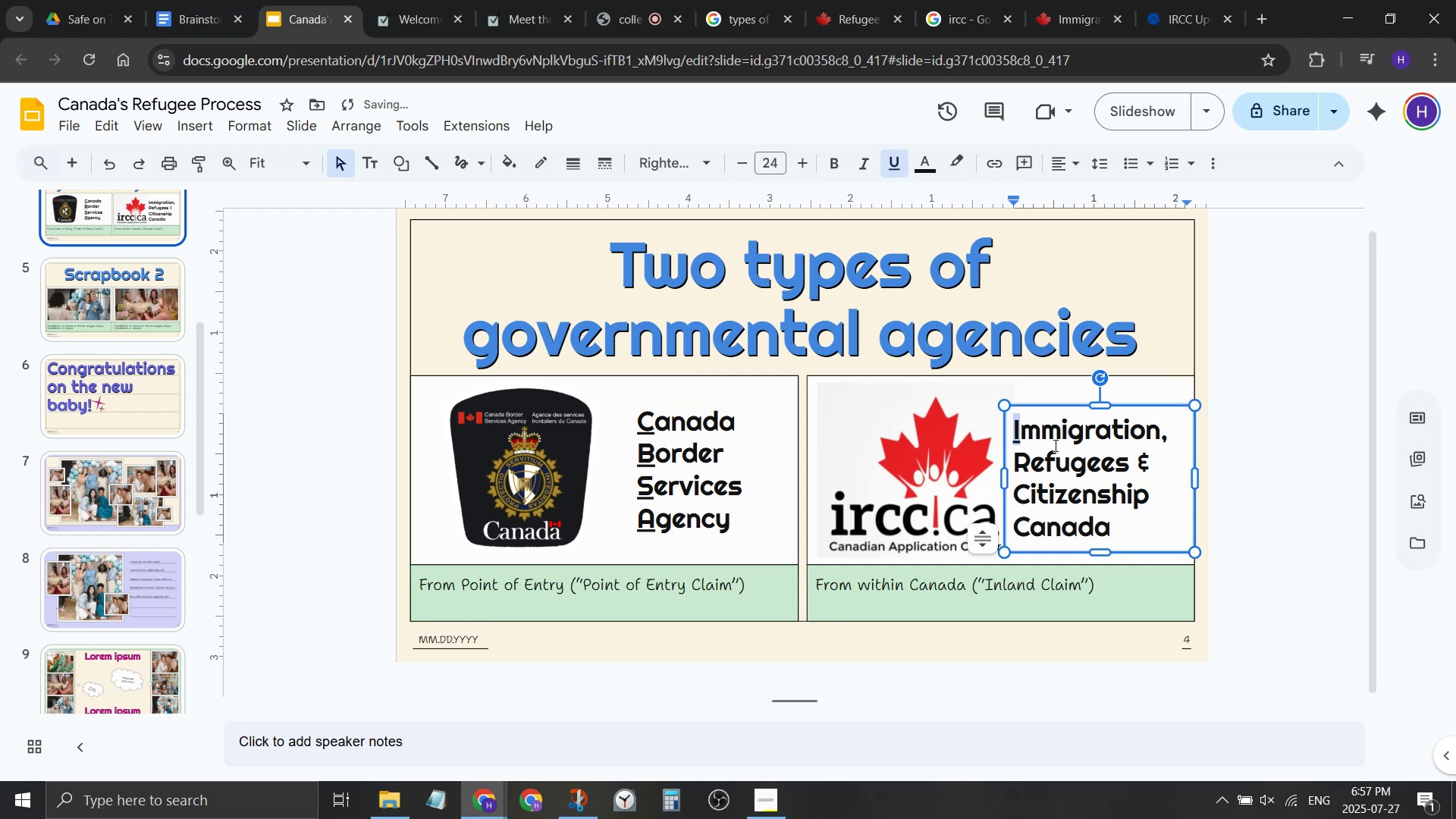 
key(ArrowDown)
 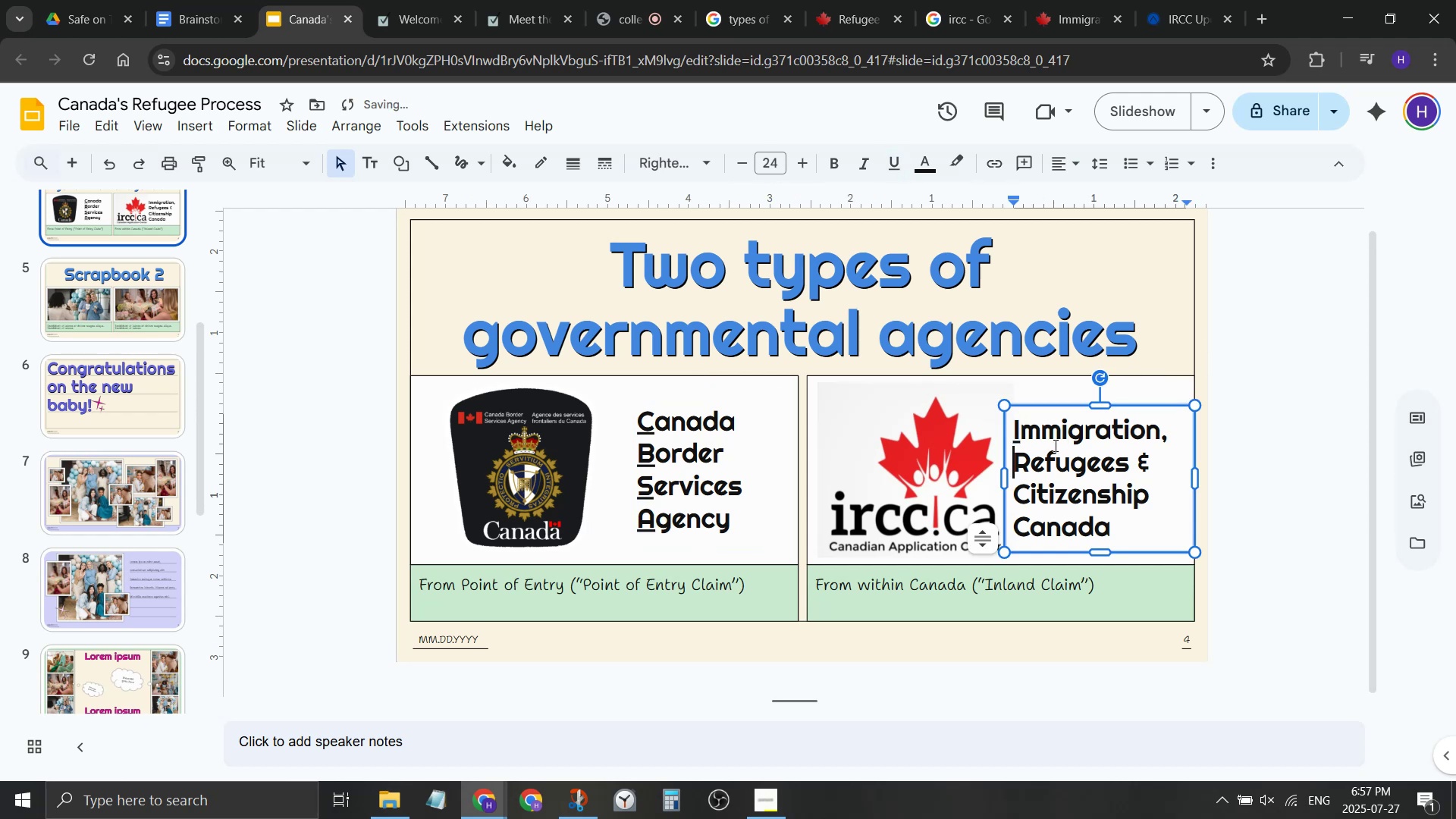 
key(Shift+ShiftLeft)
 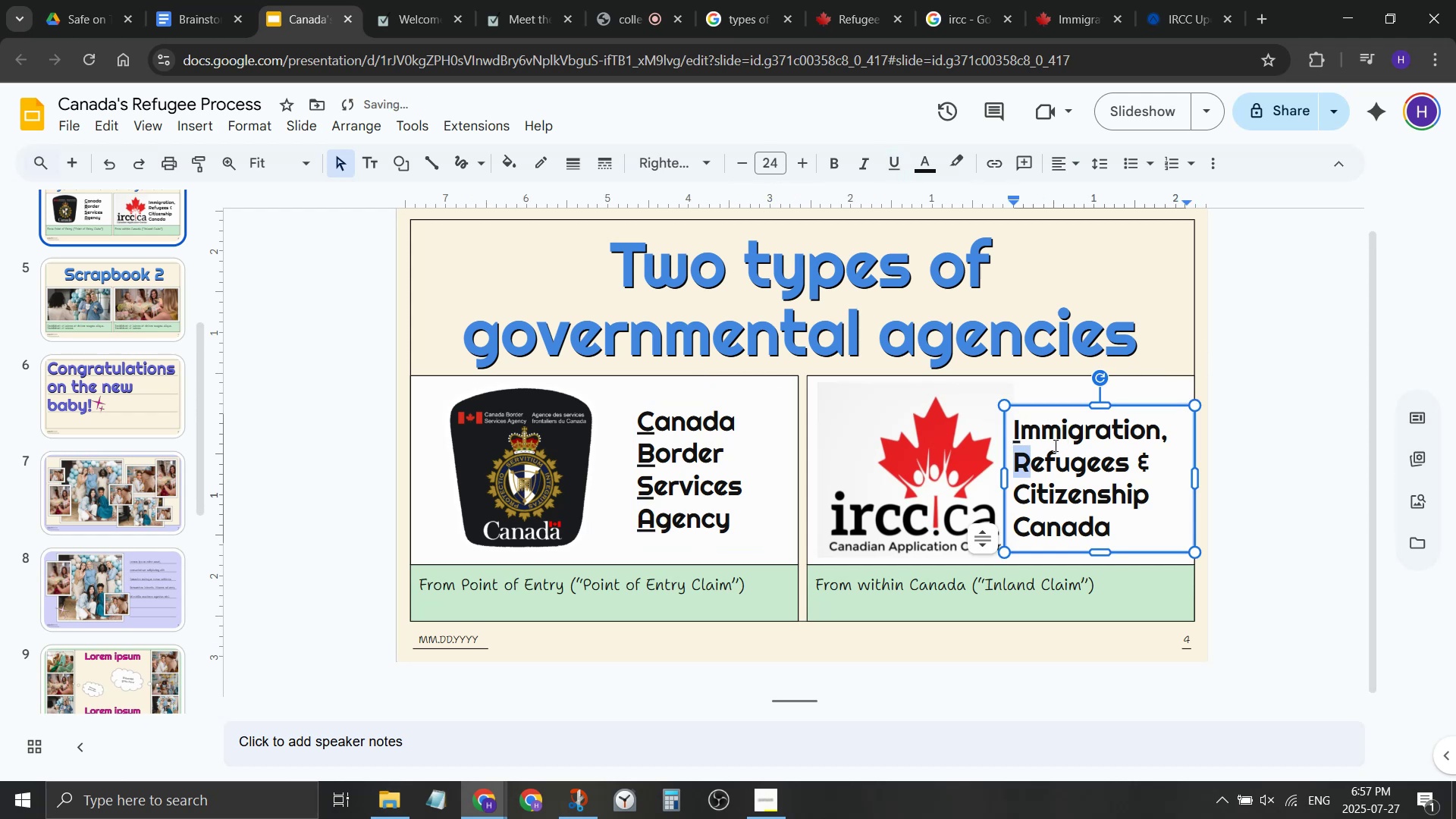 
key(Shift+ArrowRight)
 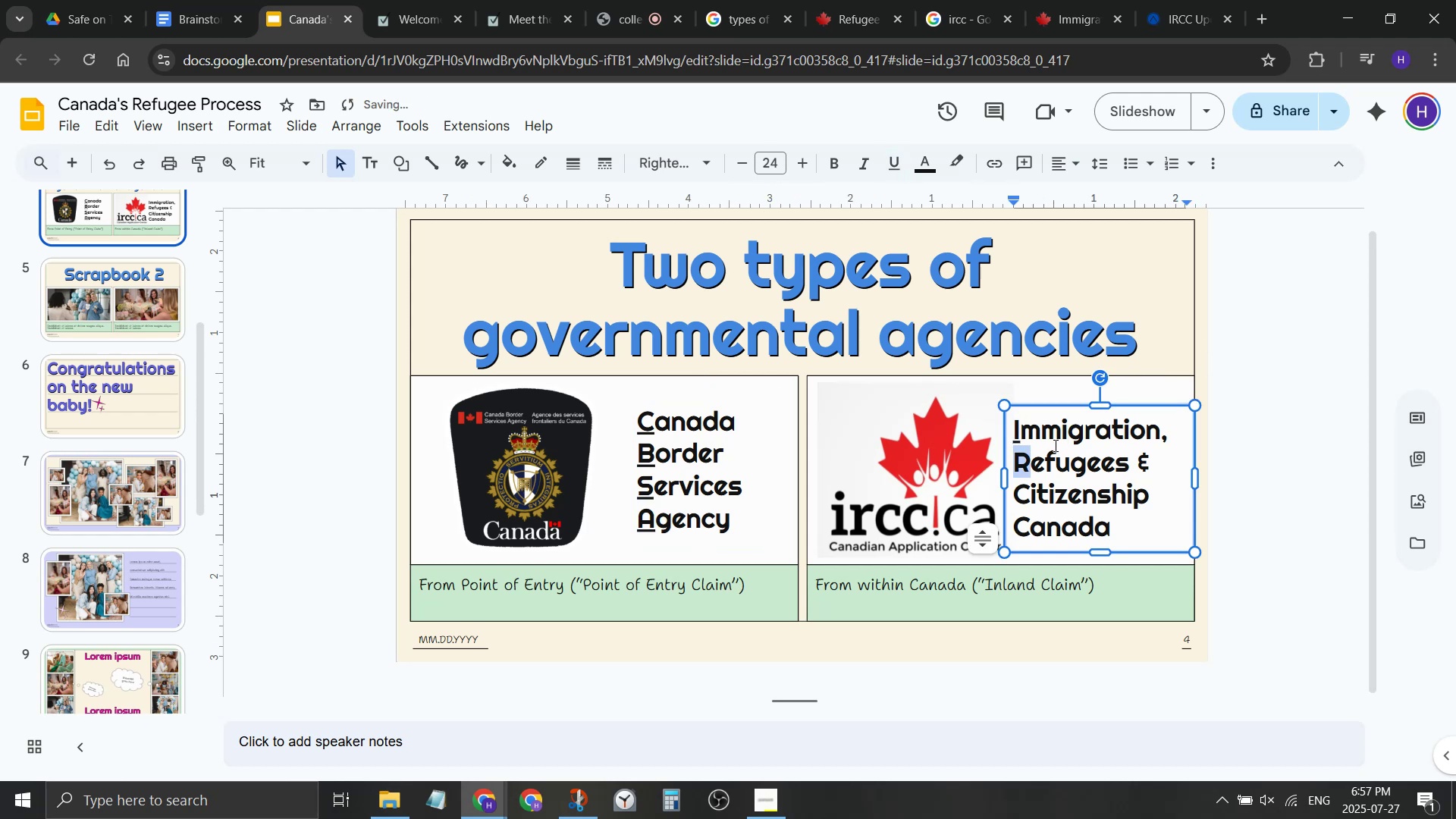 
key(Control+ControlLeft)
 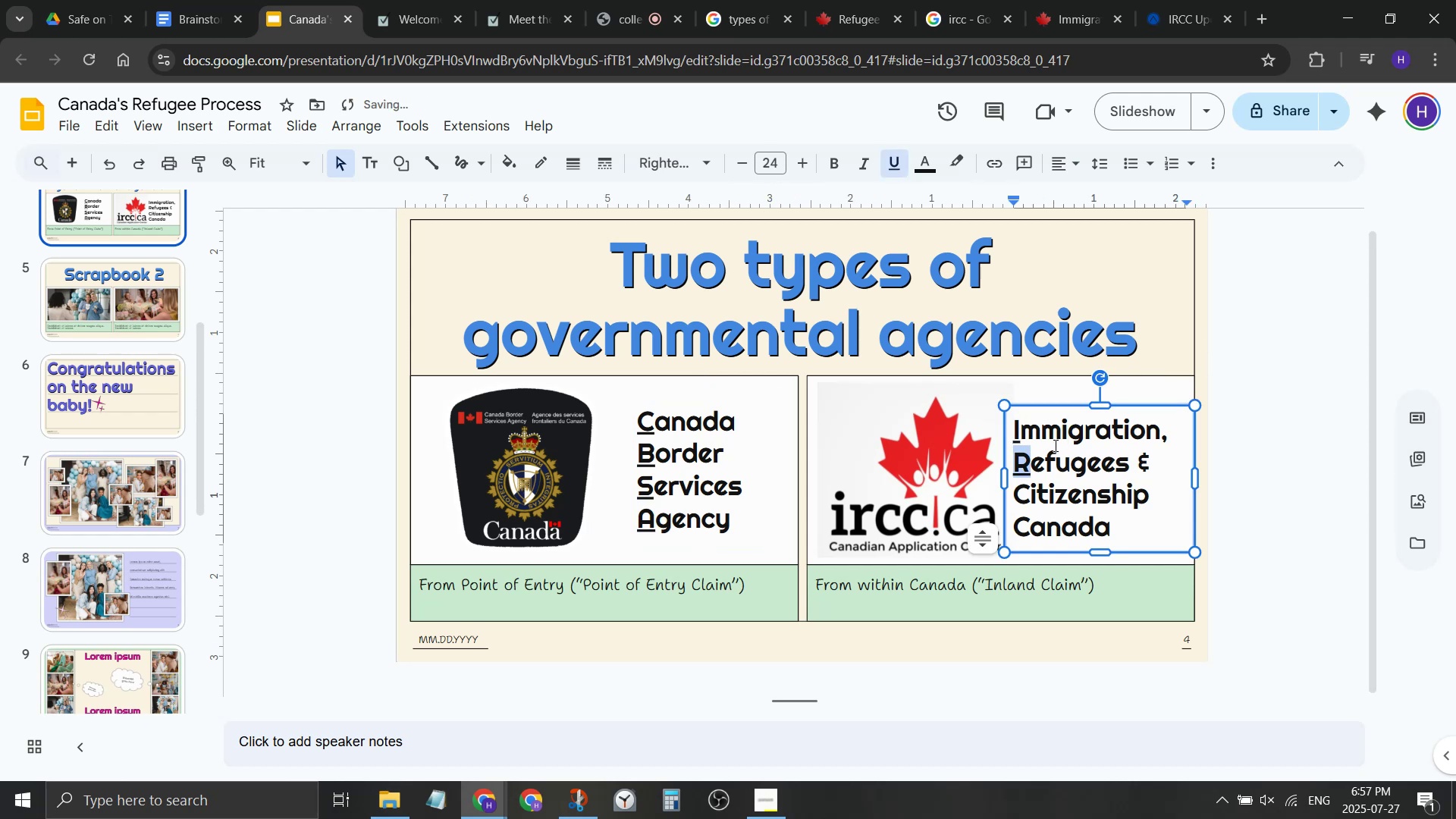 
key(Control+U)
 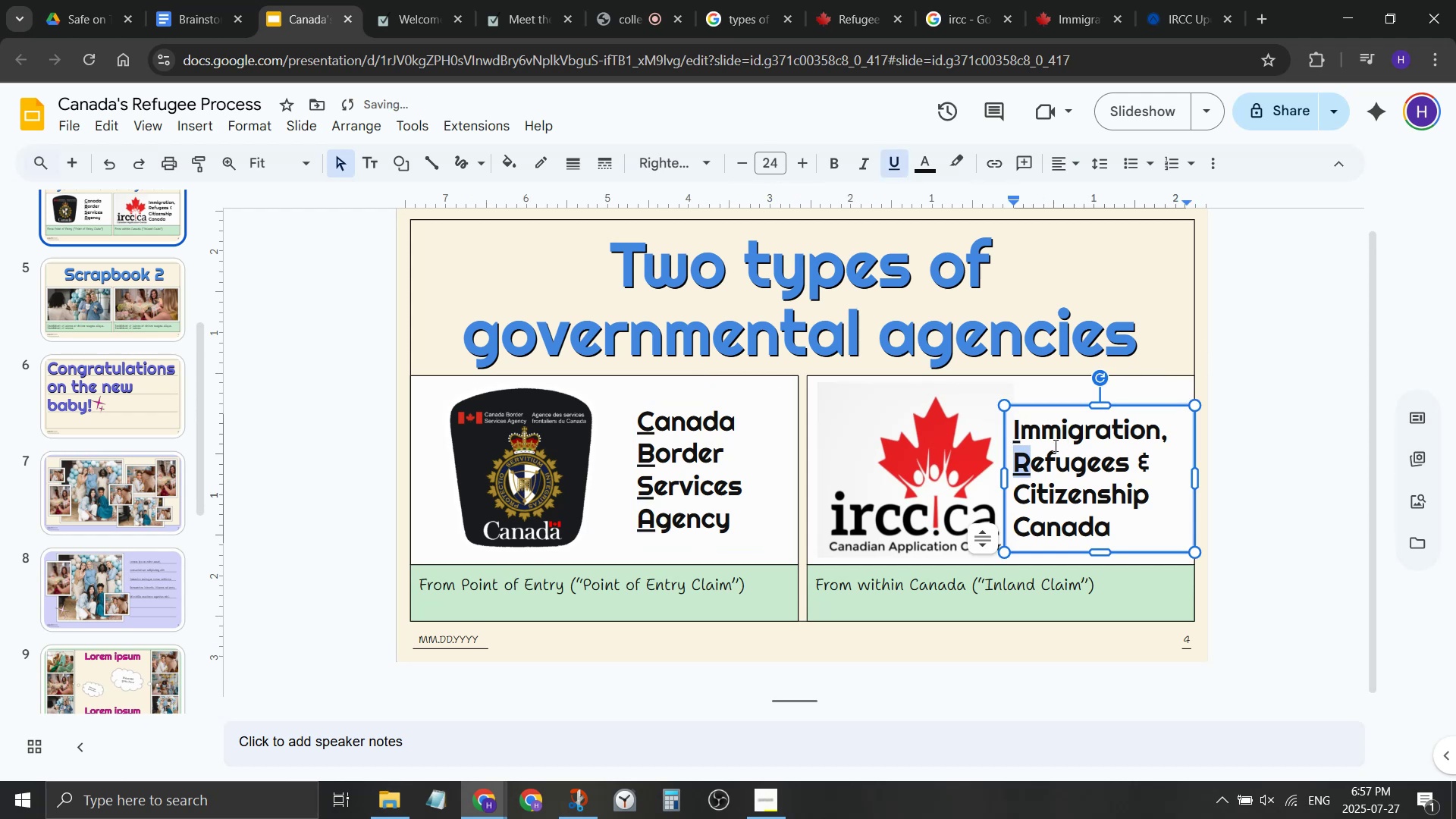 
key(ArrowDown)
 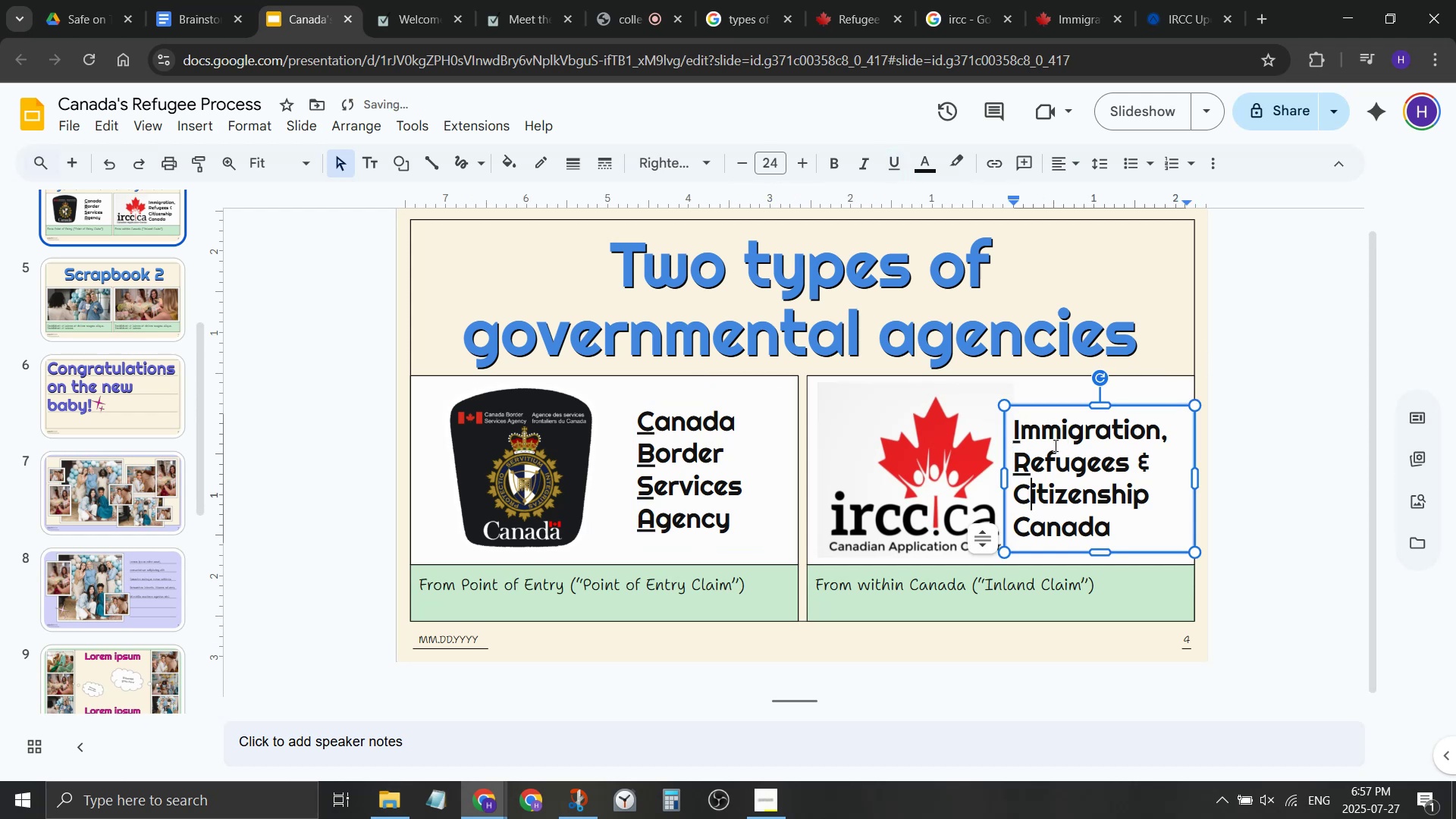 
key(Shift+ShiftLeft)
 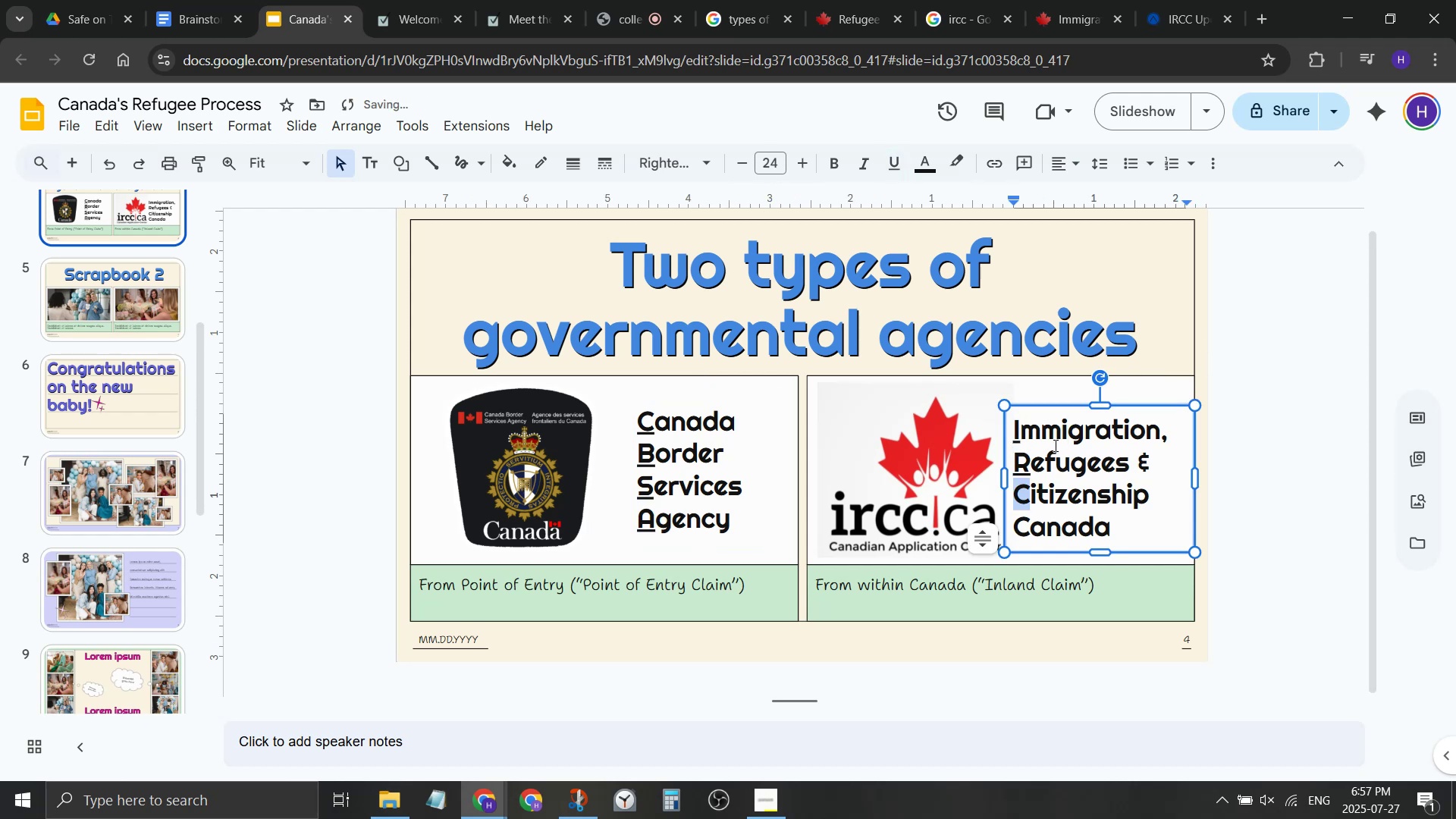 
key(Shift+ArrowLeft)
 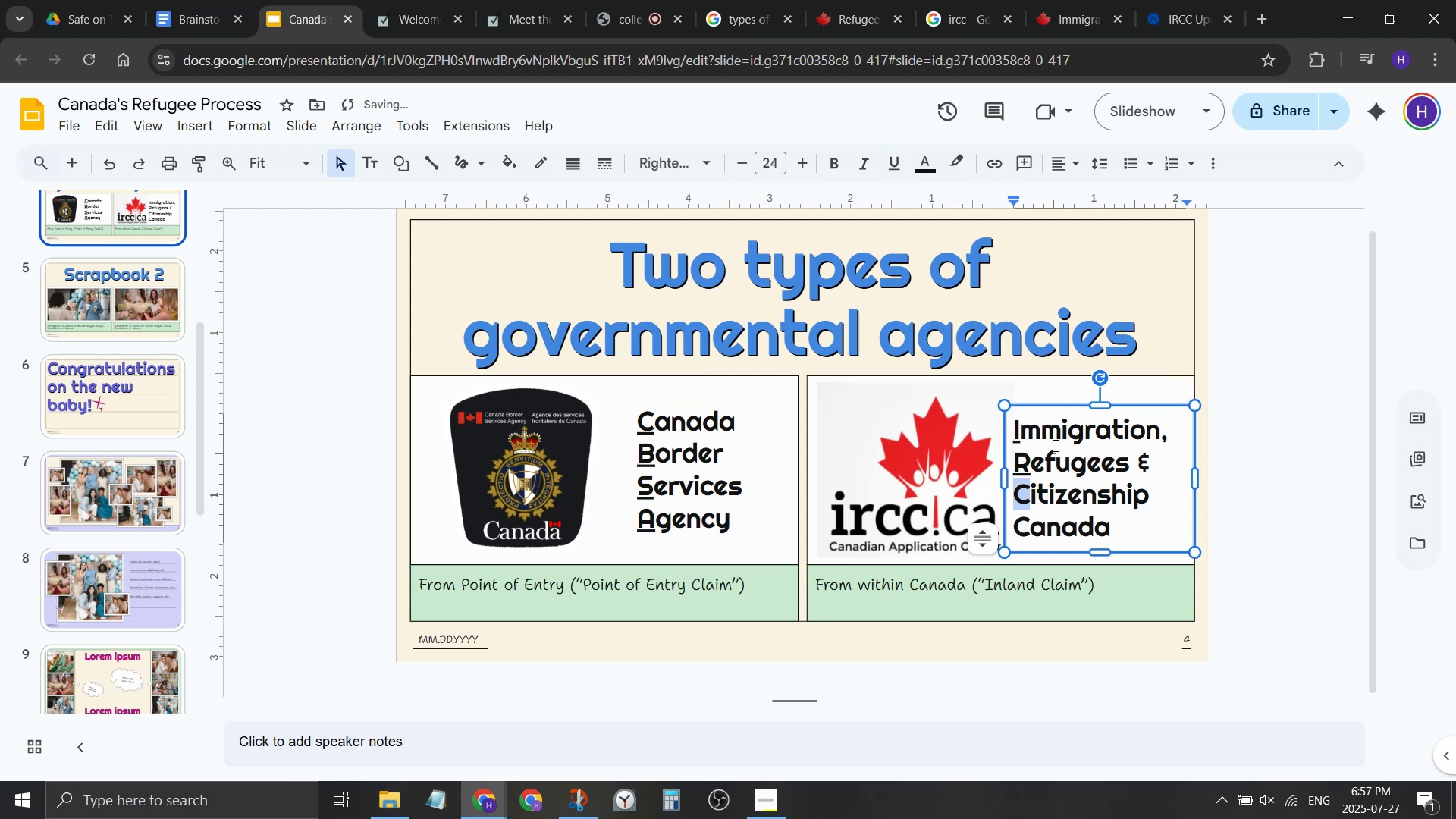 
key(Control+U)
 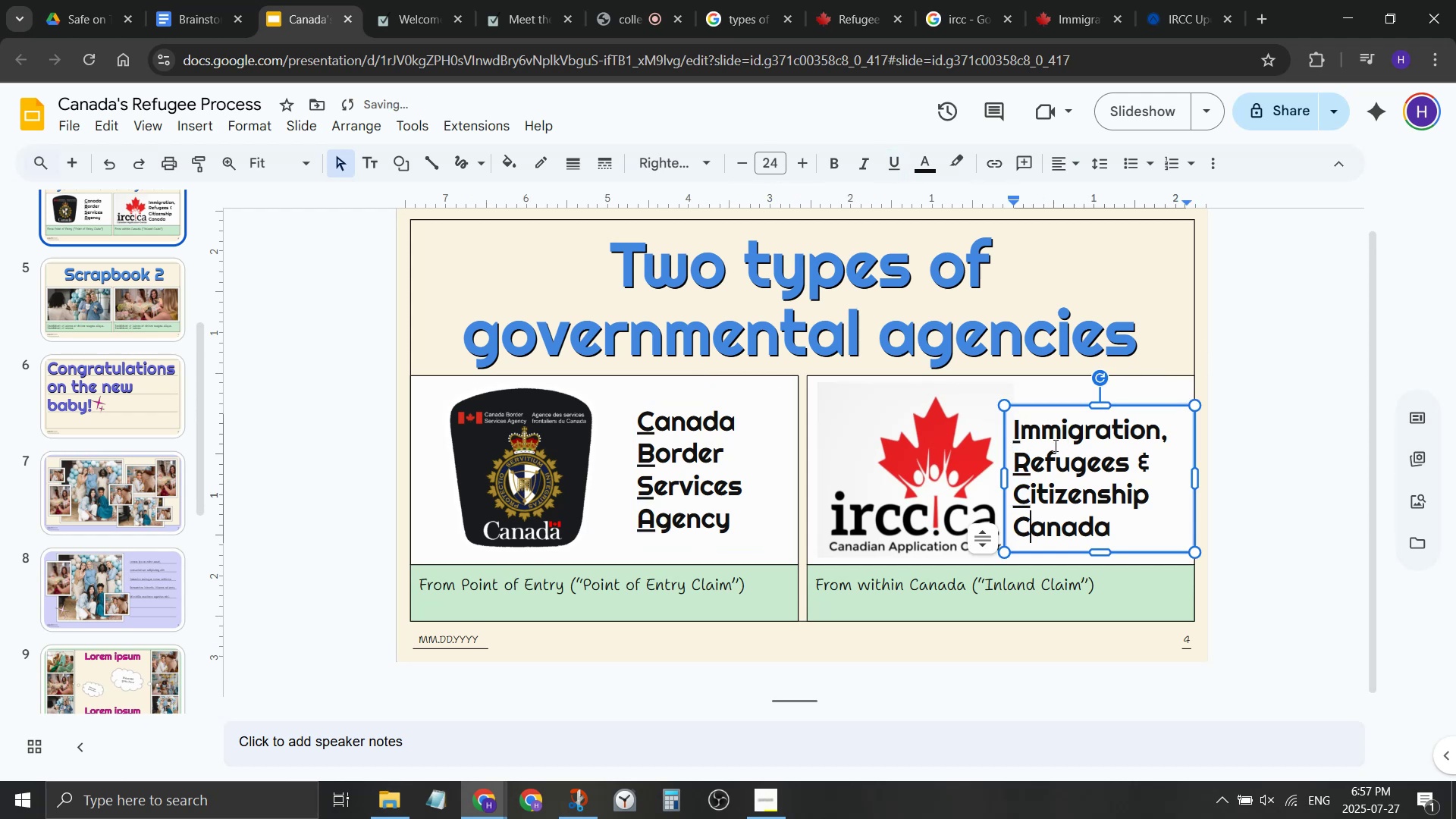 
key(ArrowDown)
 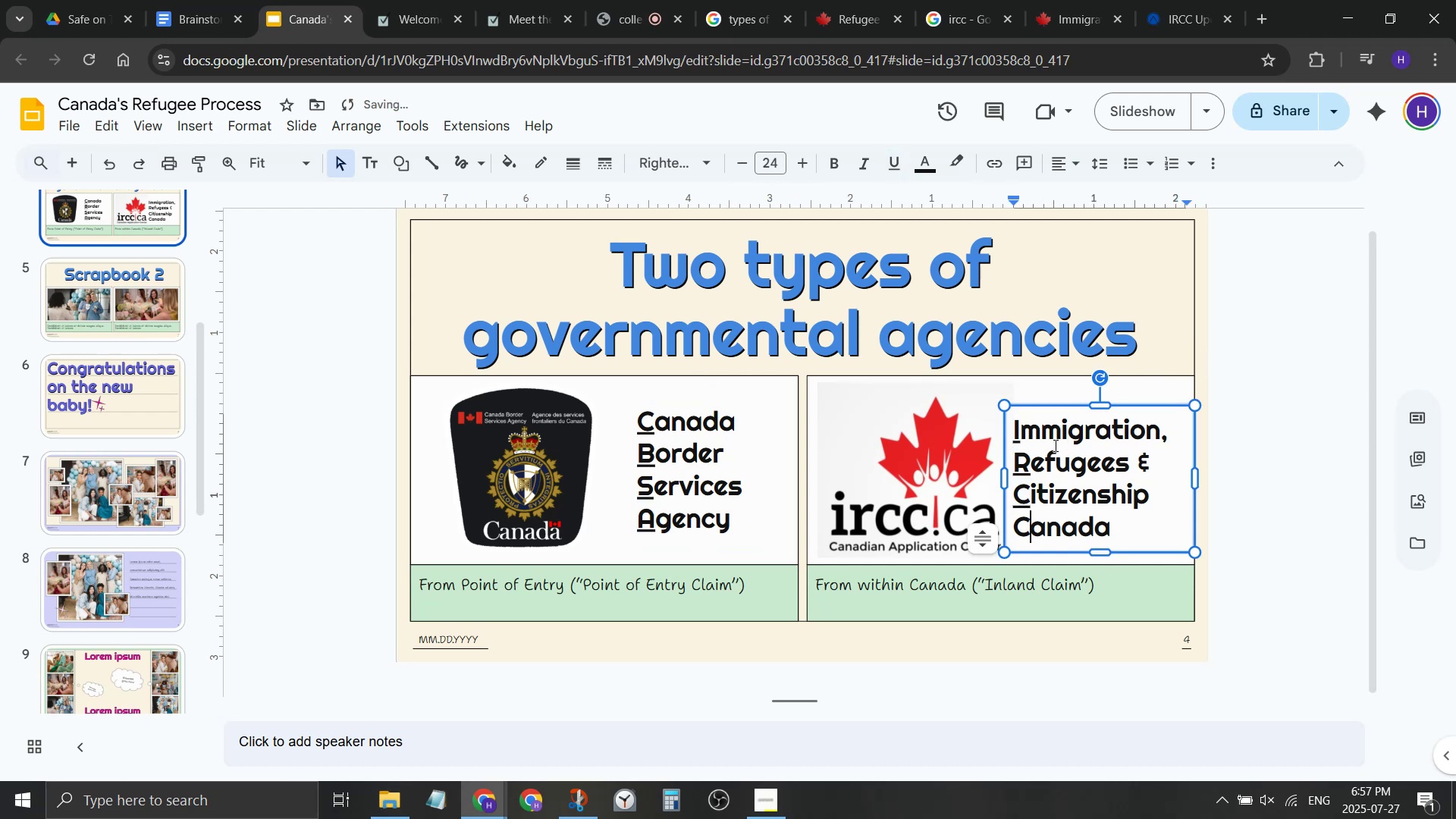 
key(Shift+ShiftLeft)
 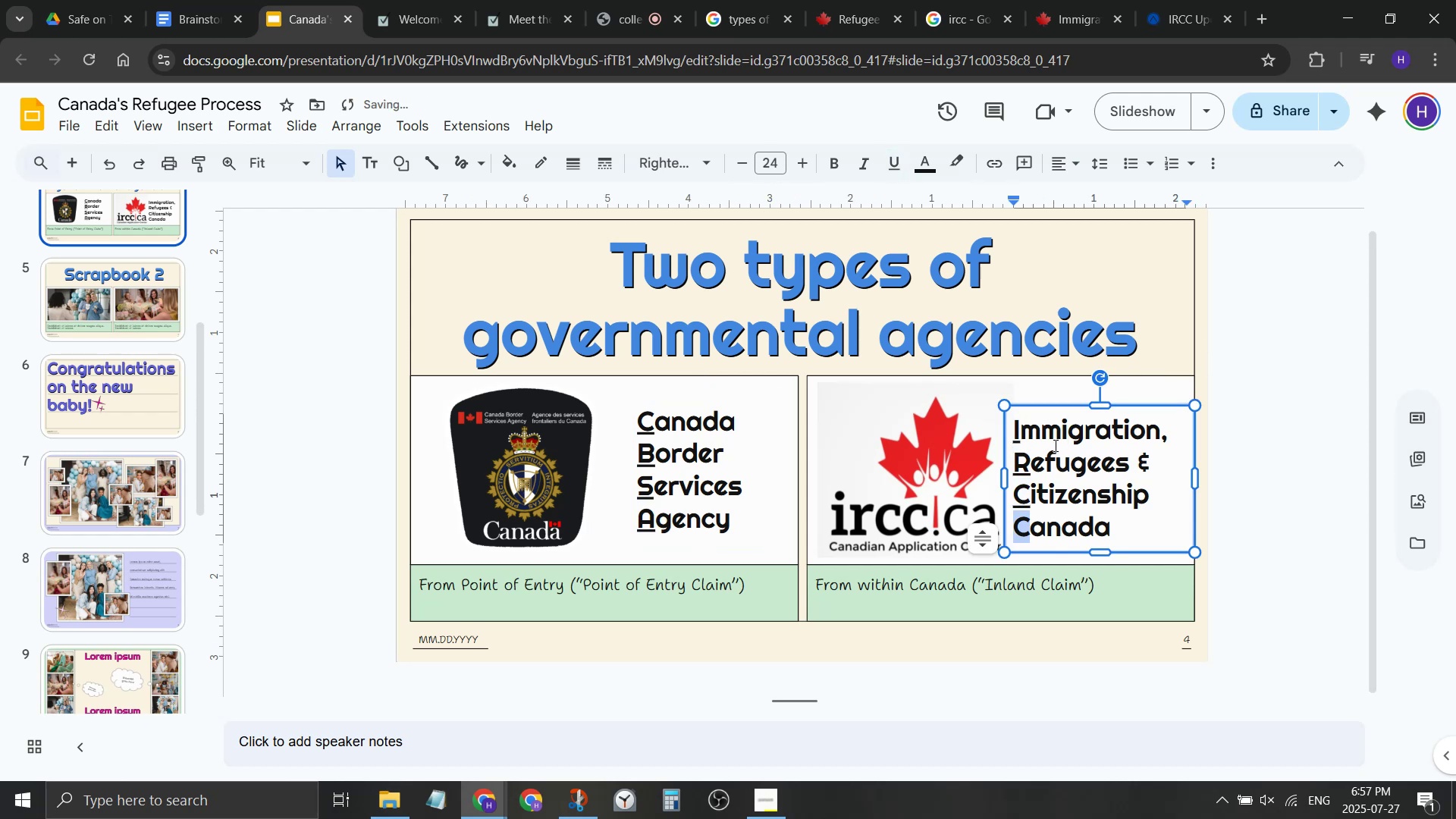 
key(Shift+ArrowLeft)
 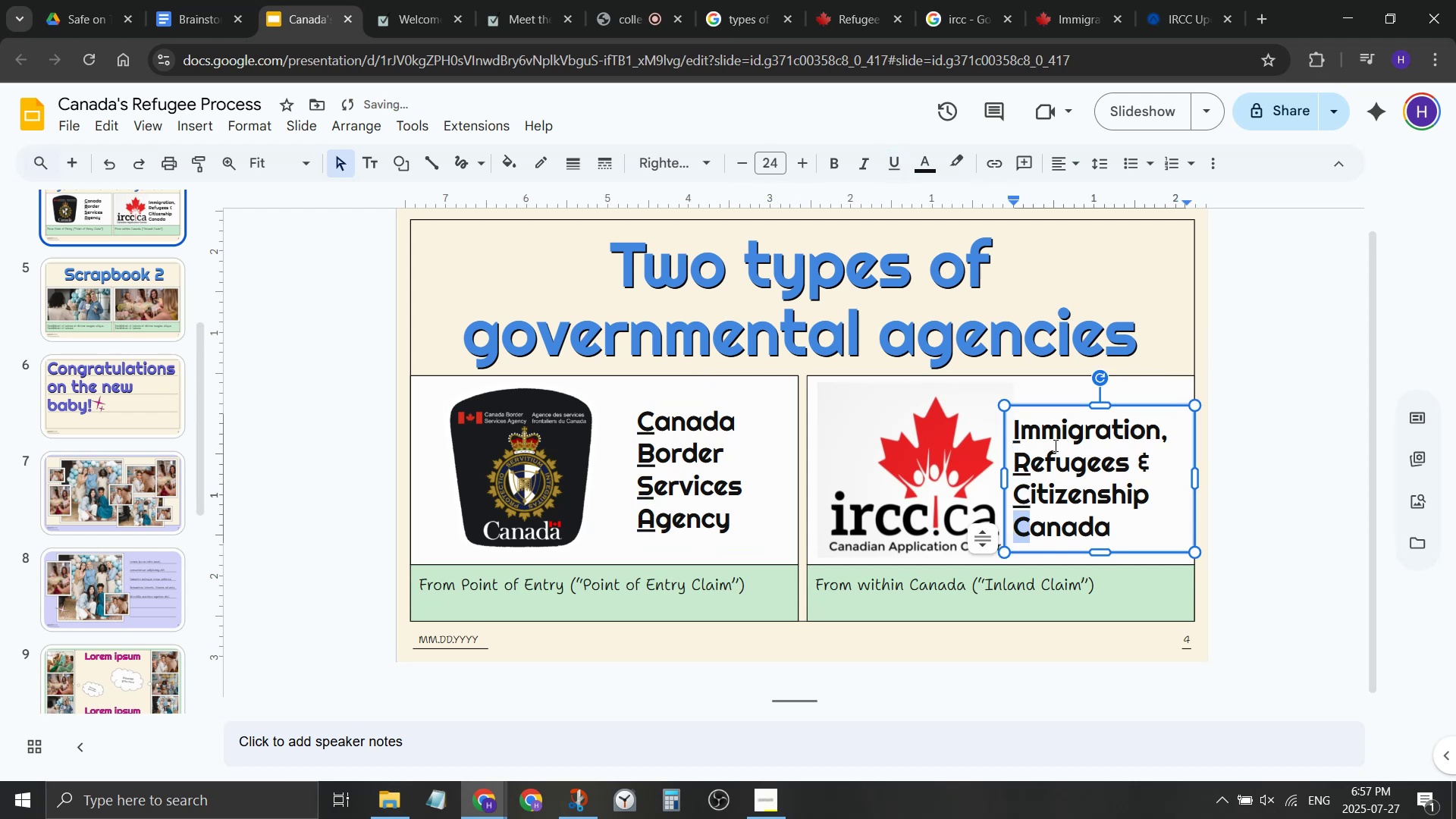 
key(Control+ControlLeft)
 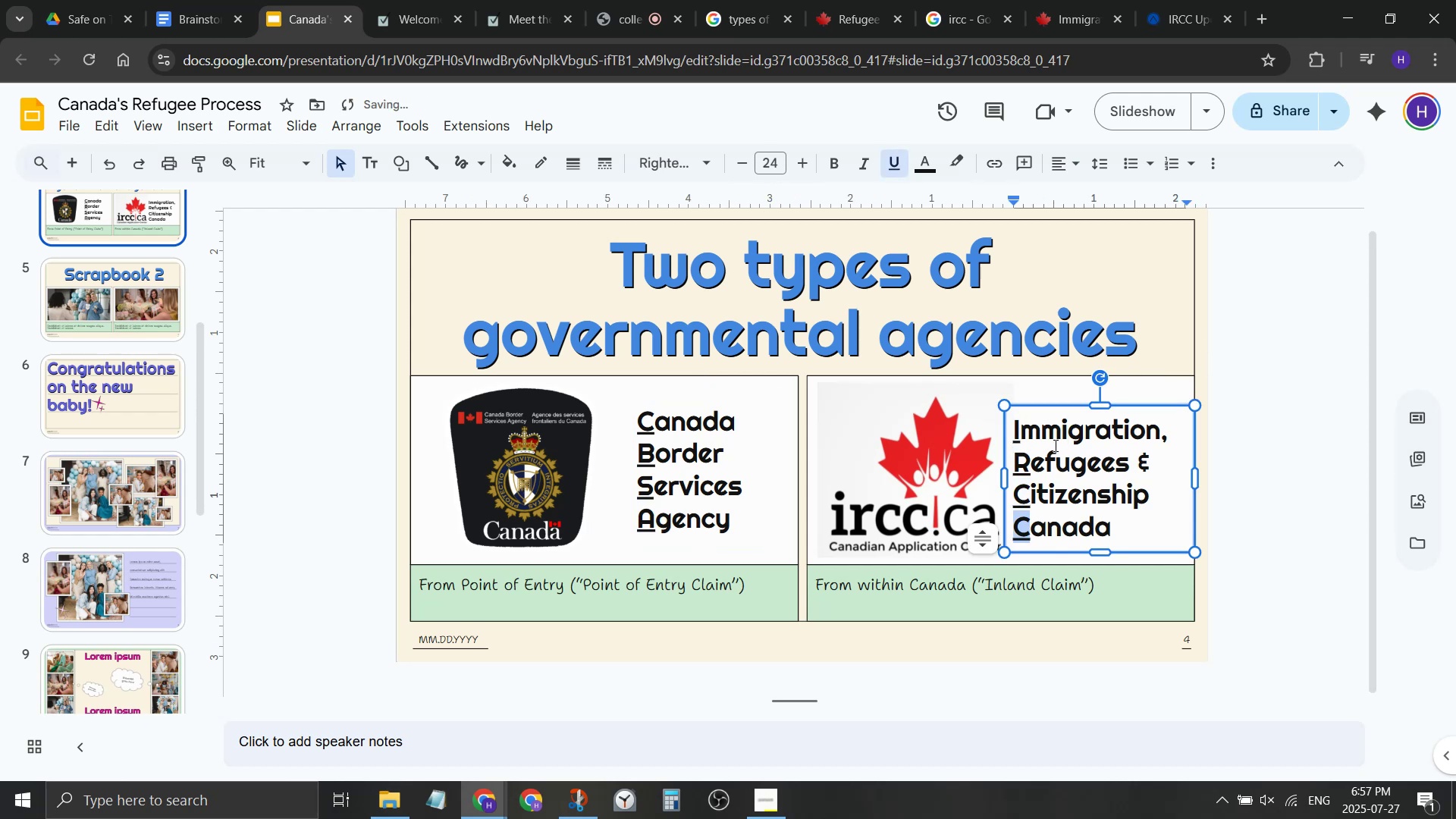 
key(Control+U)
 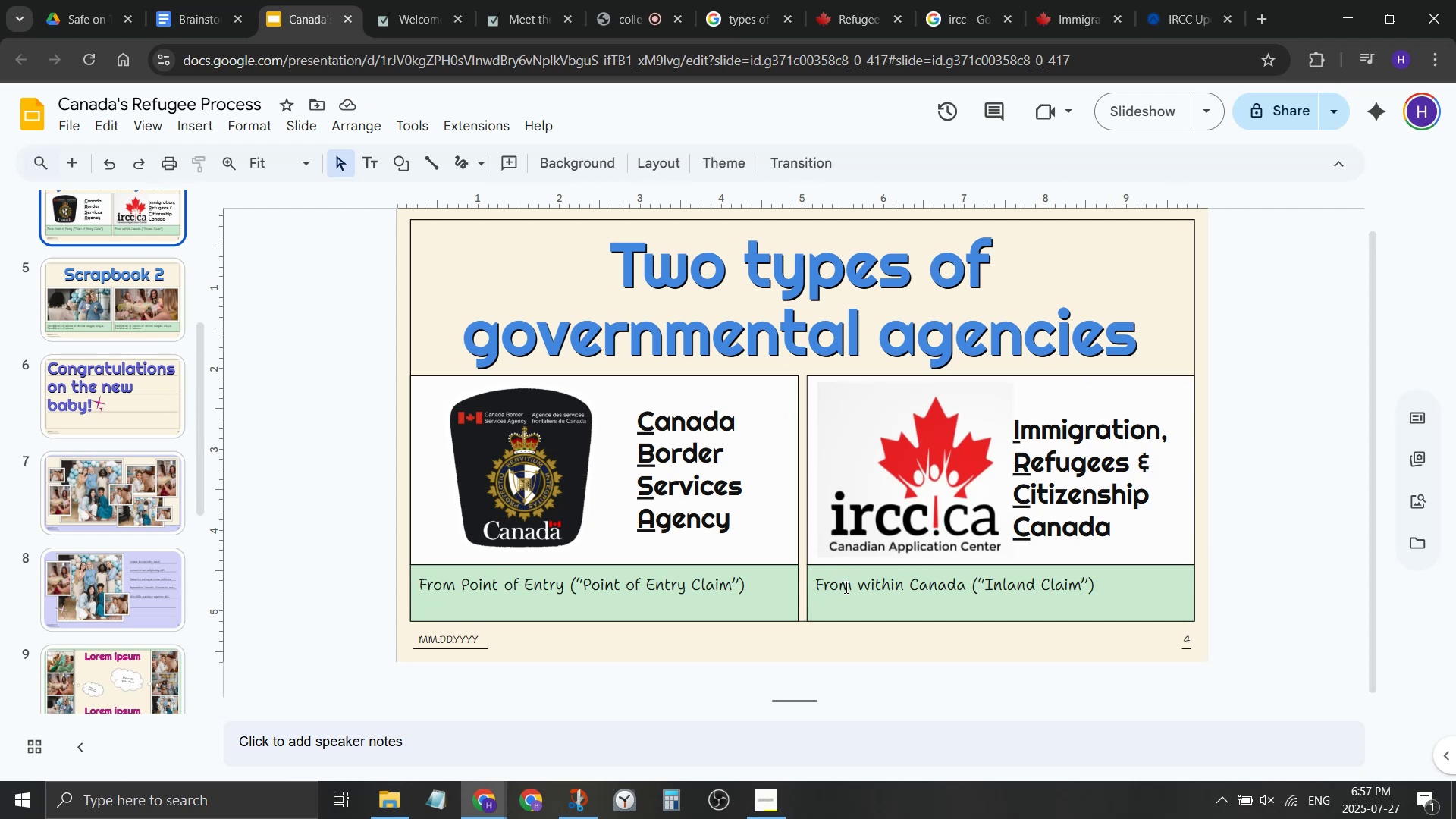 
wait(10.68)
 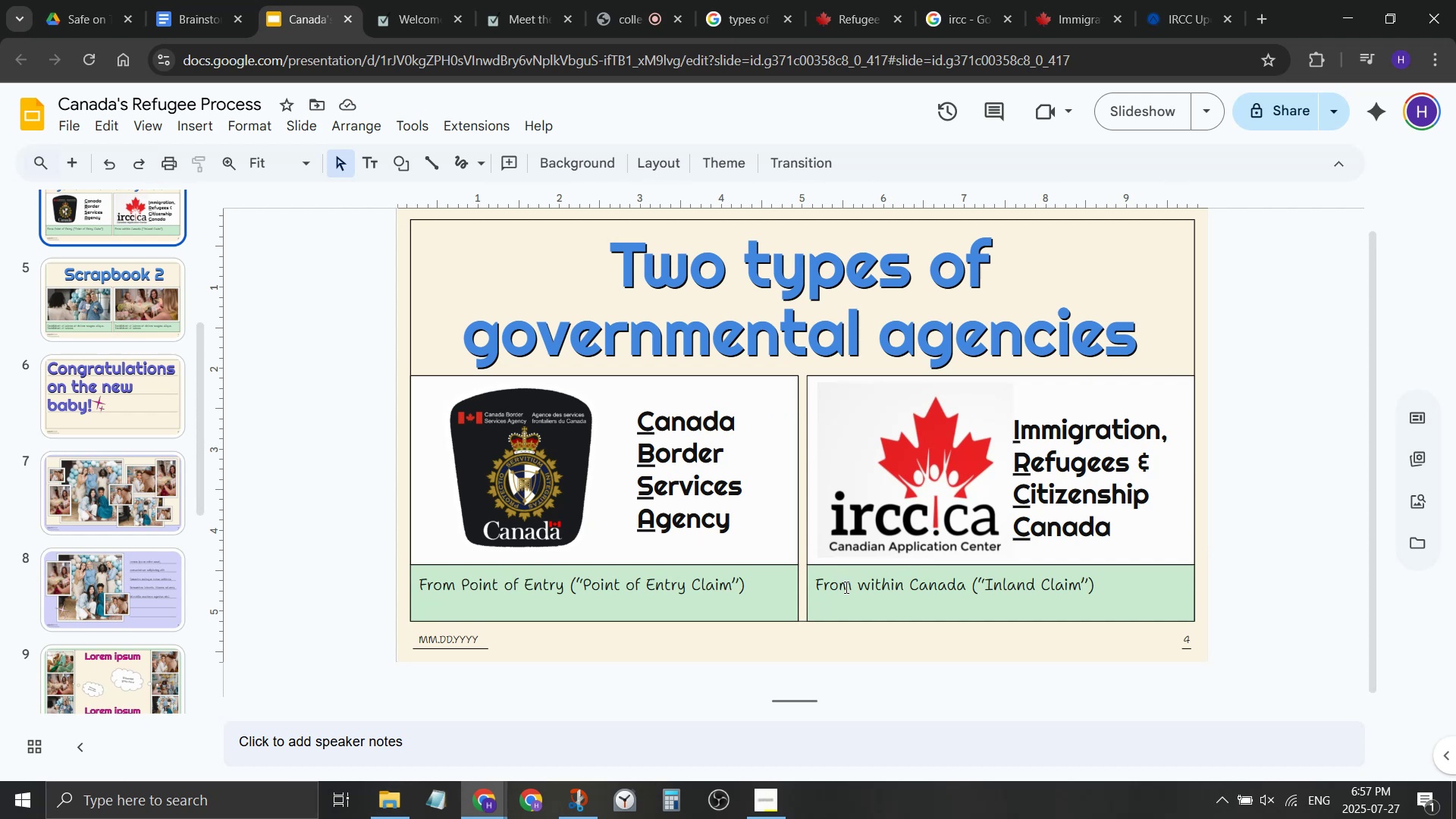 
scroll: coordinate [72, 341], scroll_direction: up, amount: 4.0
 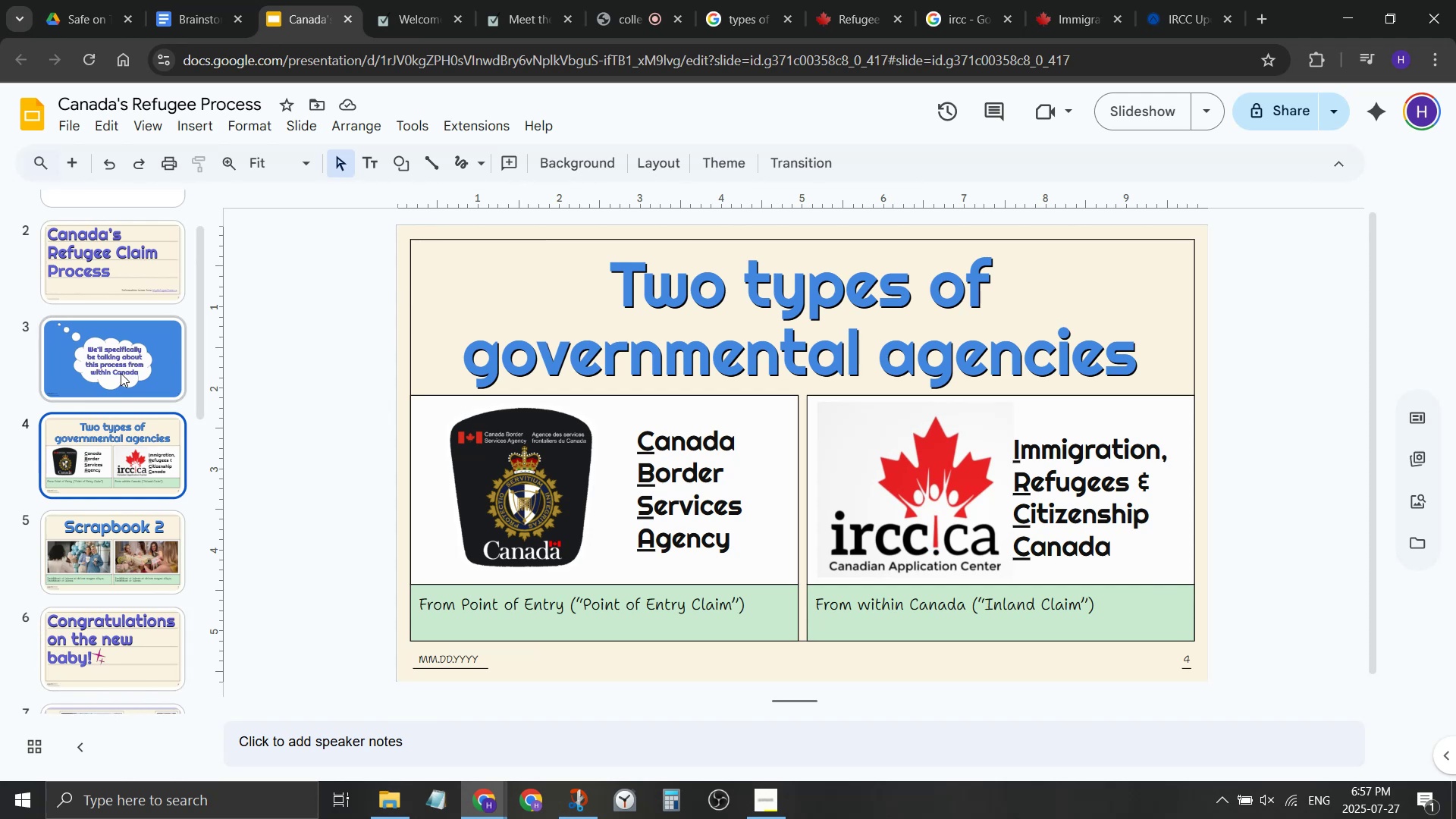 
double_click([126, 445])
 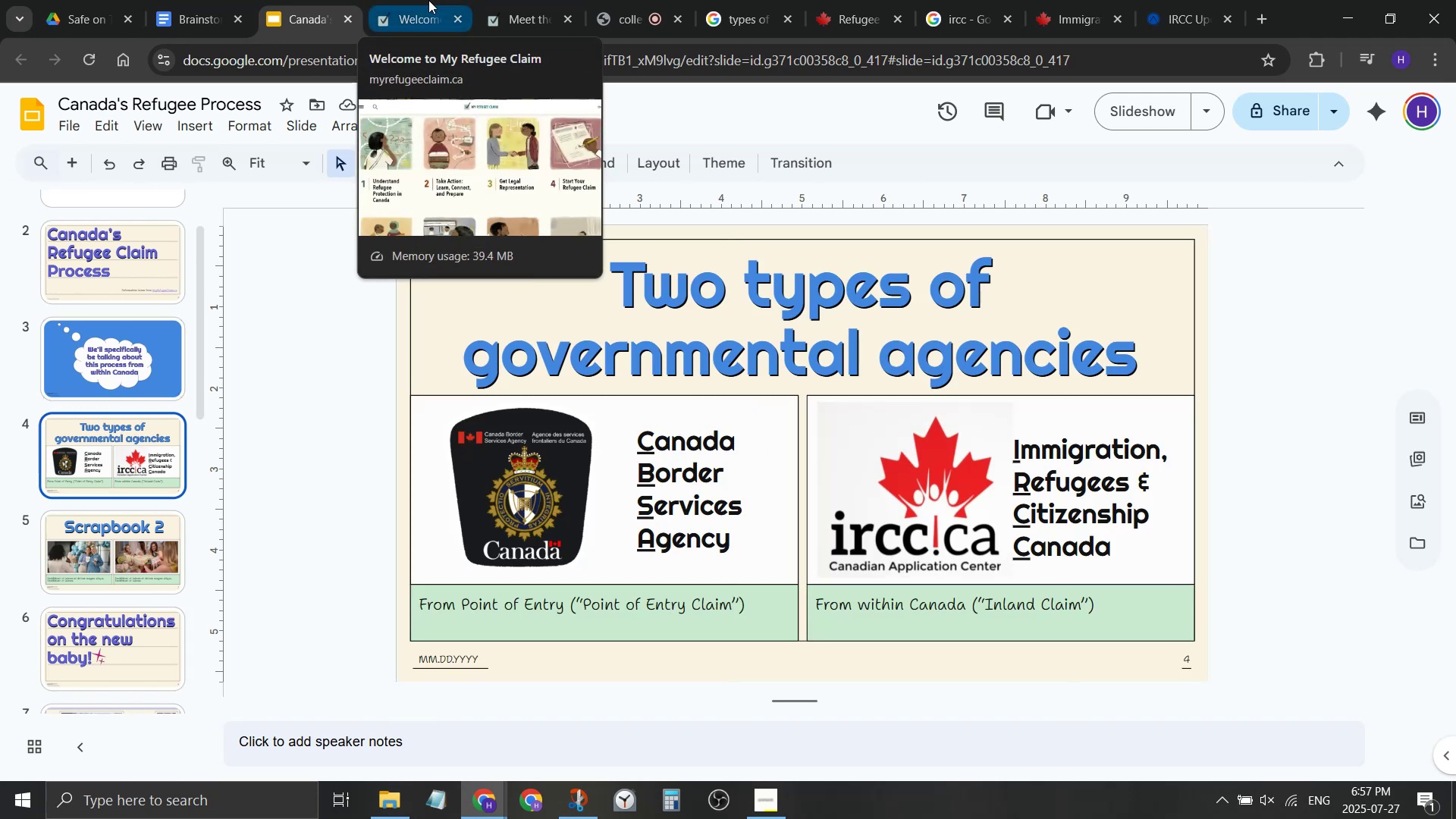 
left_click([428, 0])
 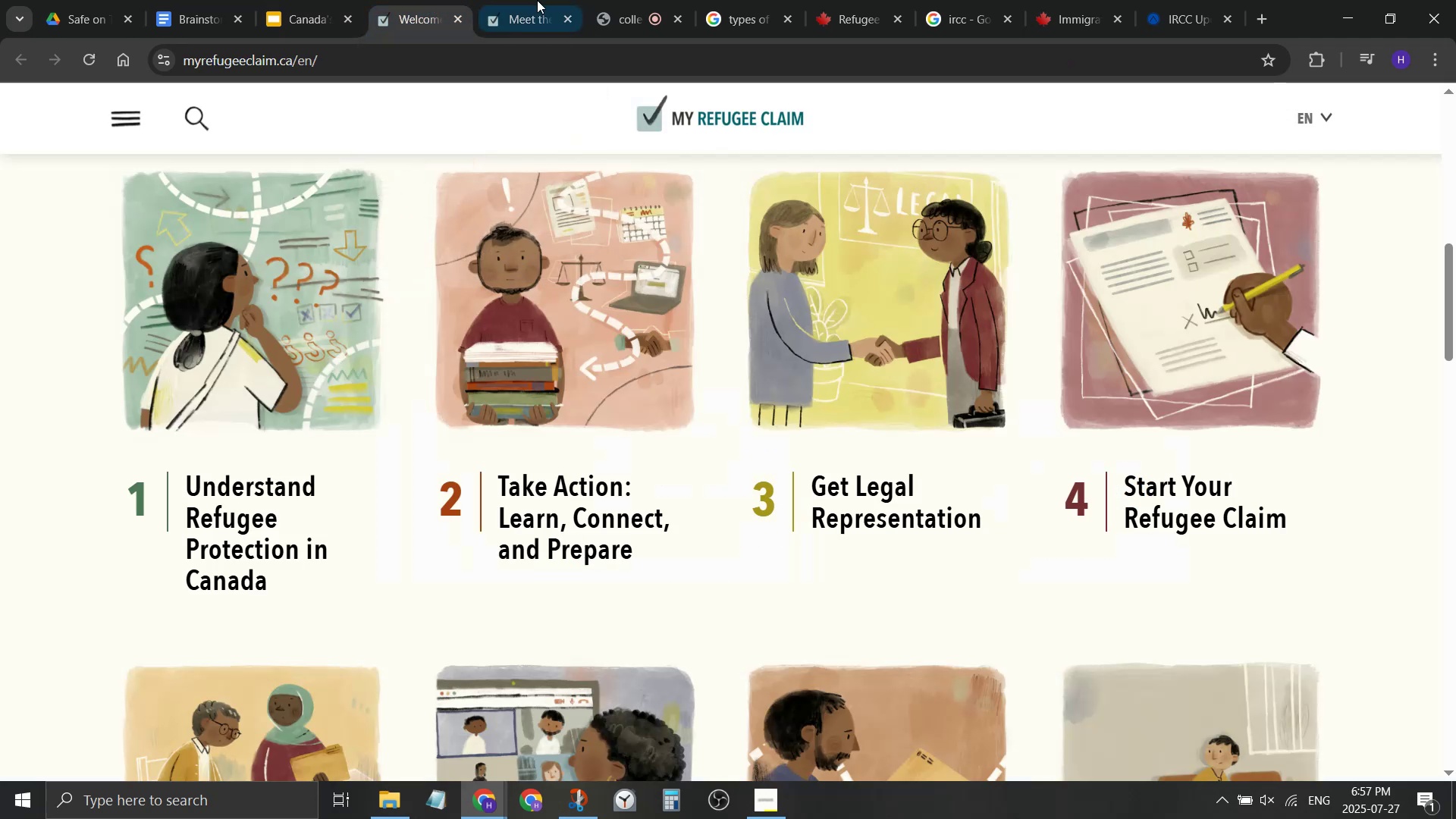 
left_click([537, 0])
 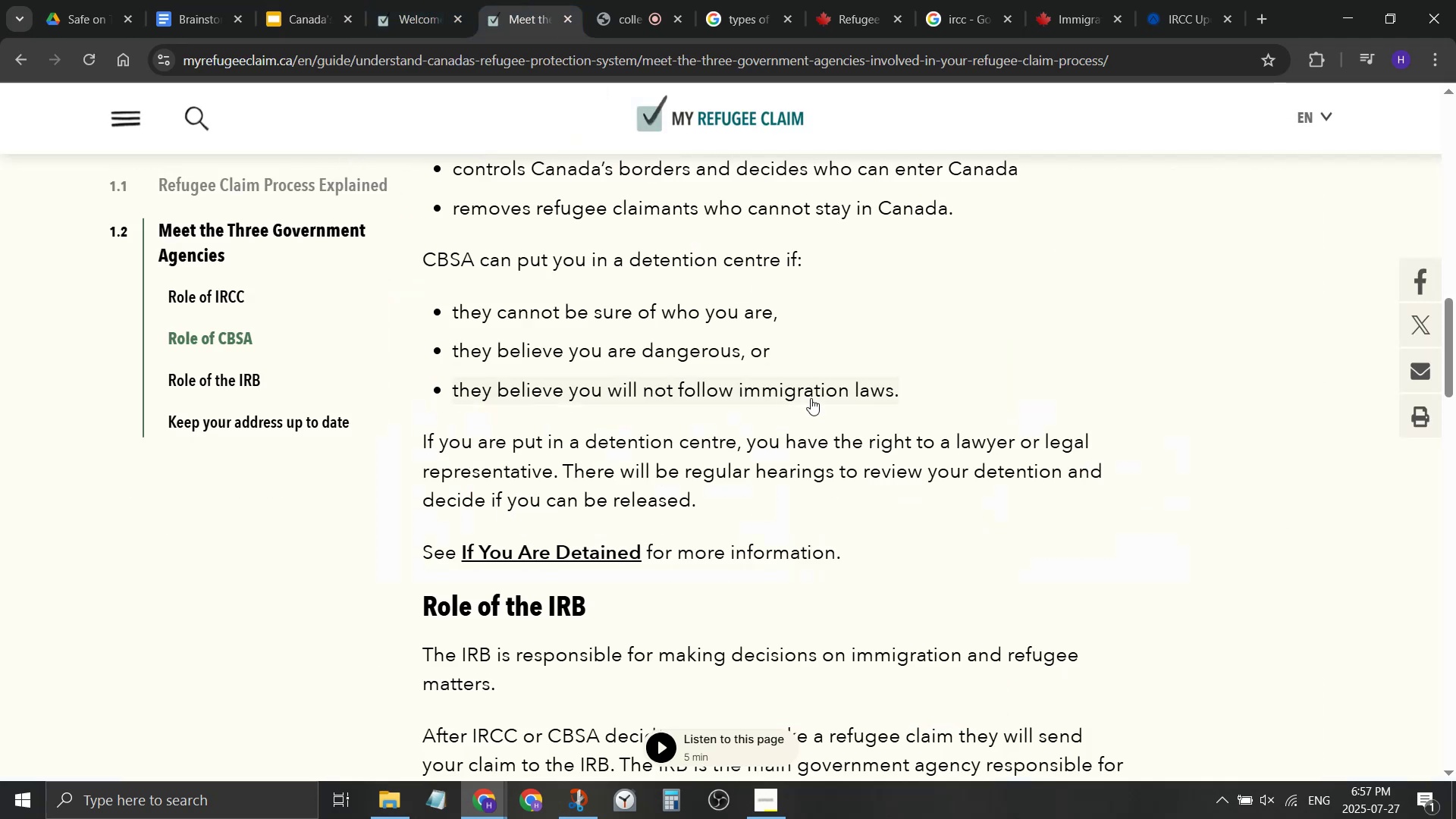 
scroll: coordinate [807, 413], scroll_direction: down, amount: 4.0
 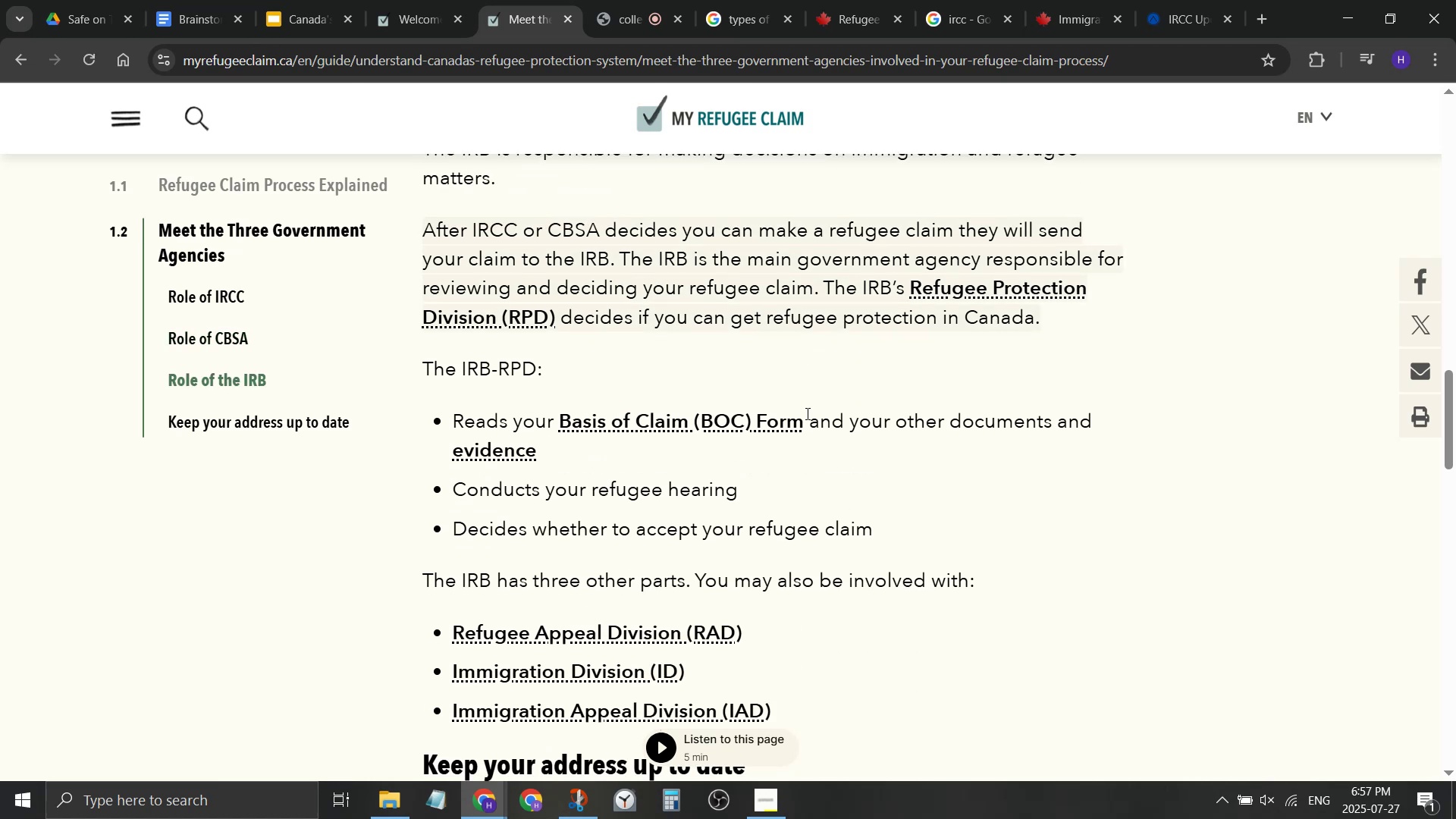 
scroll: coordinate [806, 413], scroll_direction: up, amount: 2.0
 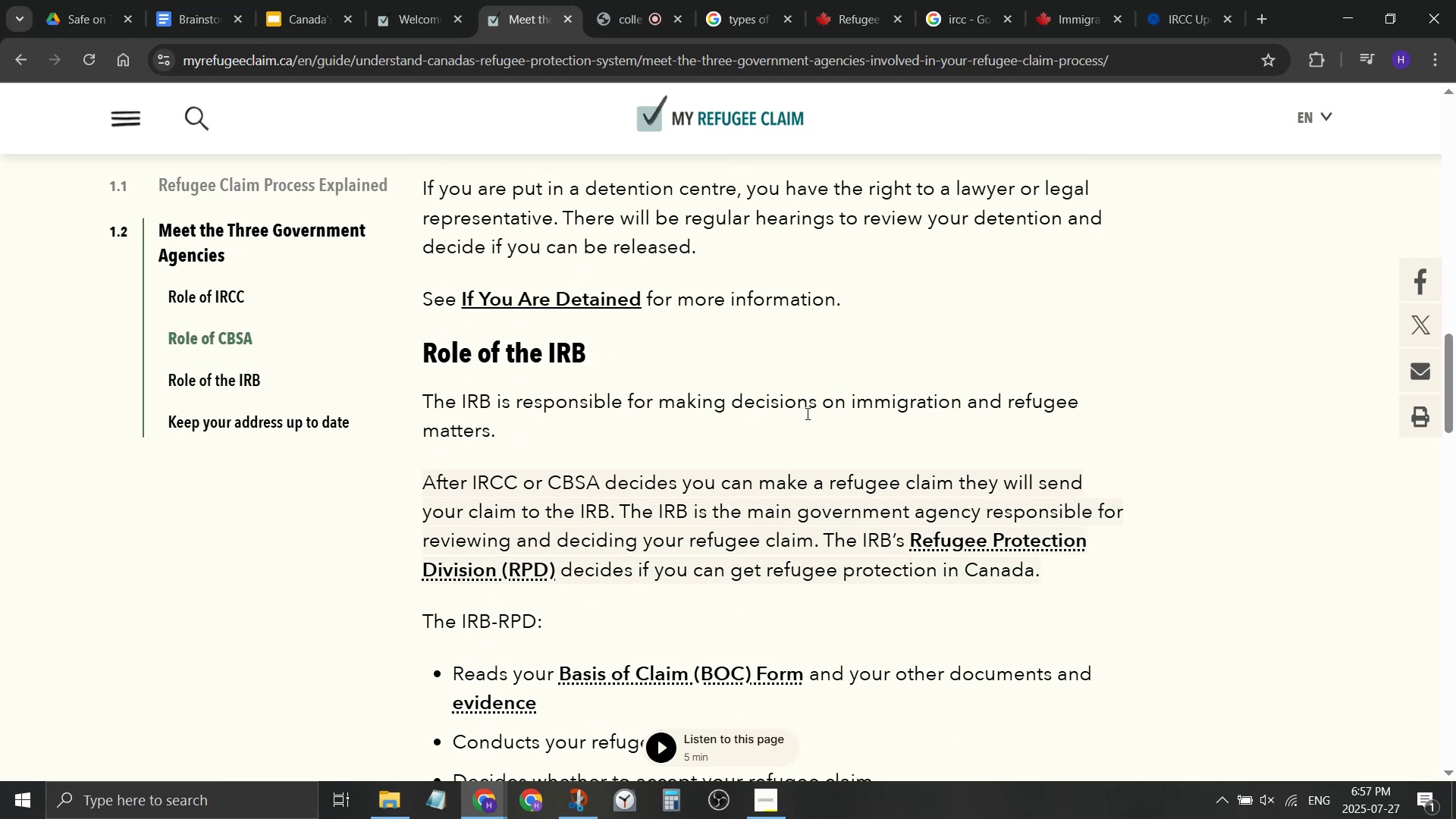 
scroll: coordinate [806, 413], scroll_direction: down, amount: 1.0
 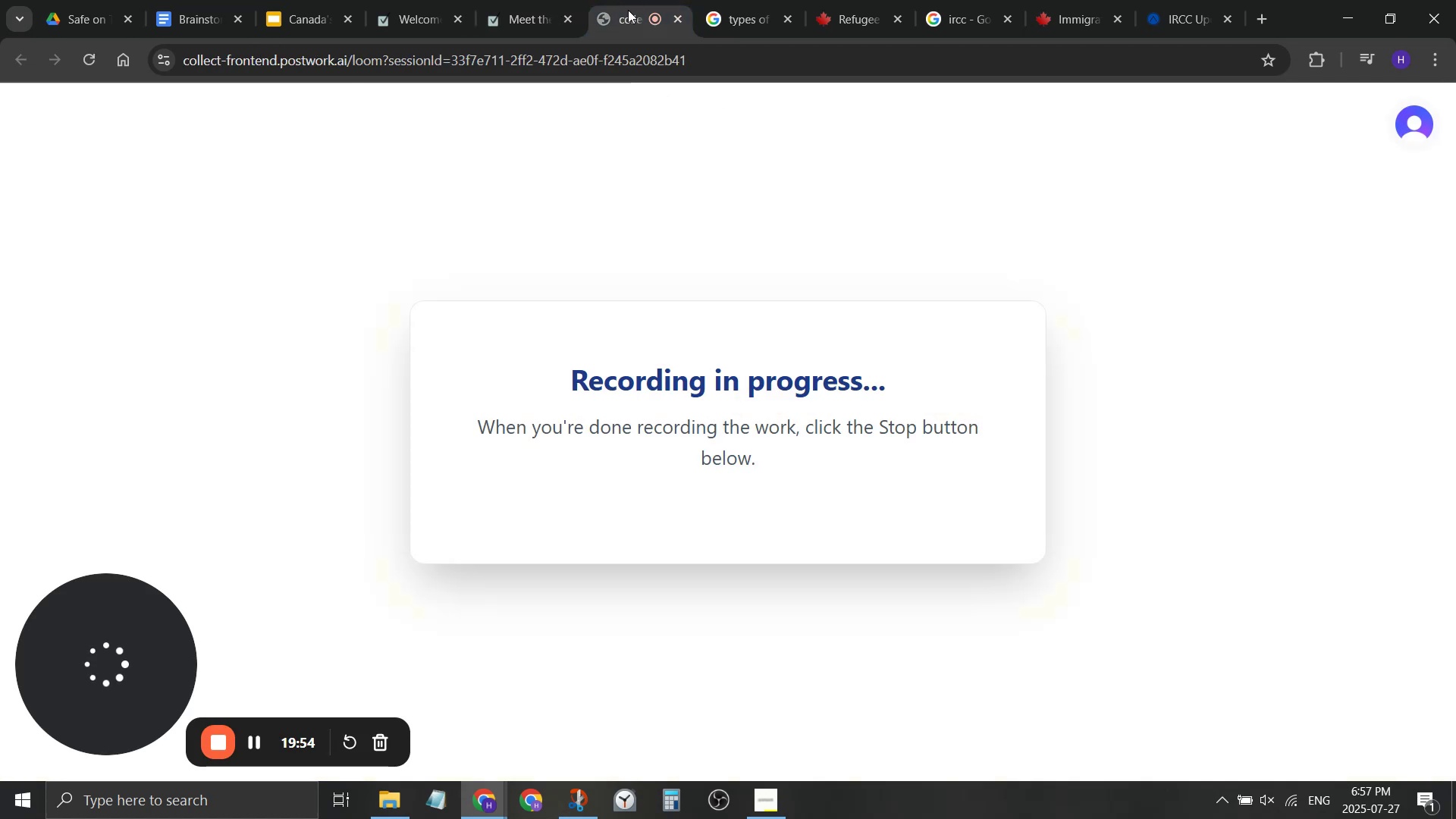 
left_click([548, 0])
 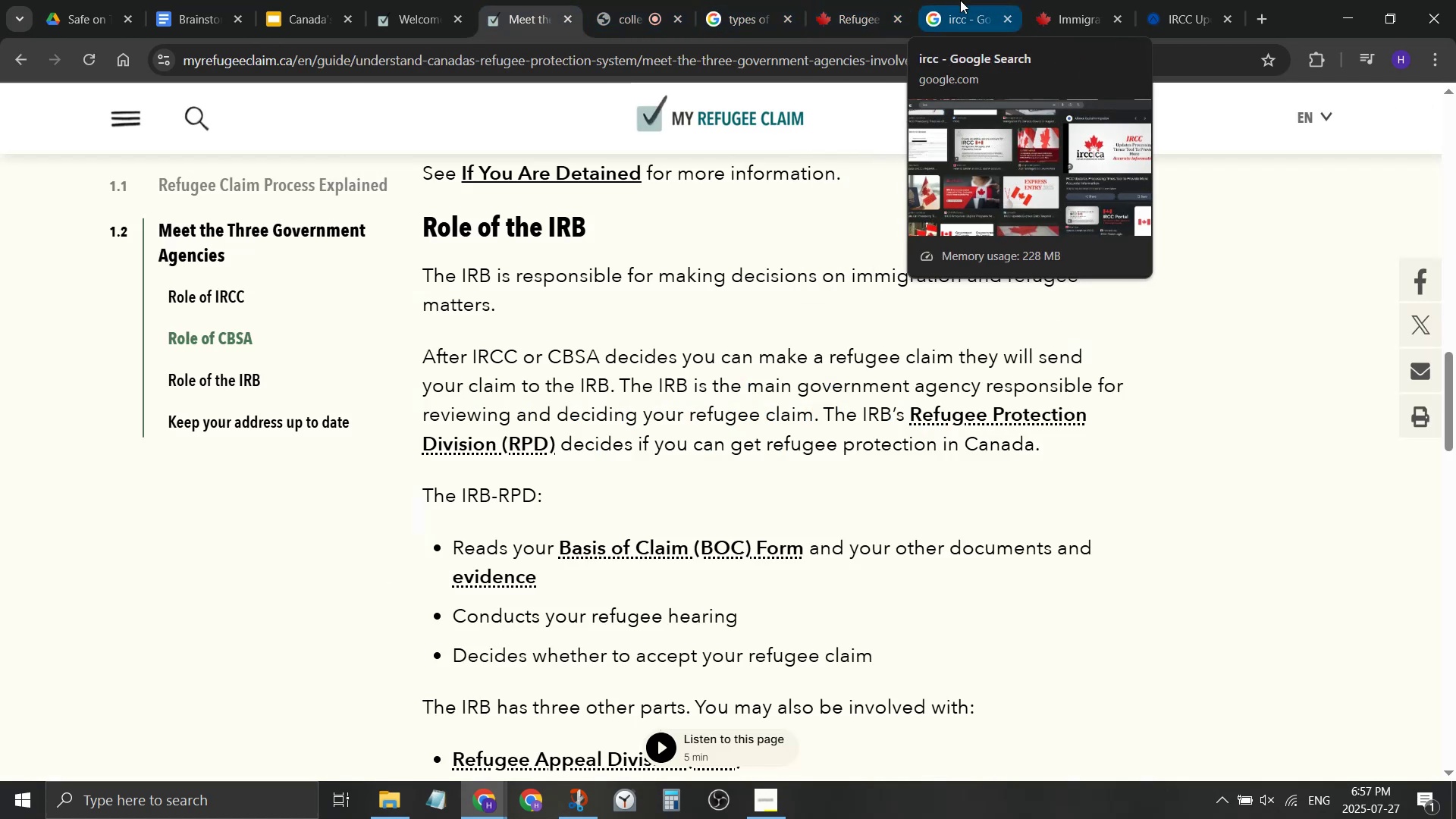 
left_click([226, 0])
 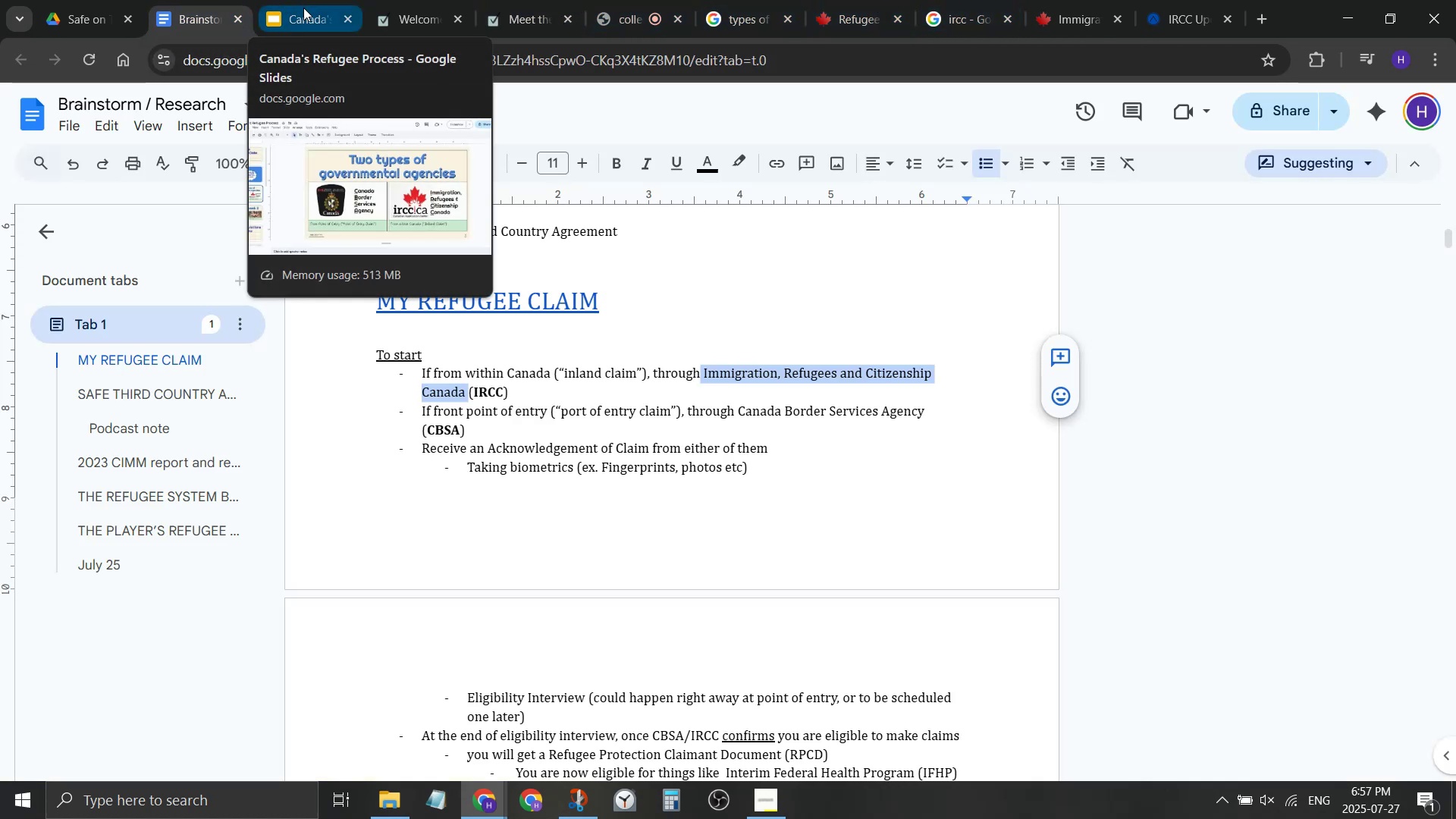 
left_click([303, 8])
 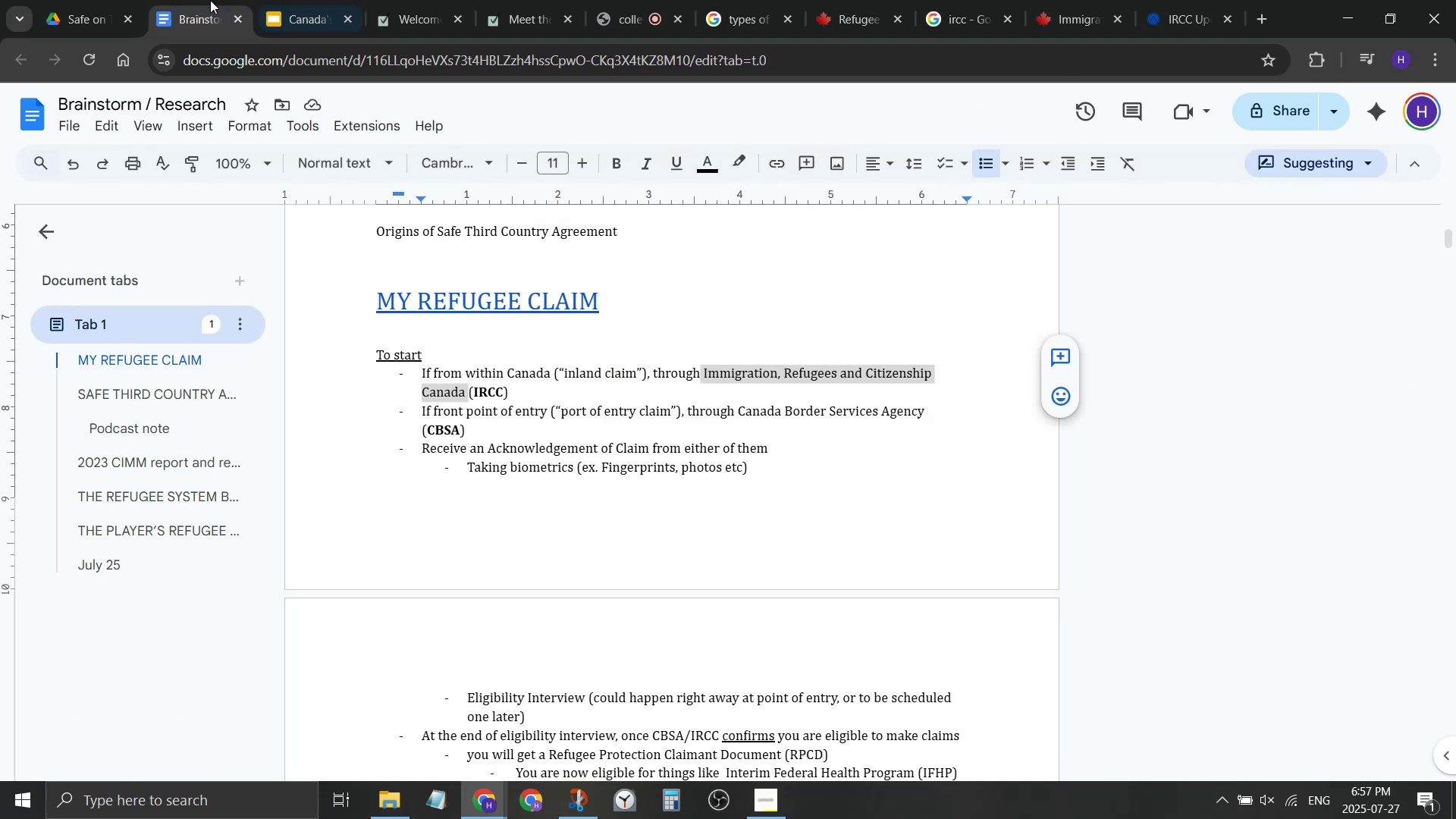 
left_click([210, 0])
 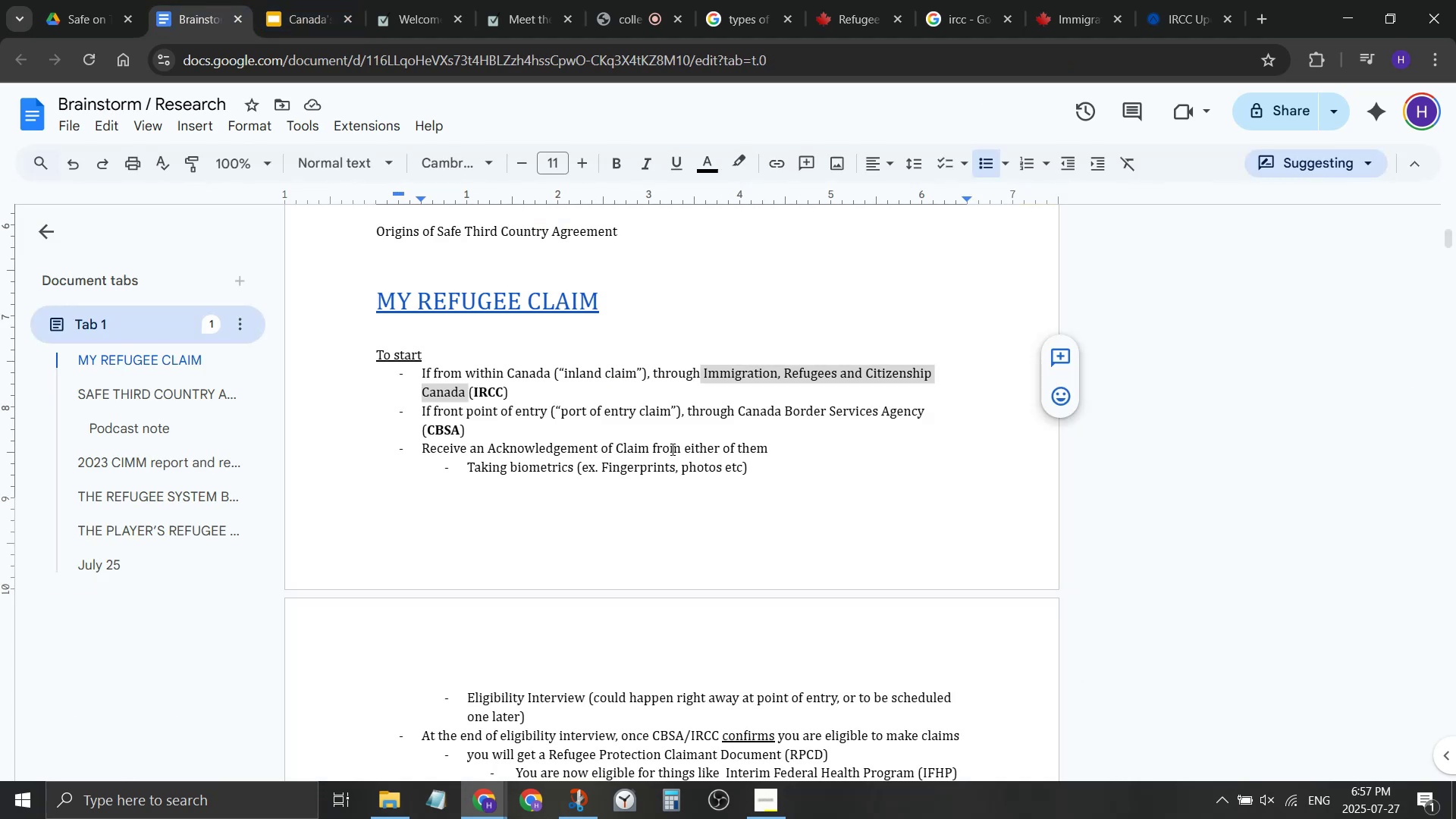 
scroll: coordinate [671, 450], scroll_direction: down, amount: 2.0
 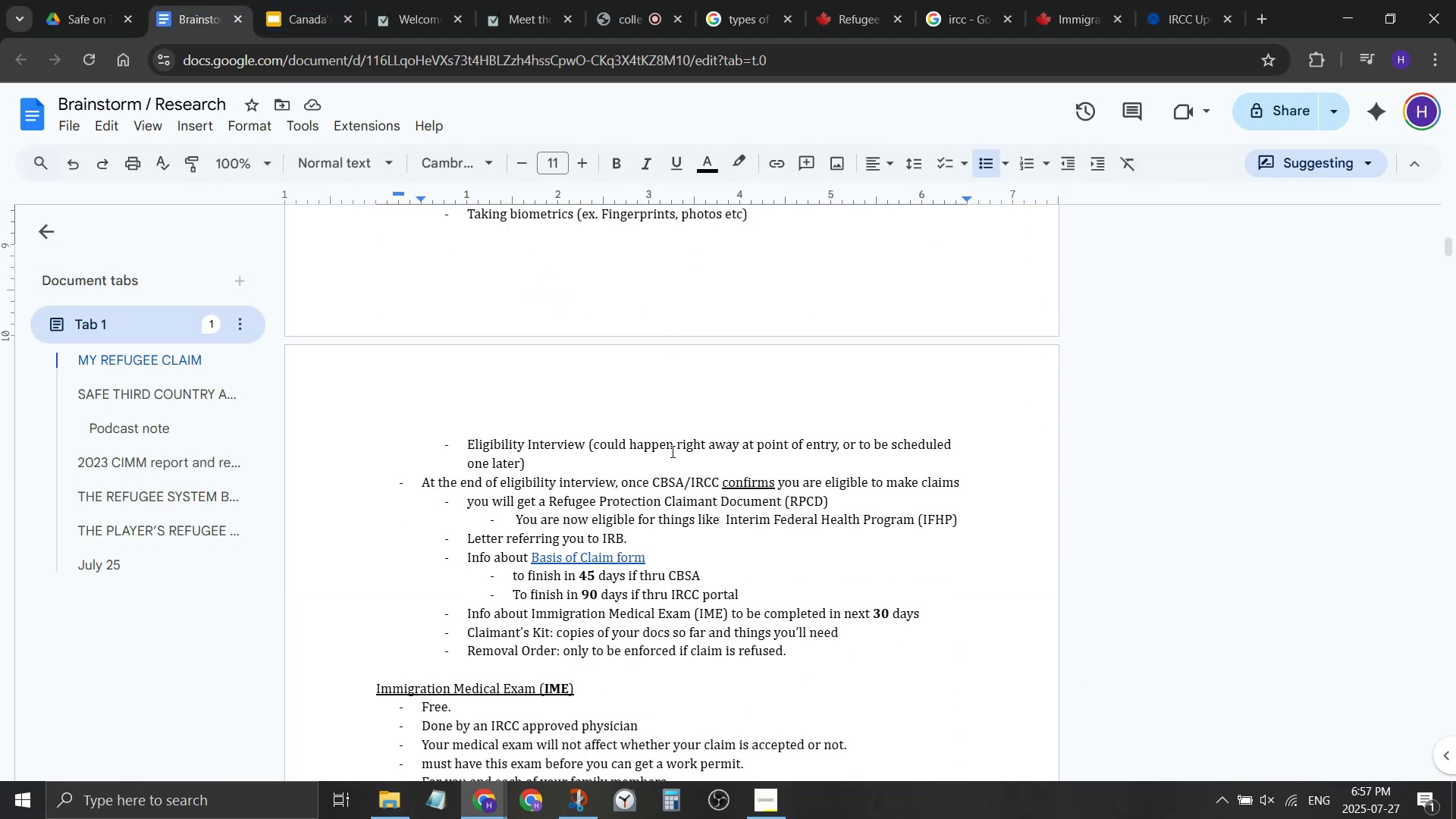 
scroll: coordinate [671, 451], scroll_direction: up, amount: 1.0
 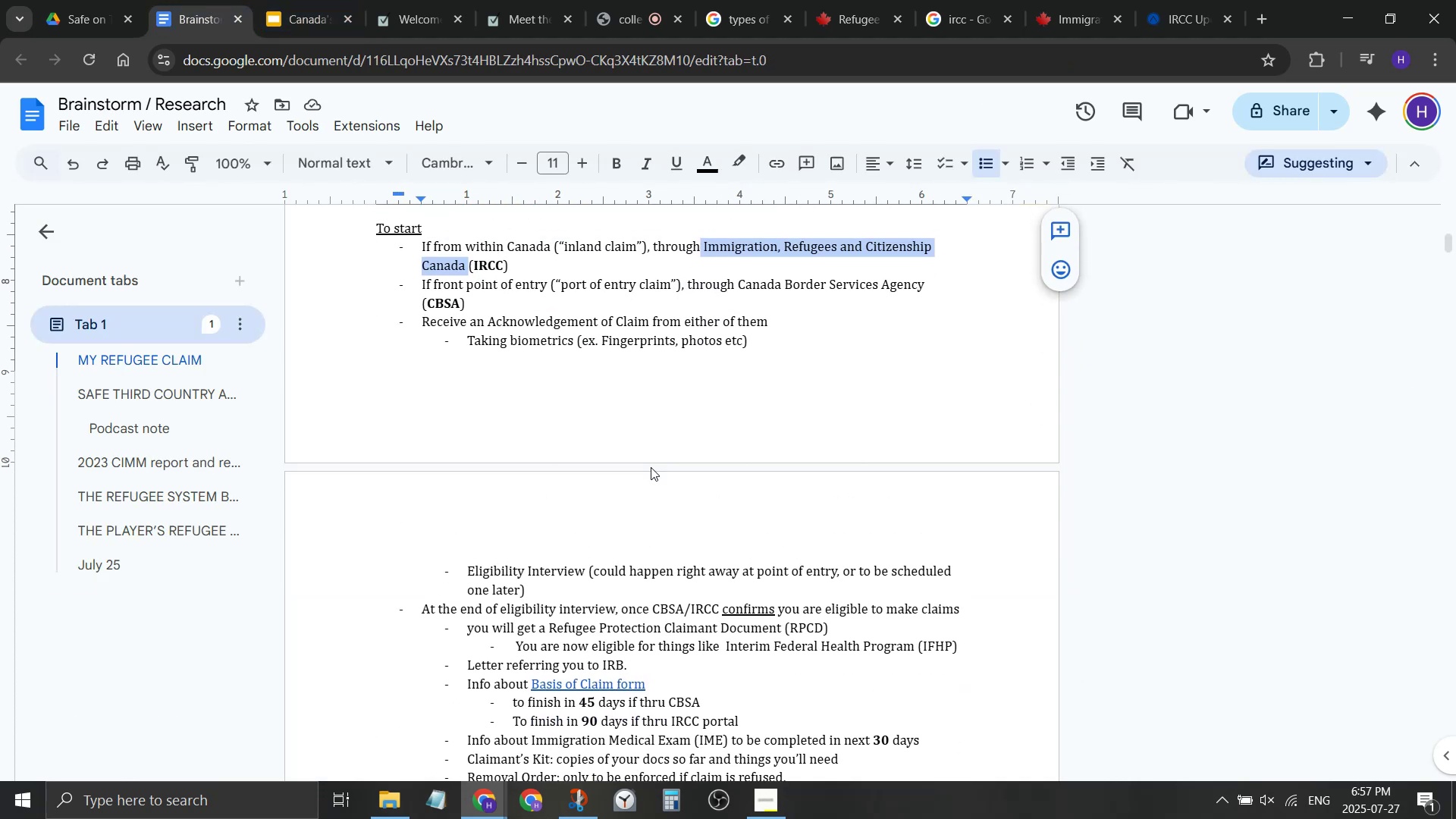 
scroll: coordinate [651, 466], scroll_direction: down, amount: 1.0
 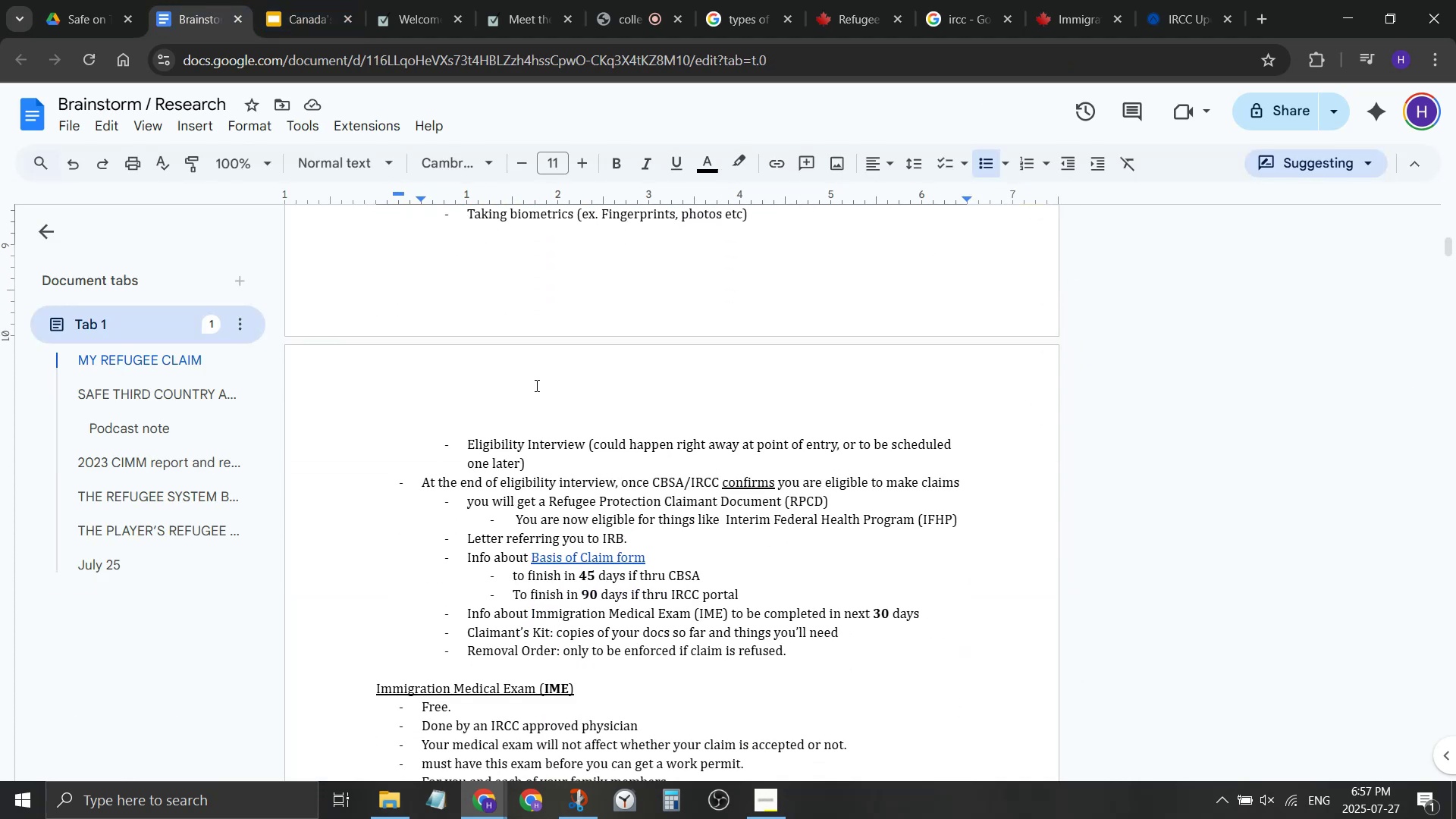 
wait(9.31)
 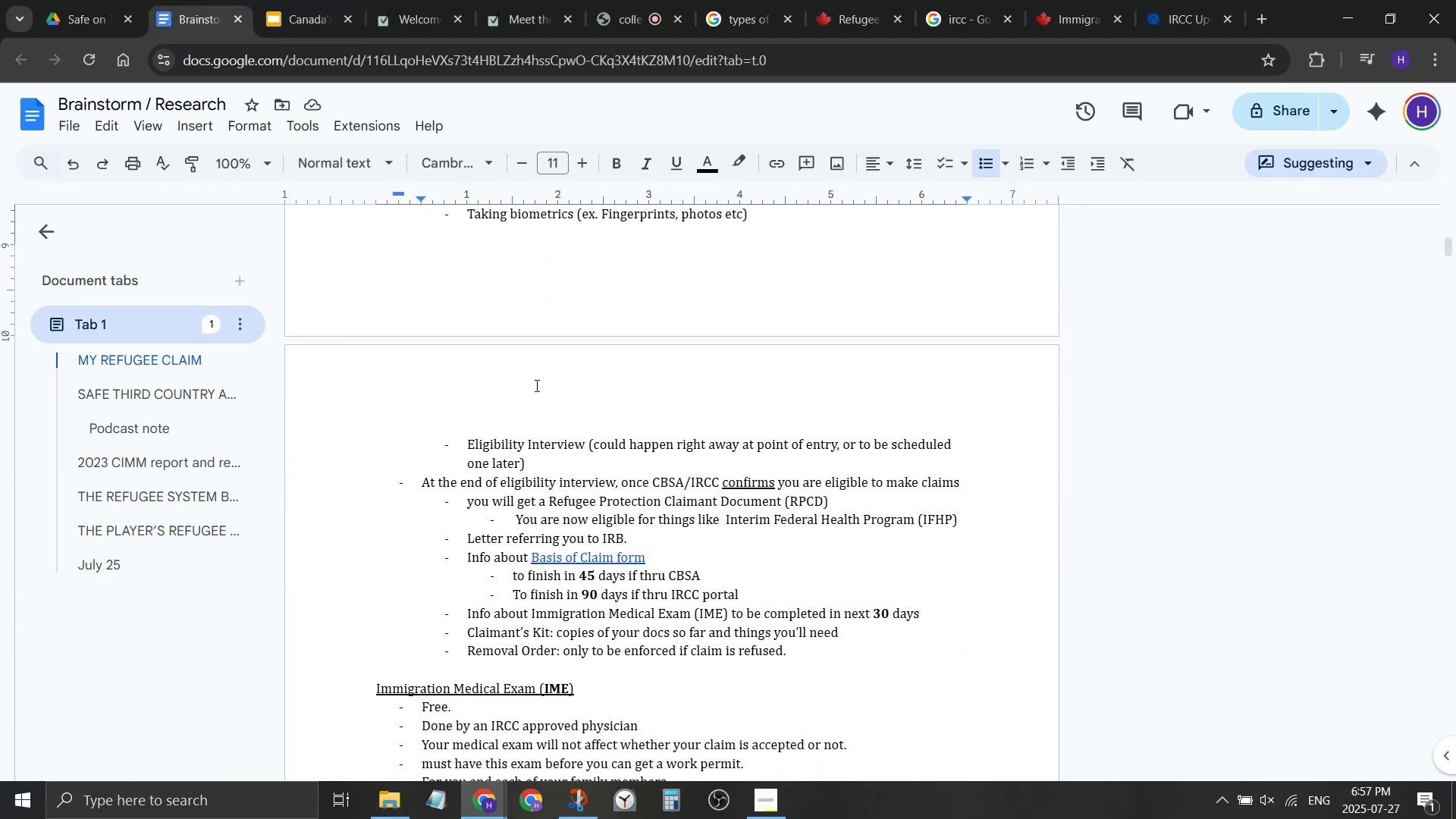 
scroll: coordinate [533, 382], scroll_direction: up, amount: 1.0
 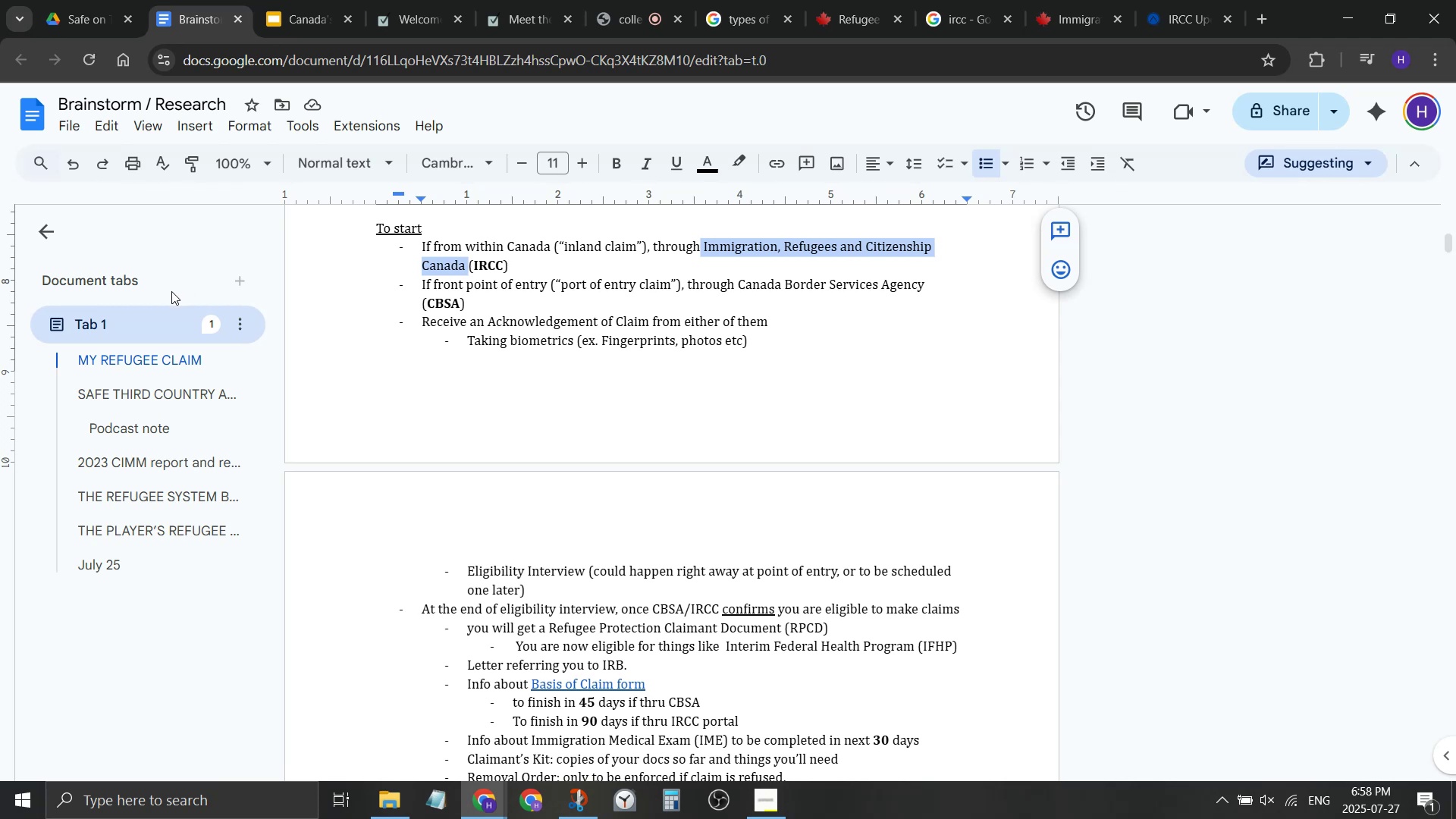 
wait(15.58)
 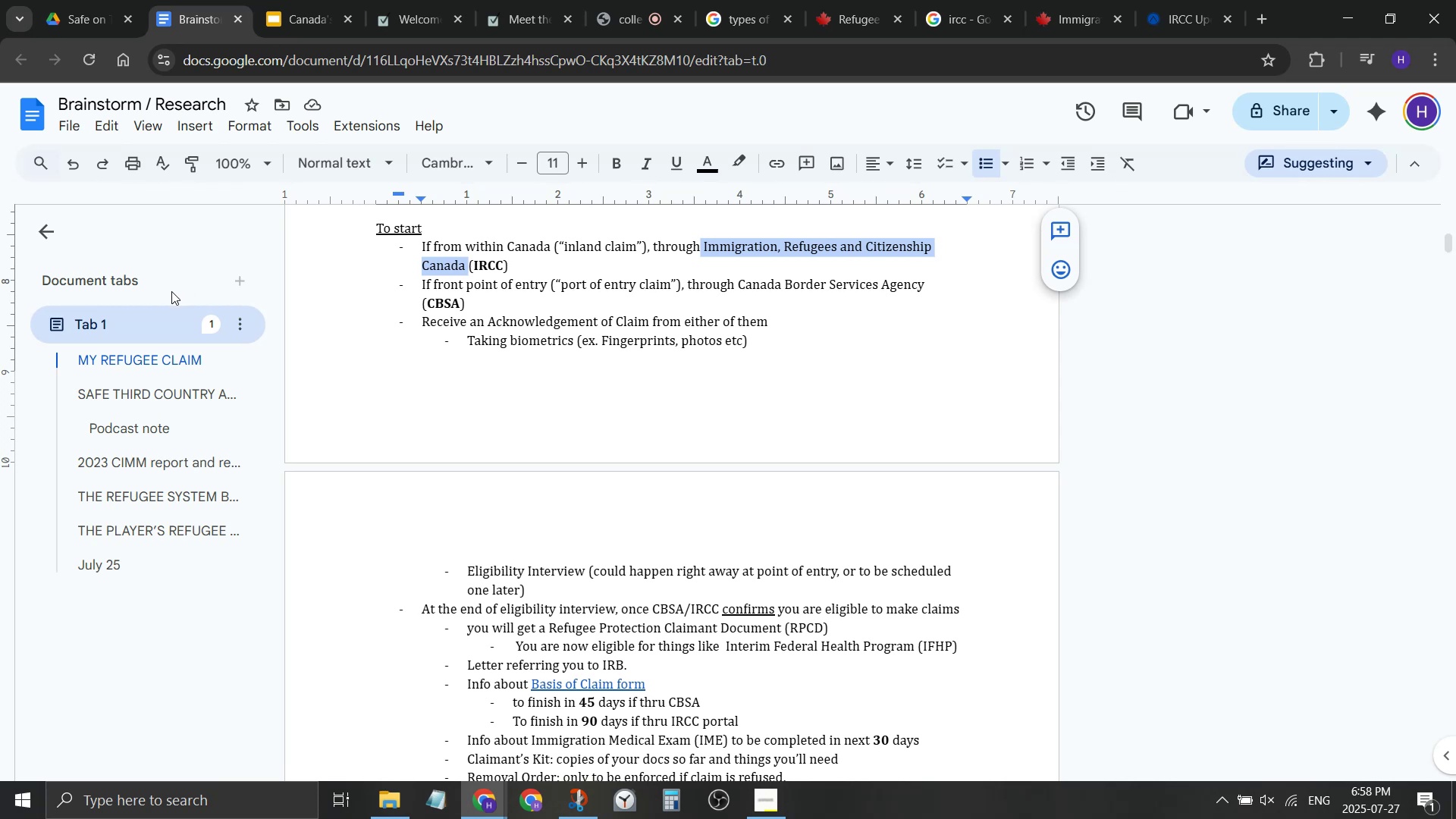 
scroll: coordinate [408, 581], scroll_direction: down, amount: 2.0
 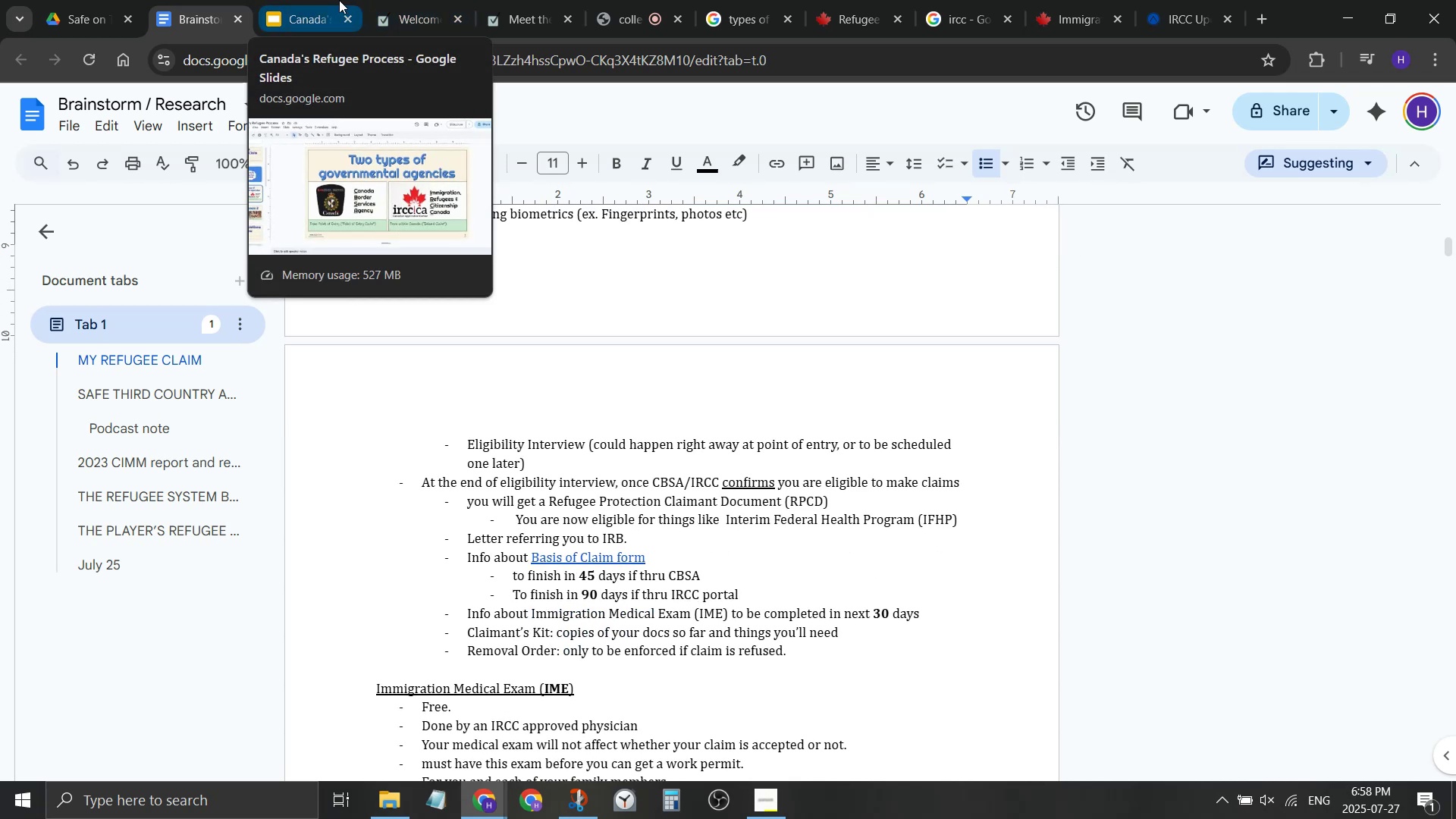 
wait(7.94)
 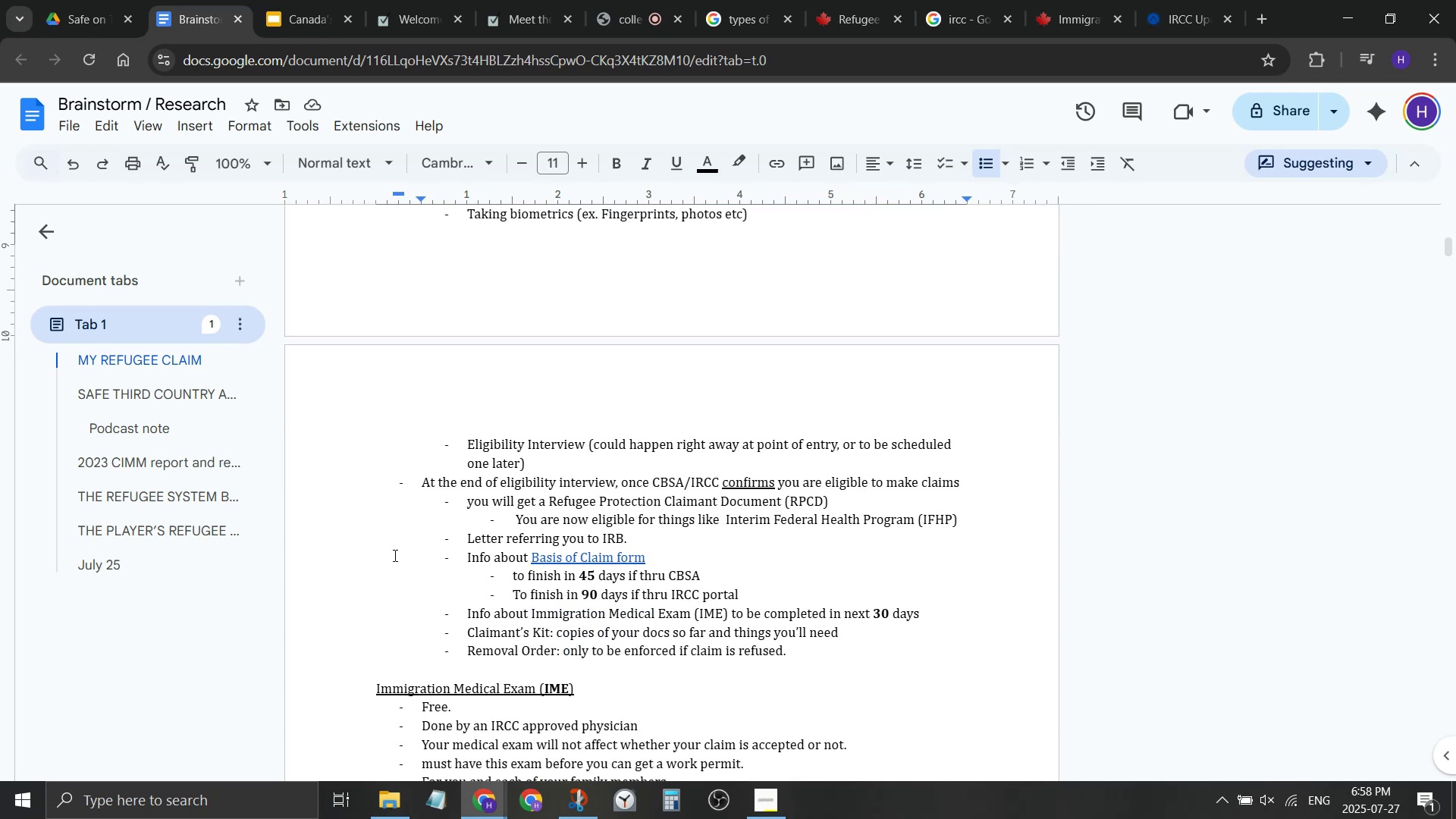 
left_click([337, 0])
 